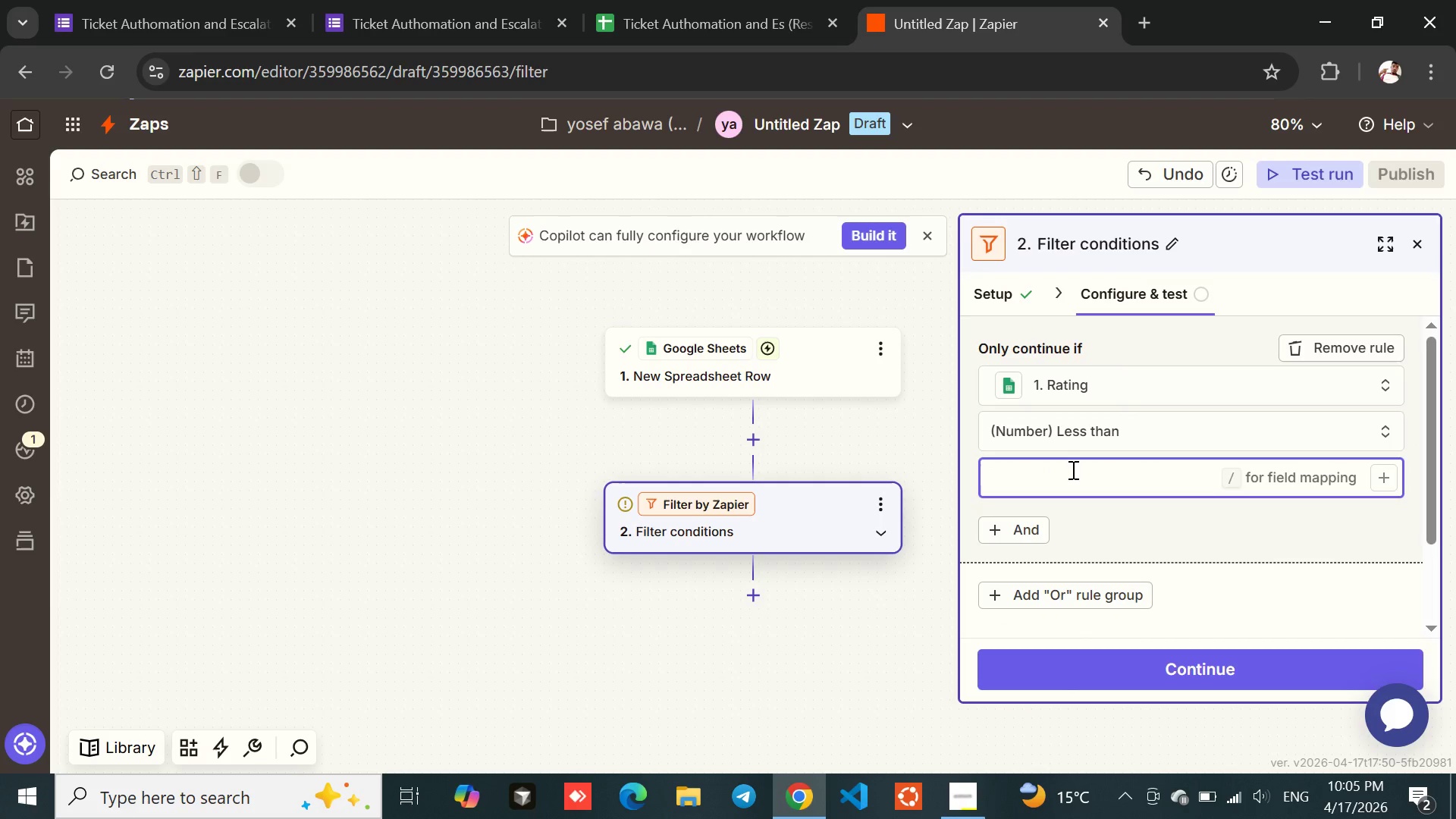 
key(2)
 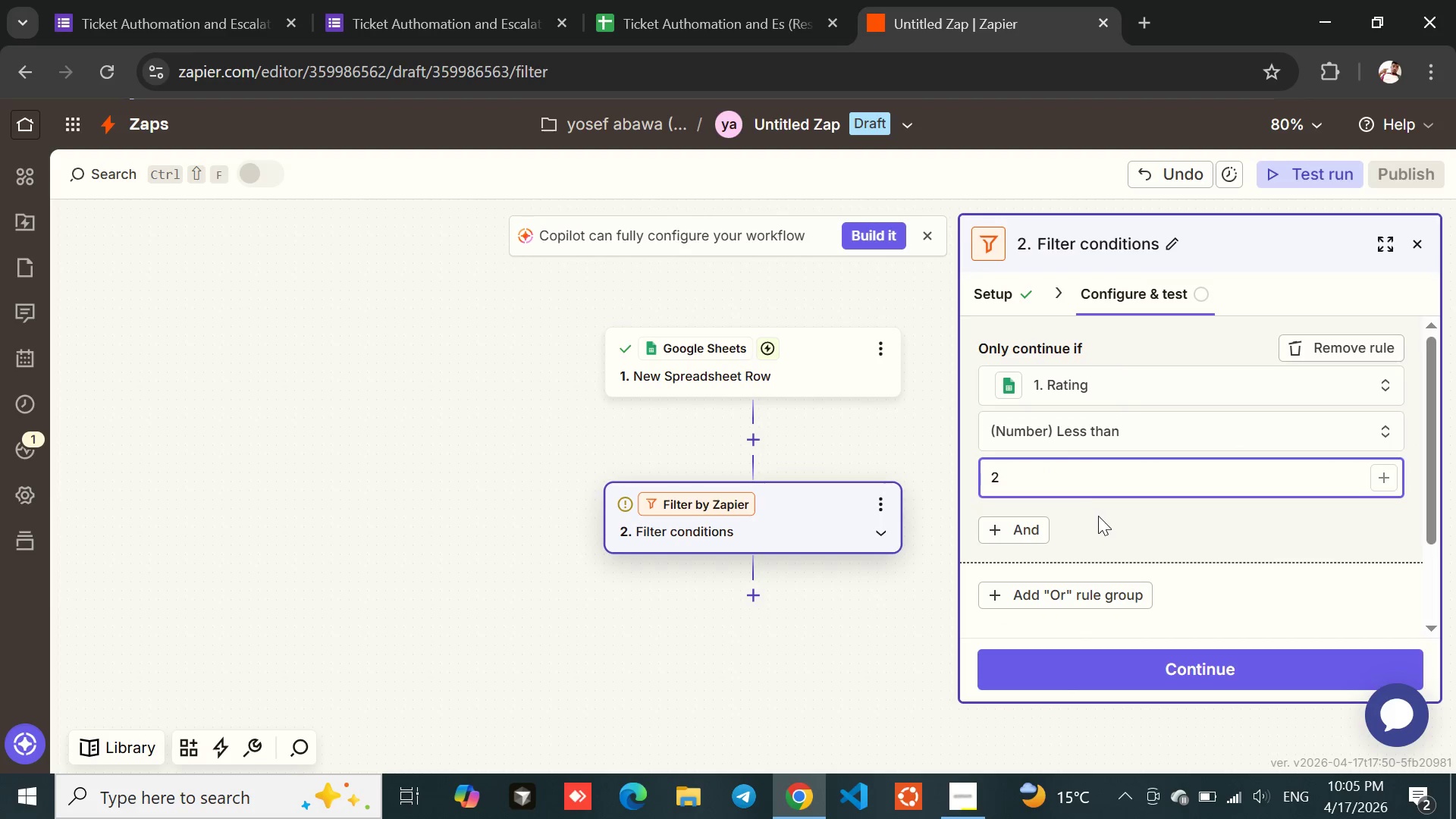 
left_click([1100, 519])
 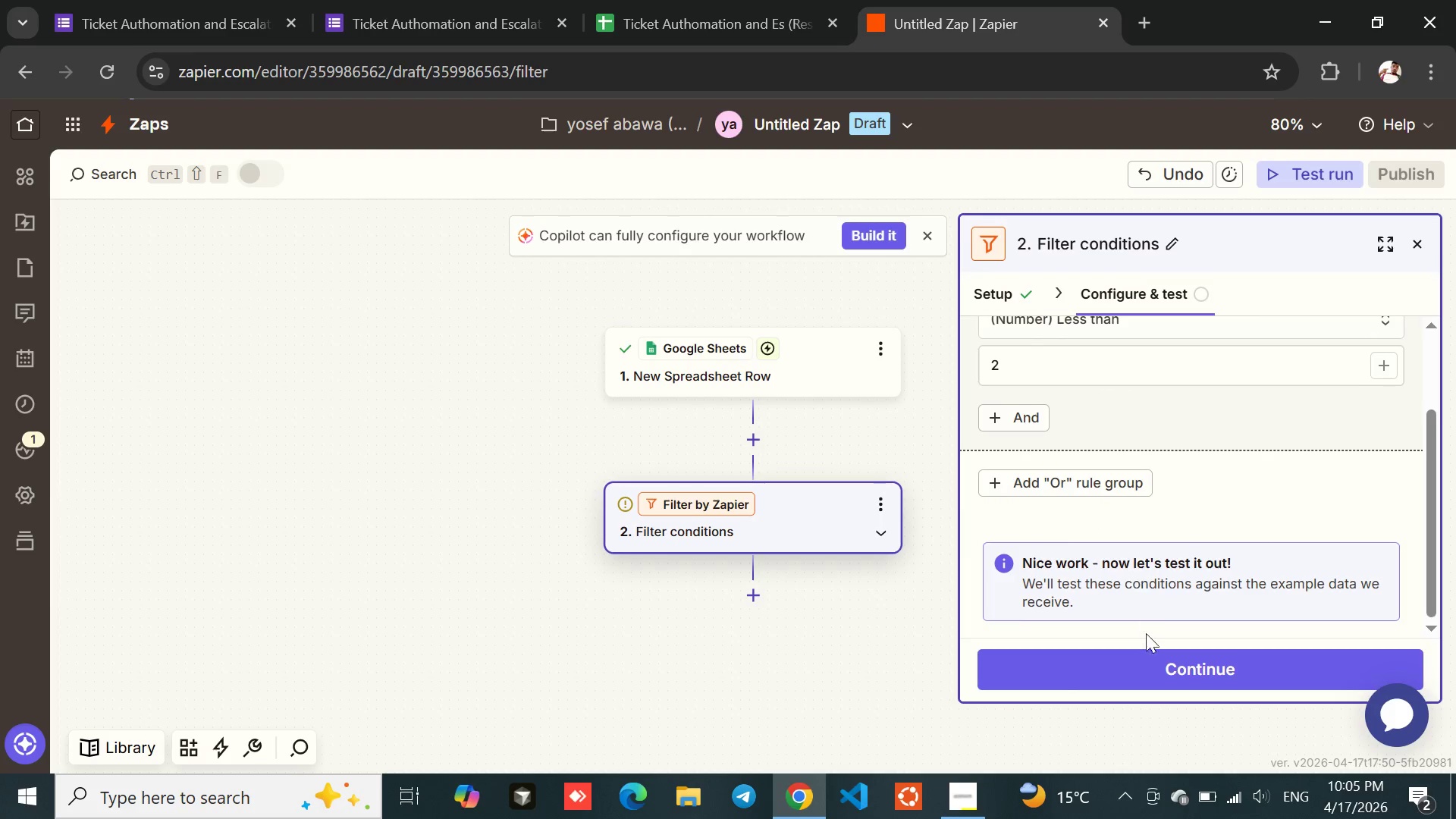 
left_click([1151, 673])
 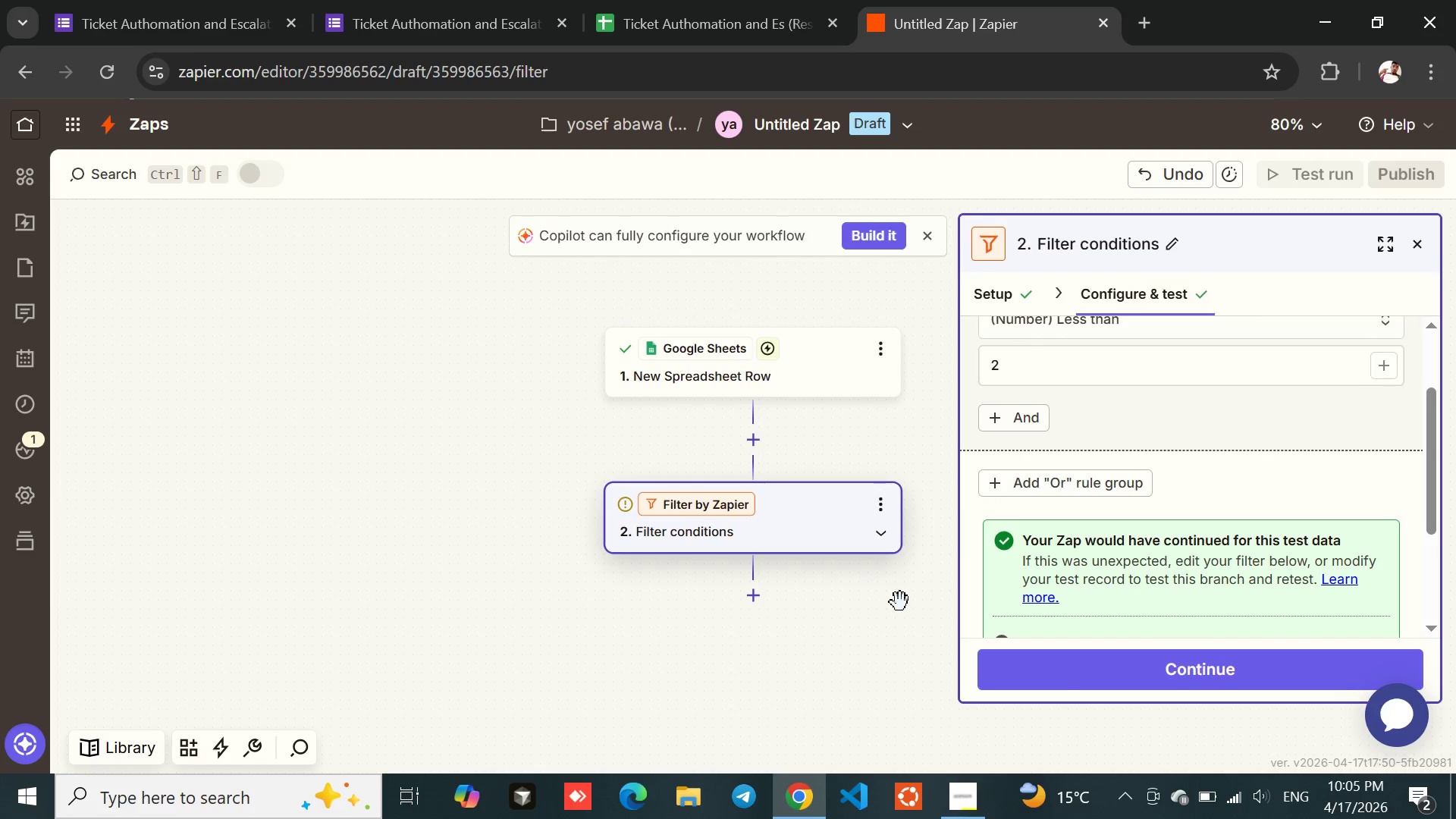 
mouse_move([1125, 579])
 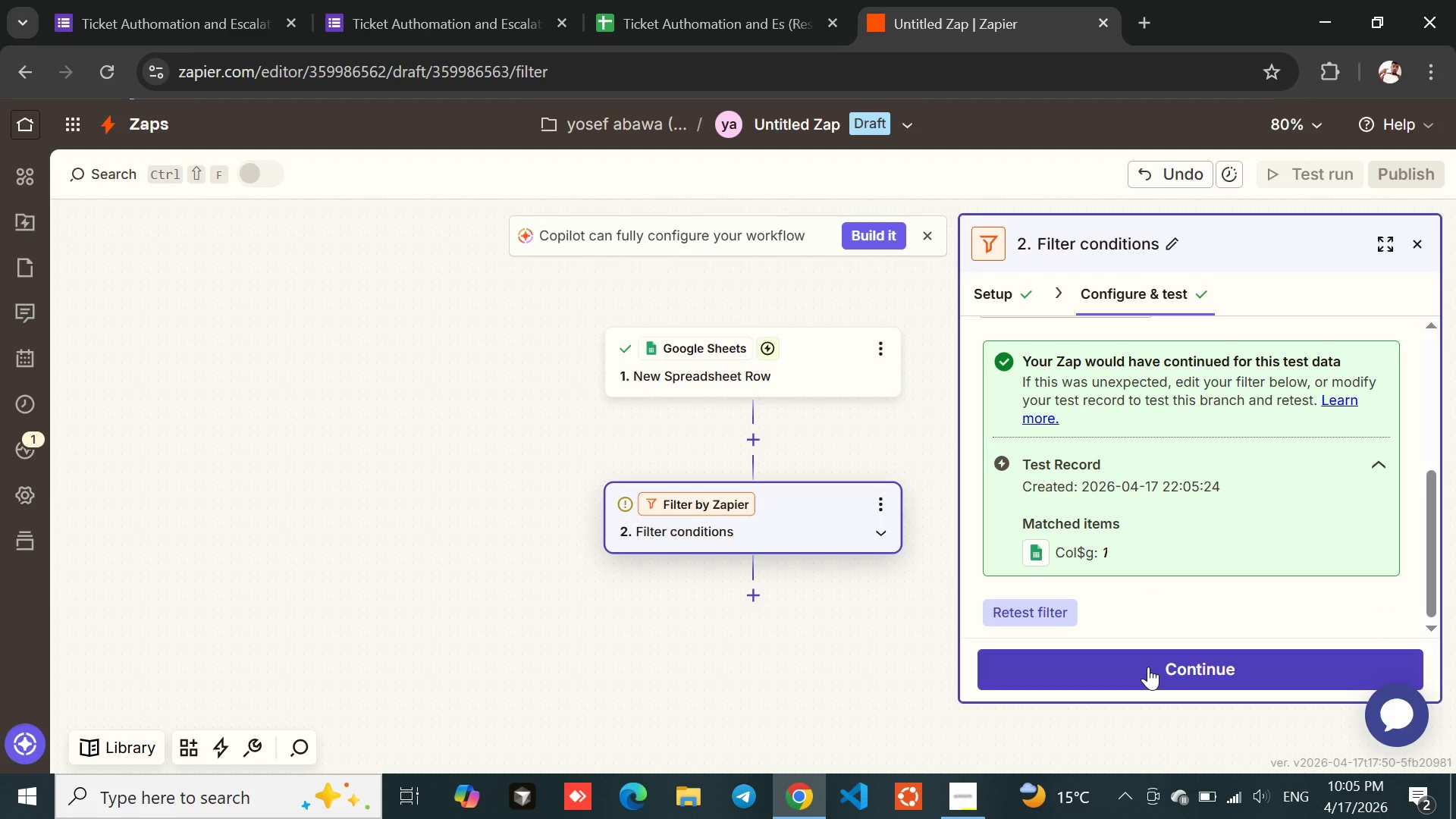 
left_click([1148, 667])
 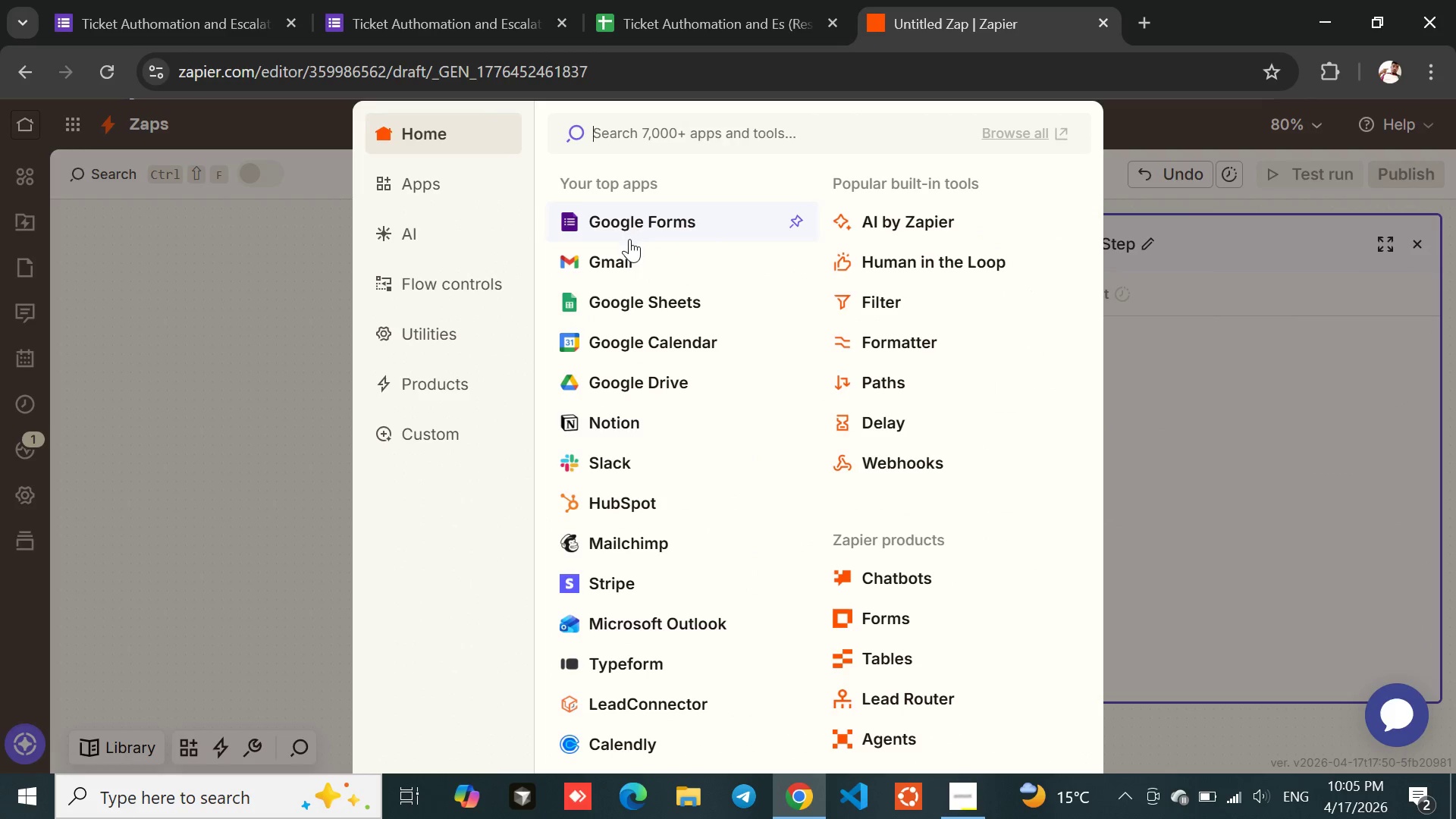 
left_click([610, 265])
 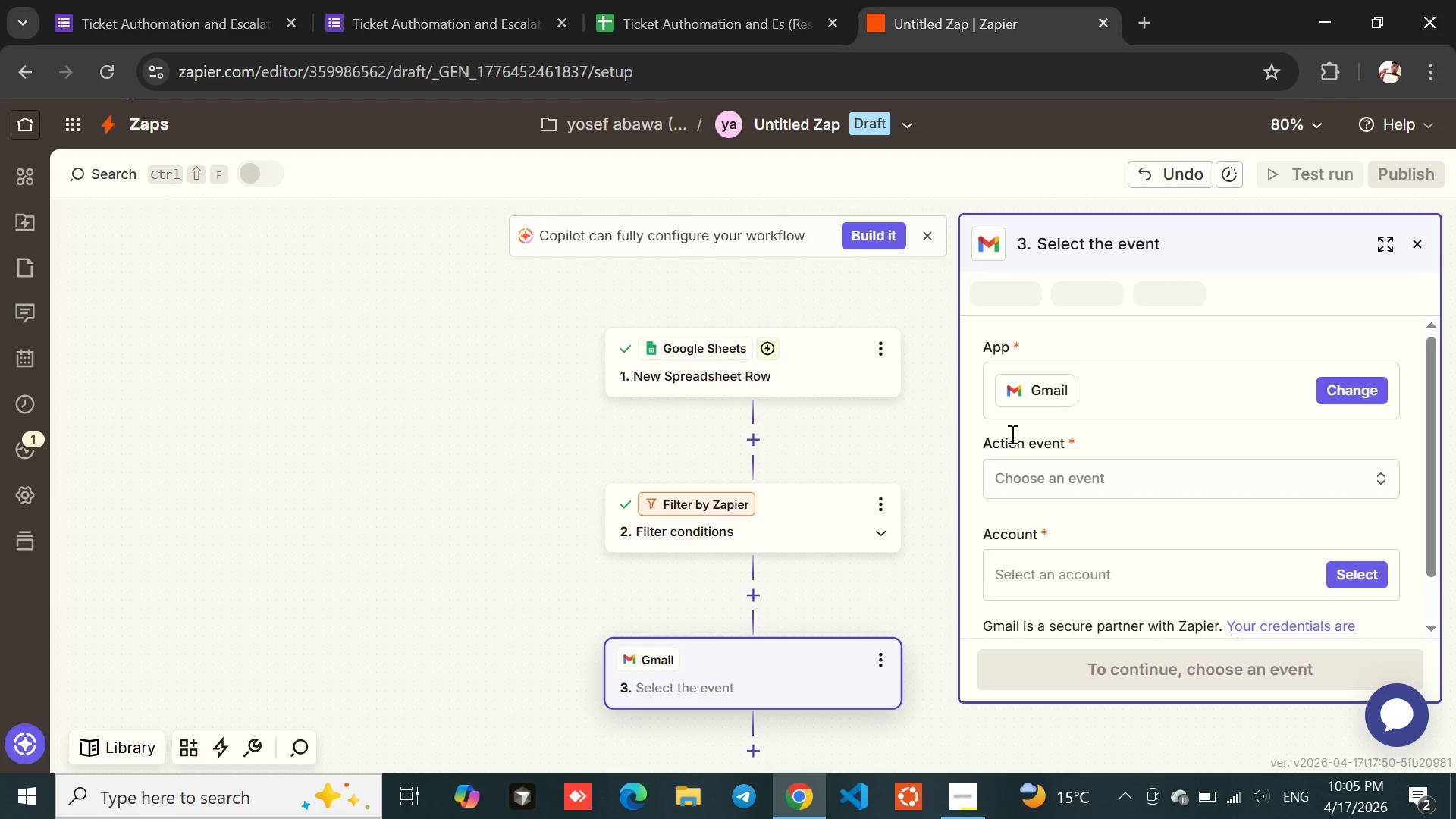 
left_click([1077, 473])
 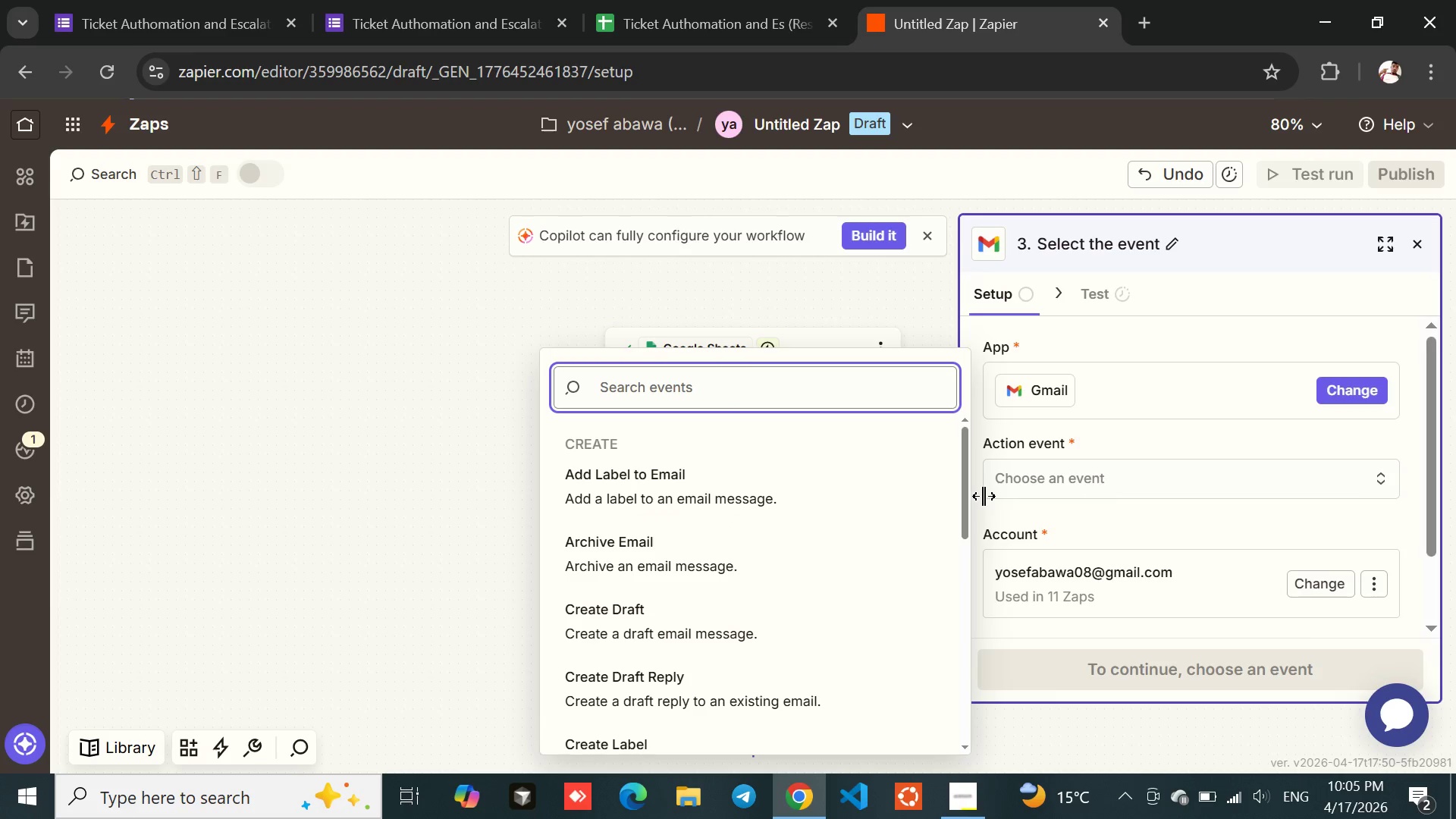 
type(se)
 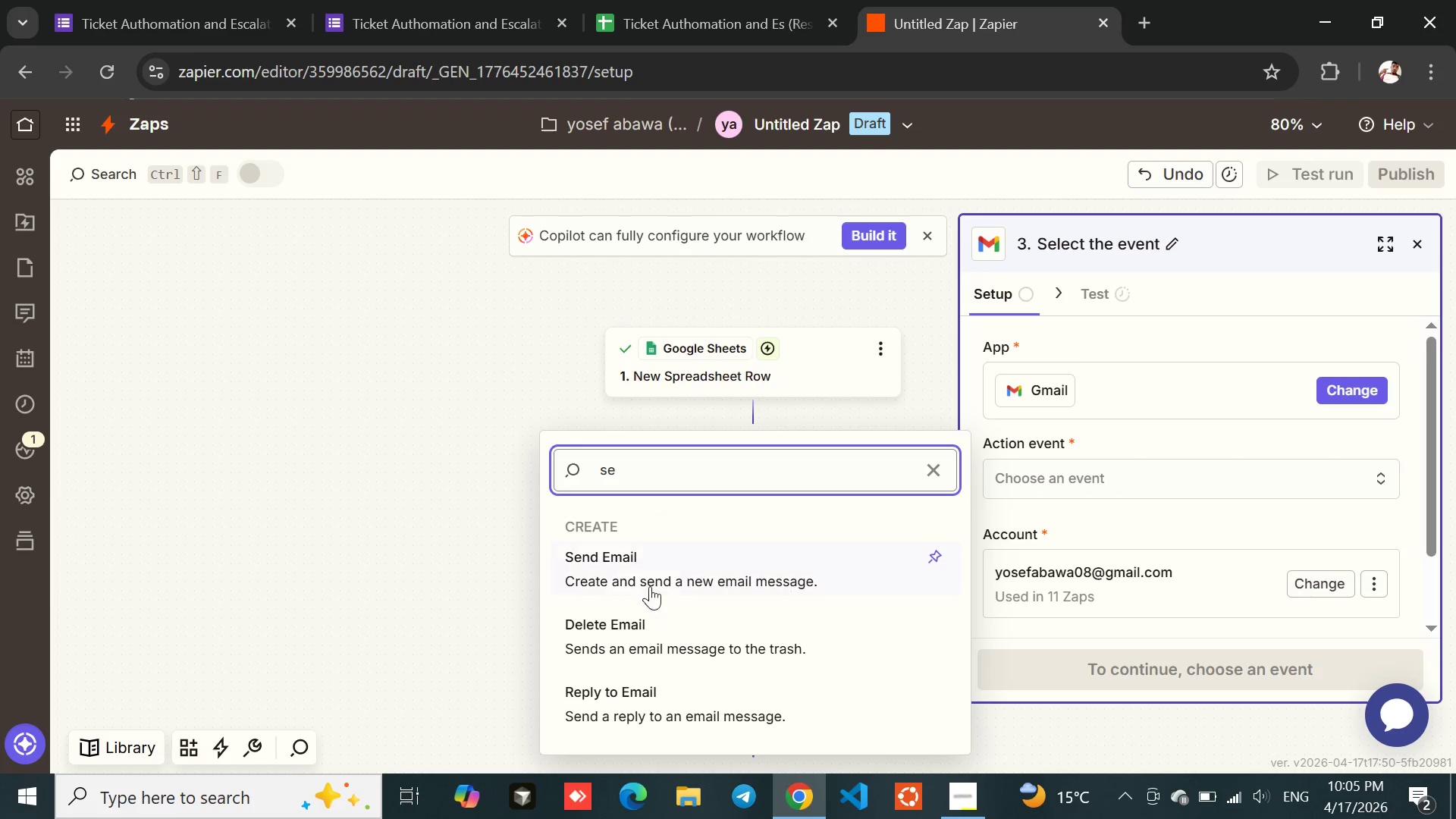 
left_click([615, 571])
 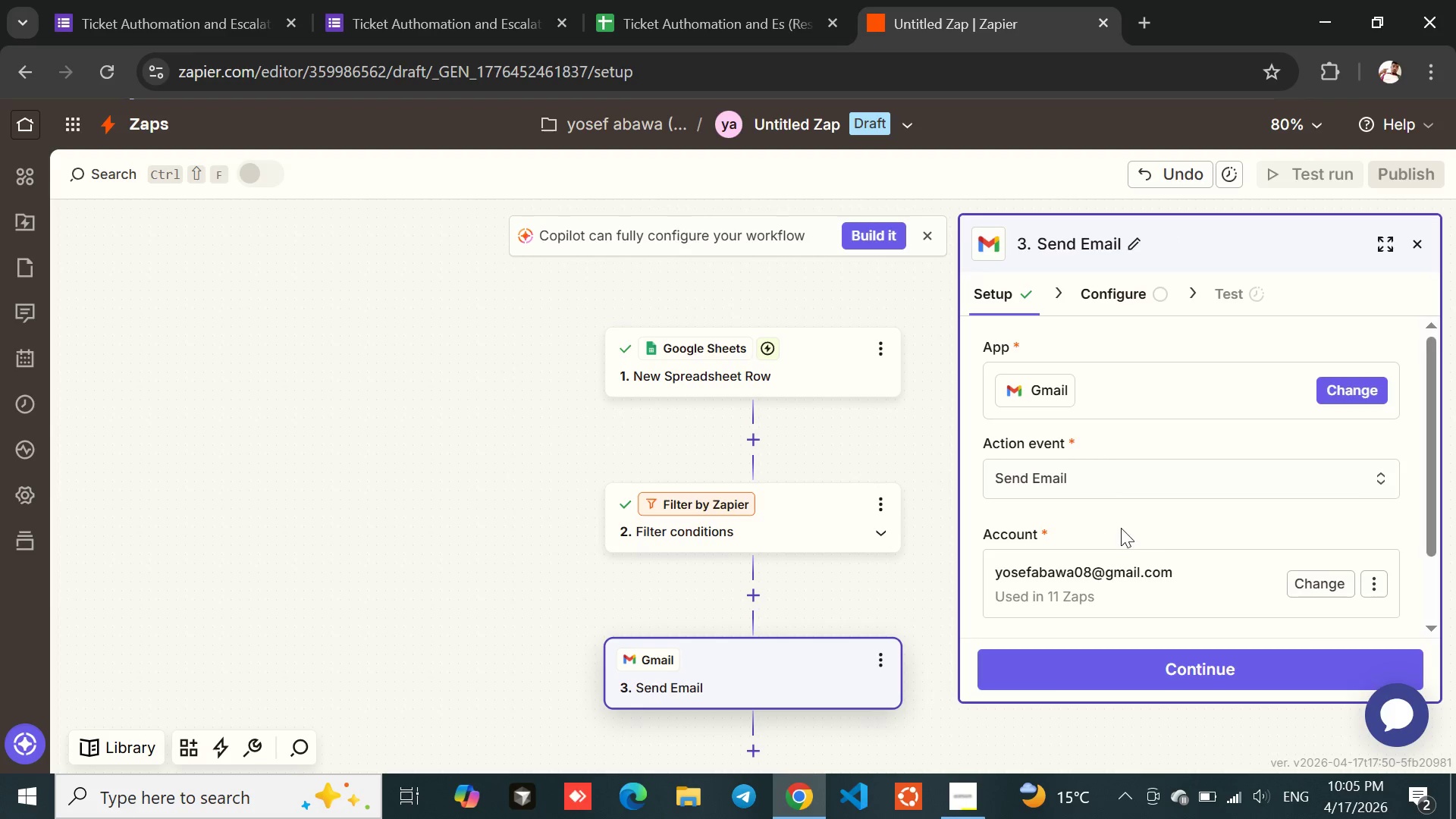 
left_click([1167, 661])
 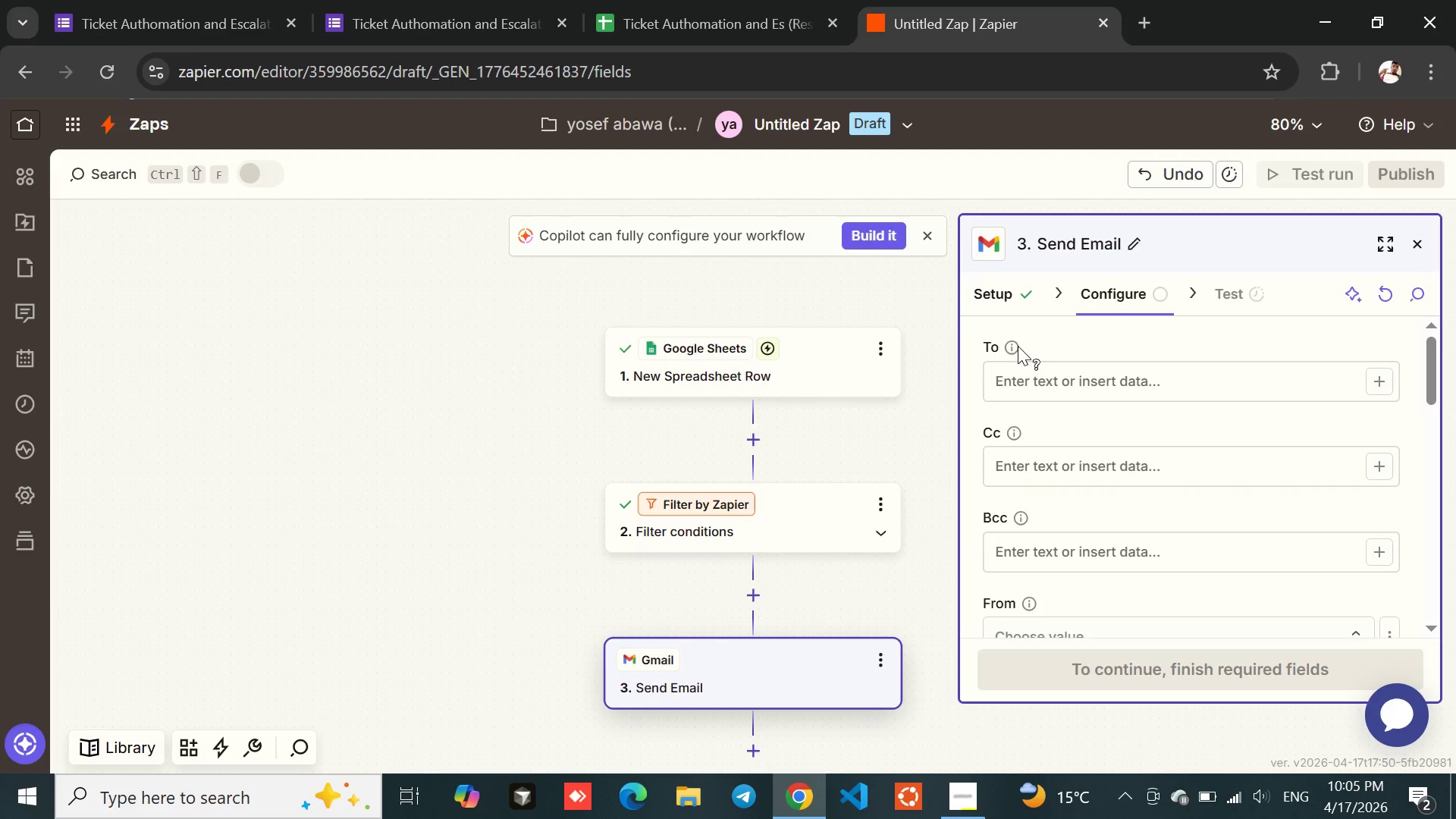 
left_click([1024, 372])
 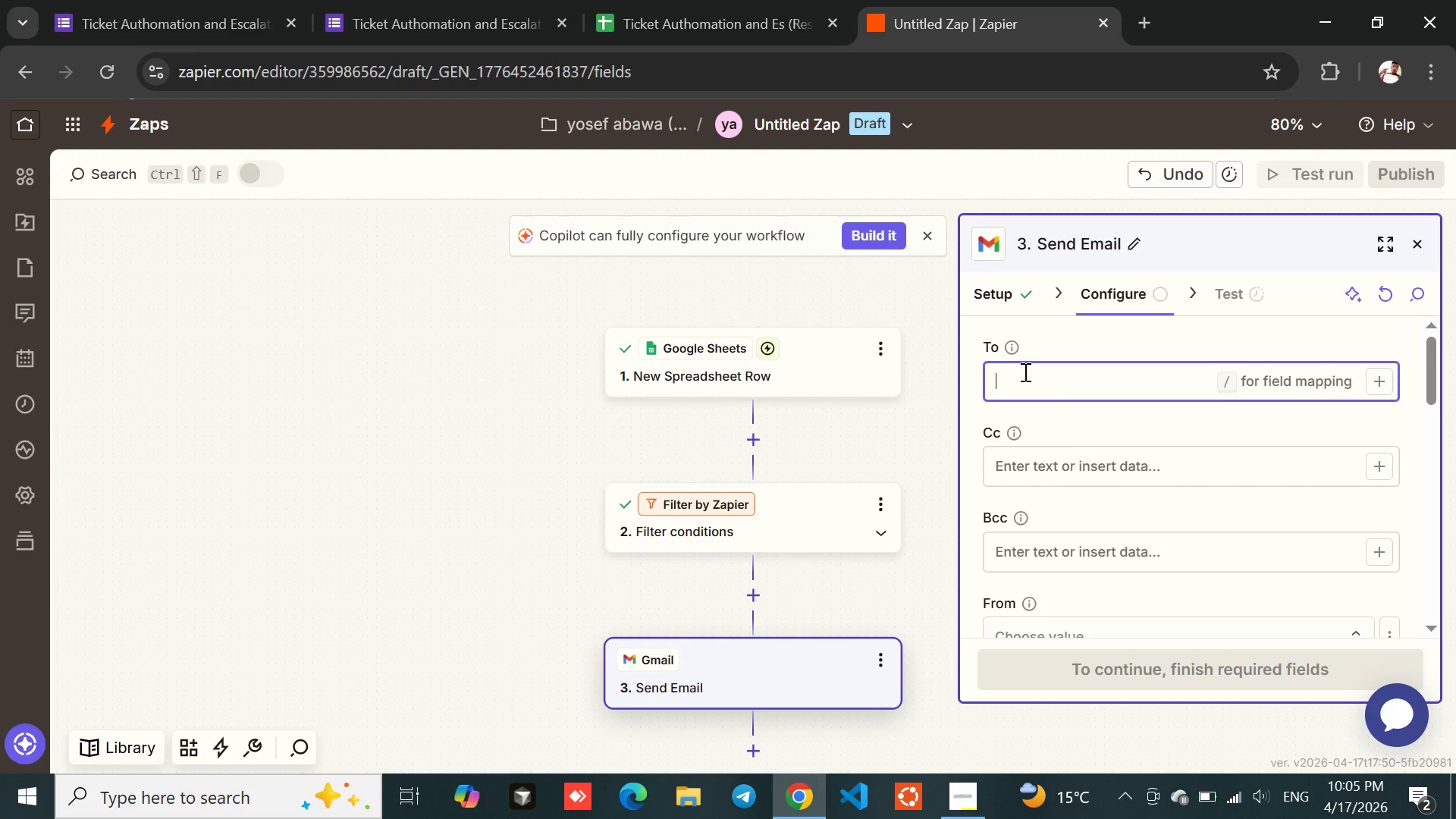 
type(yosefabawao9)
key(Backspace)
key(Backspace)
 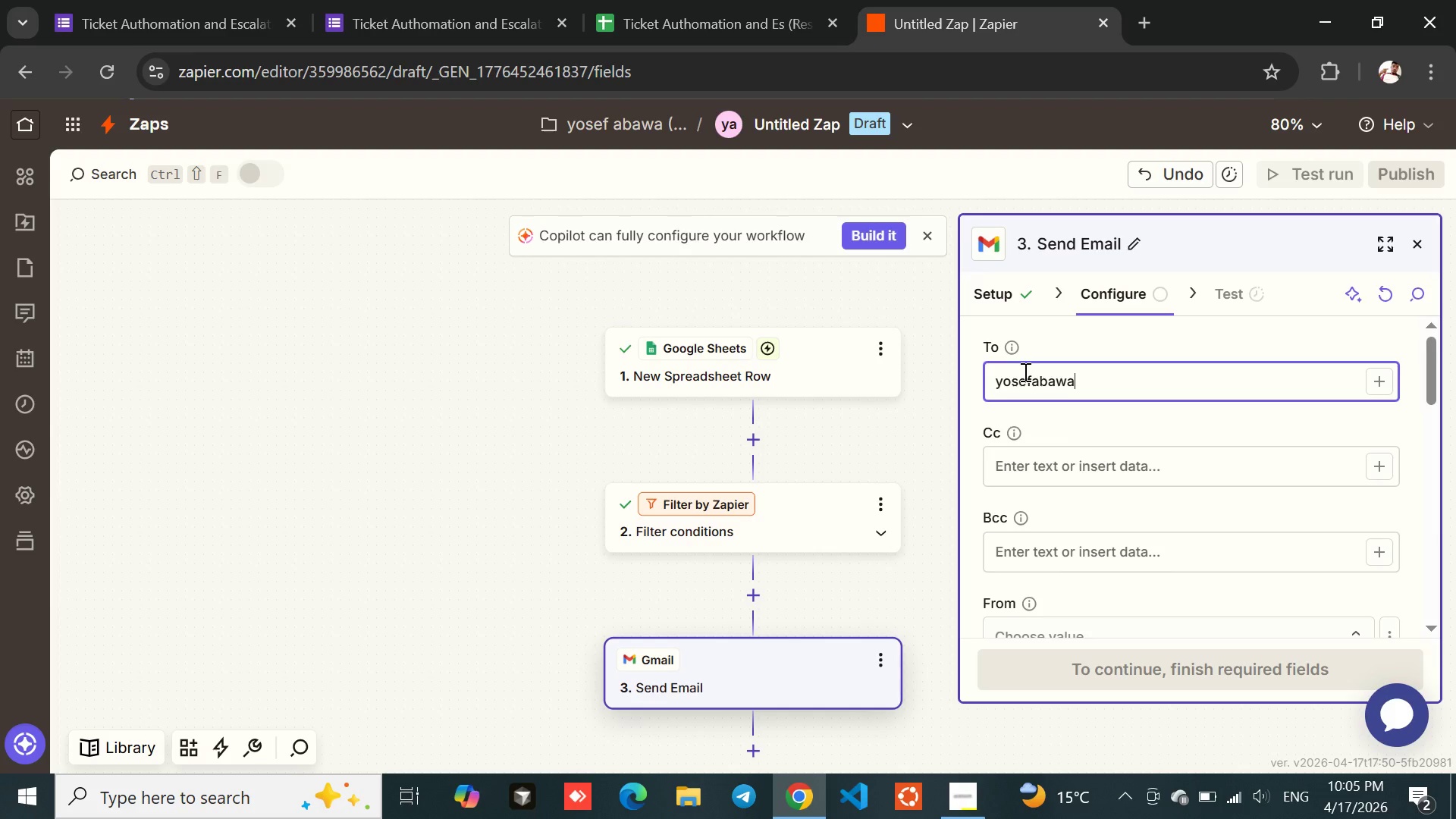 
wait(8.41)
 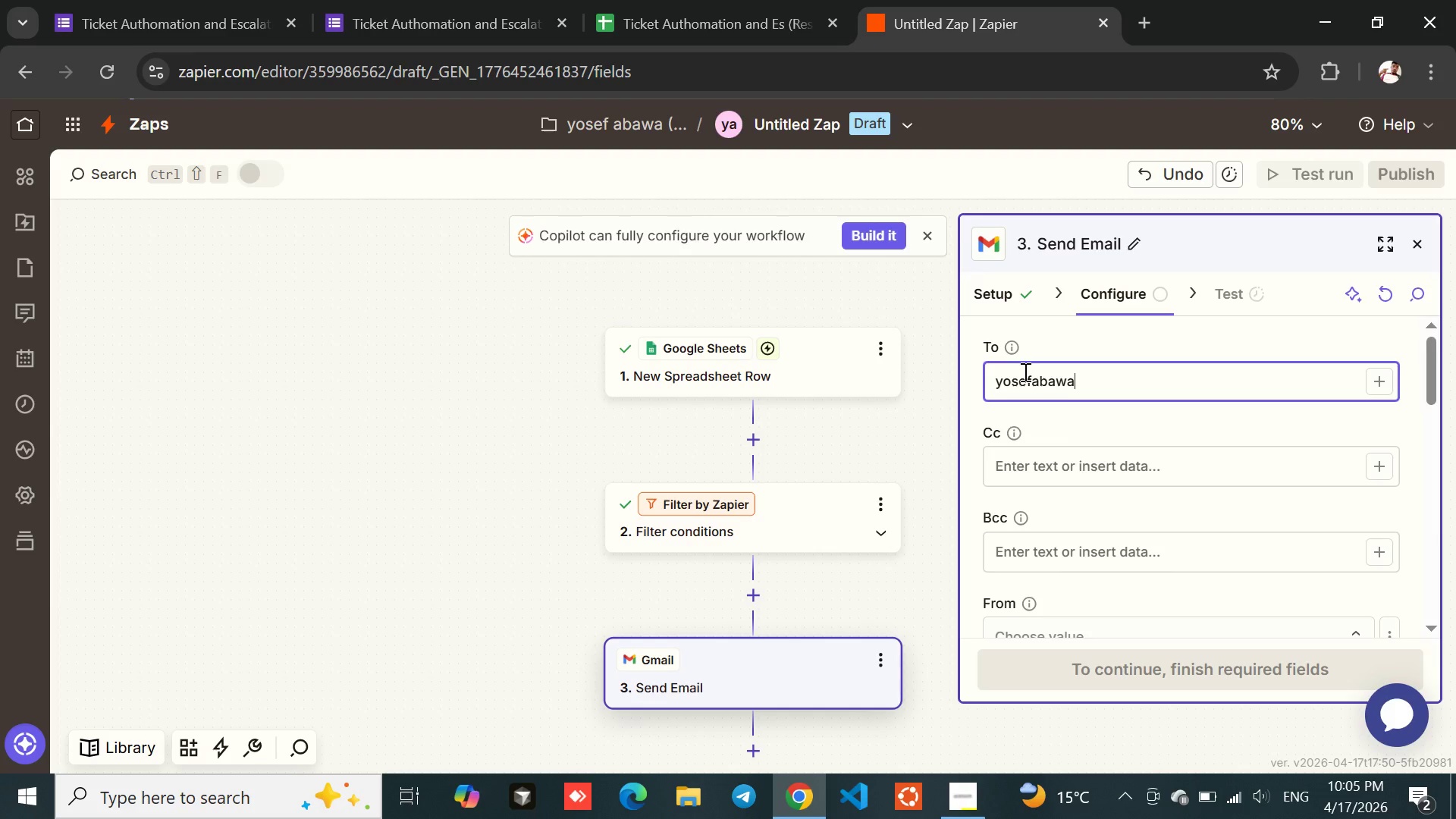 
type(09@gmail.com)
 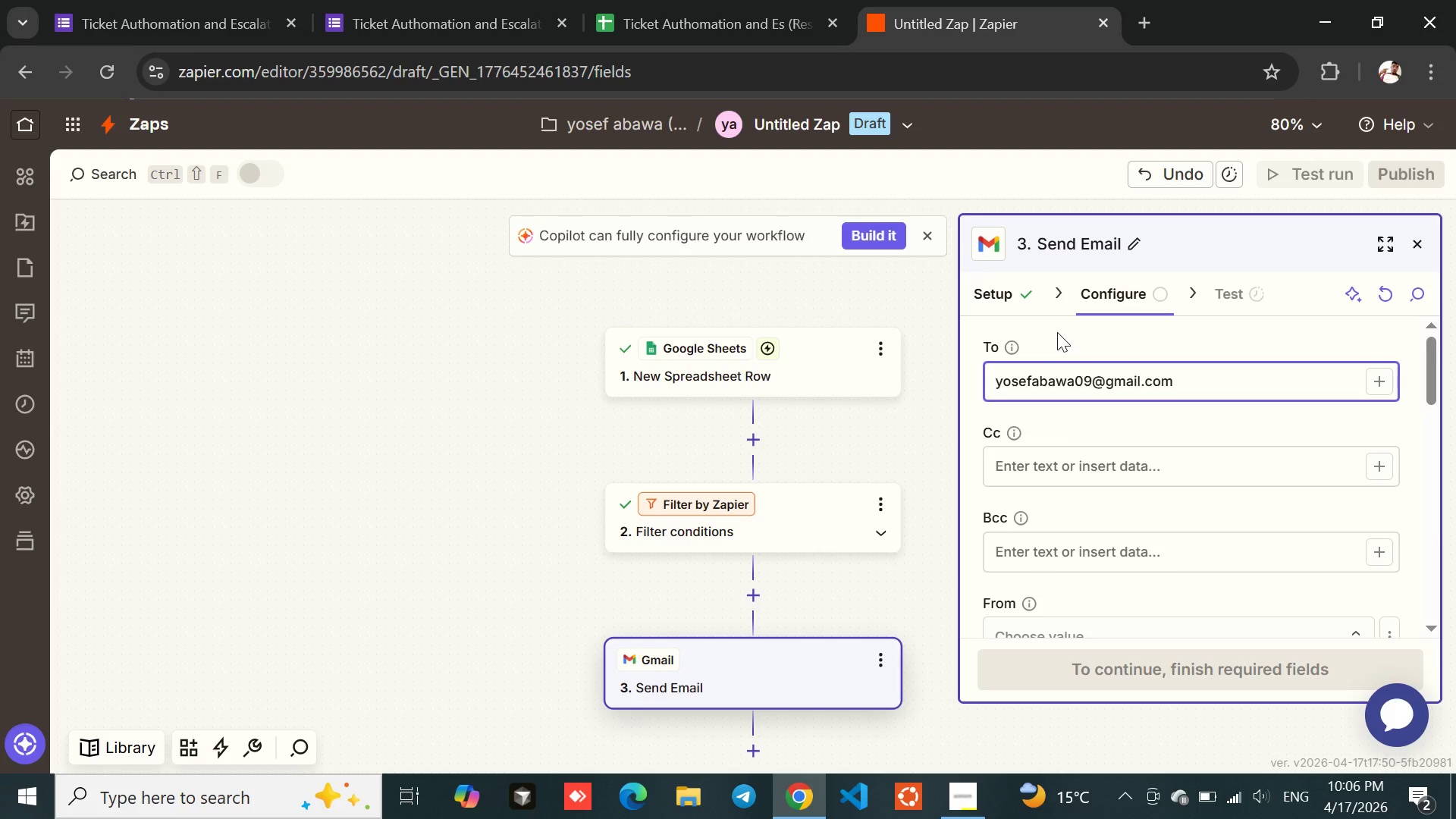 
left_click([1022, 437])
 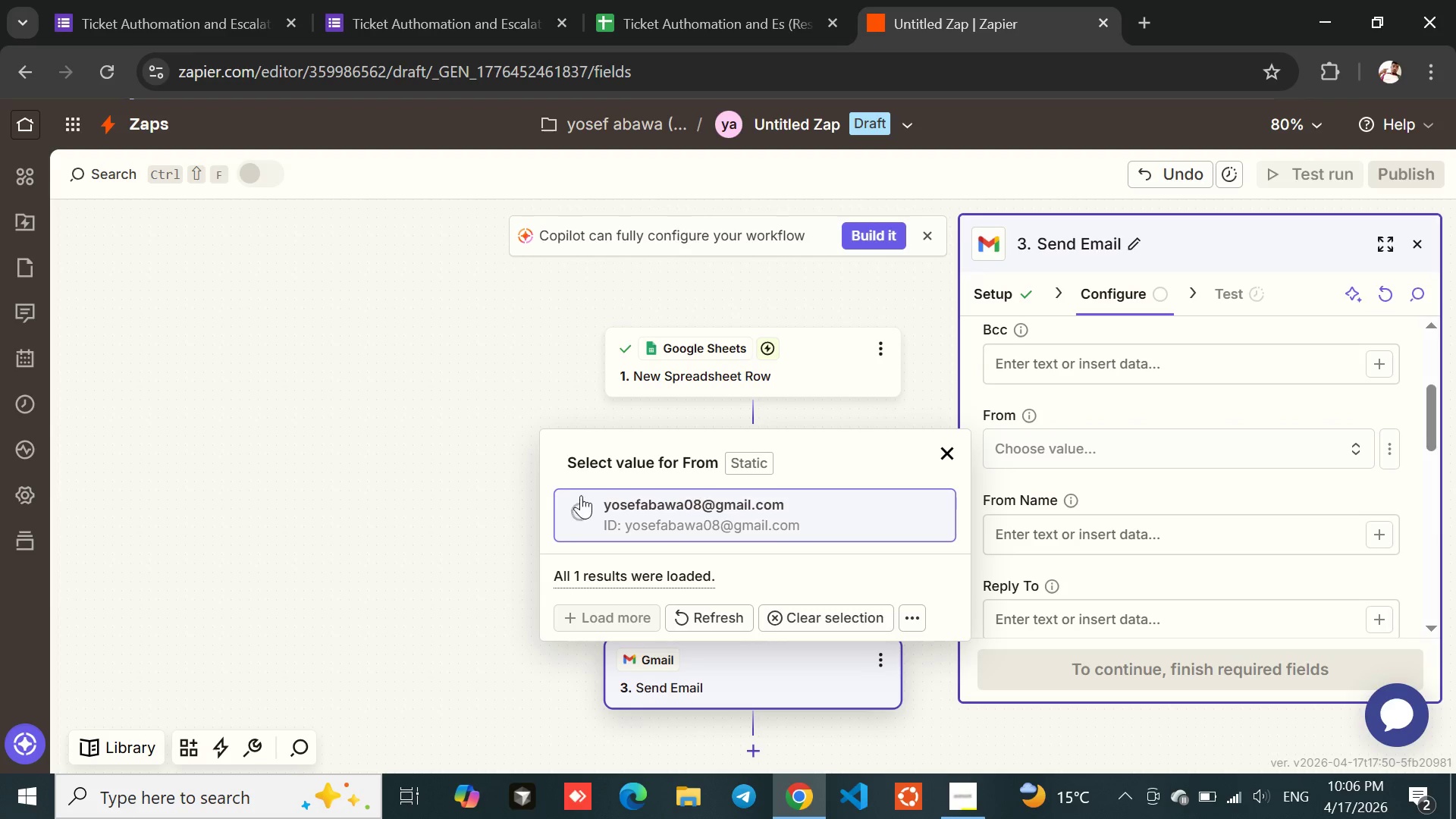 
wait(7.33)
 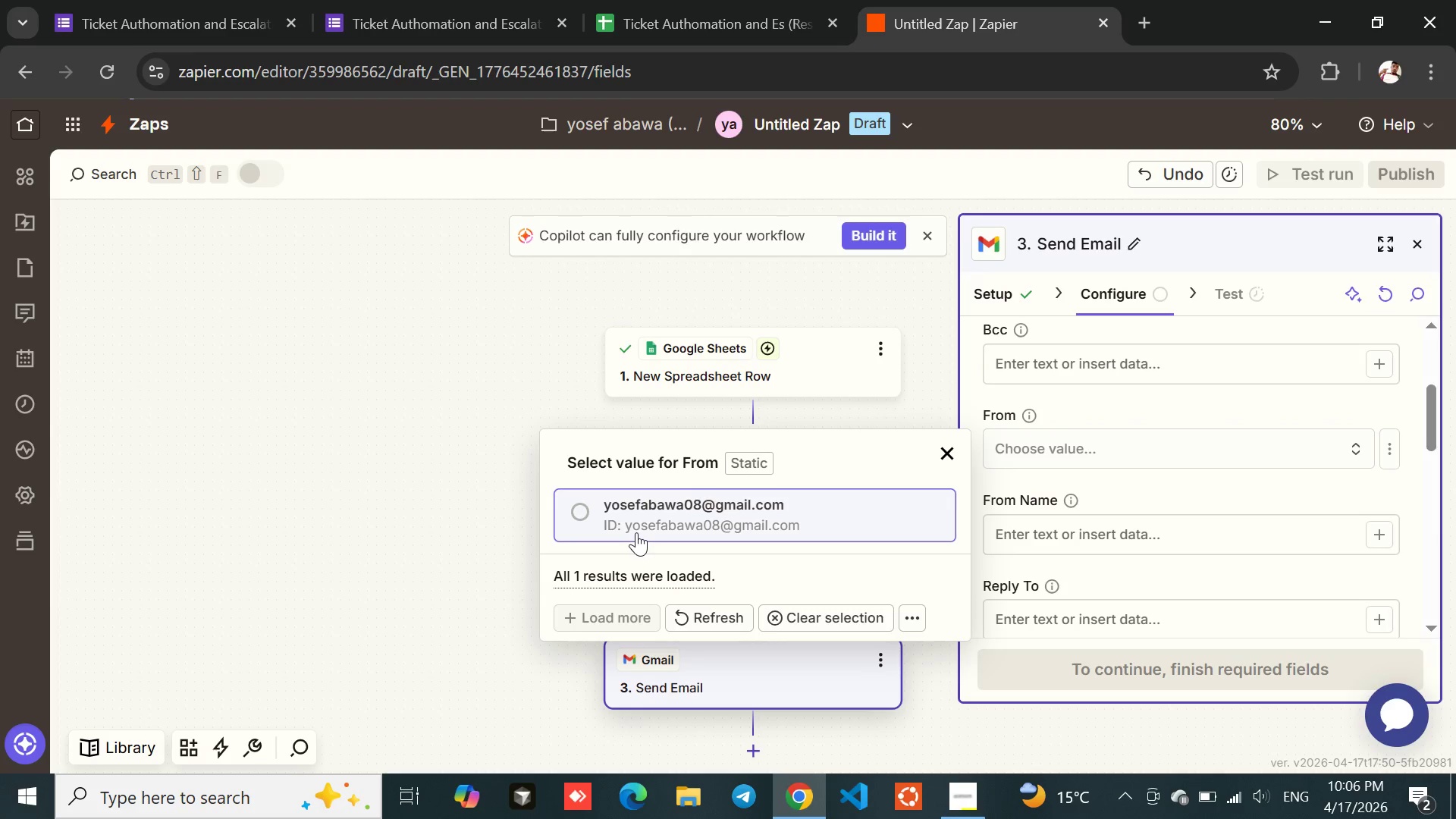 
left_click([579, 510])
 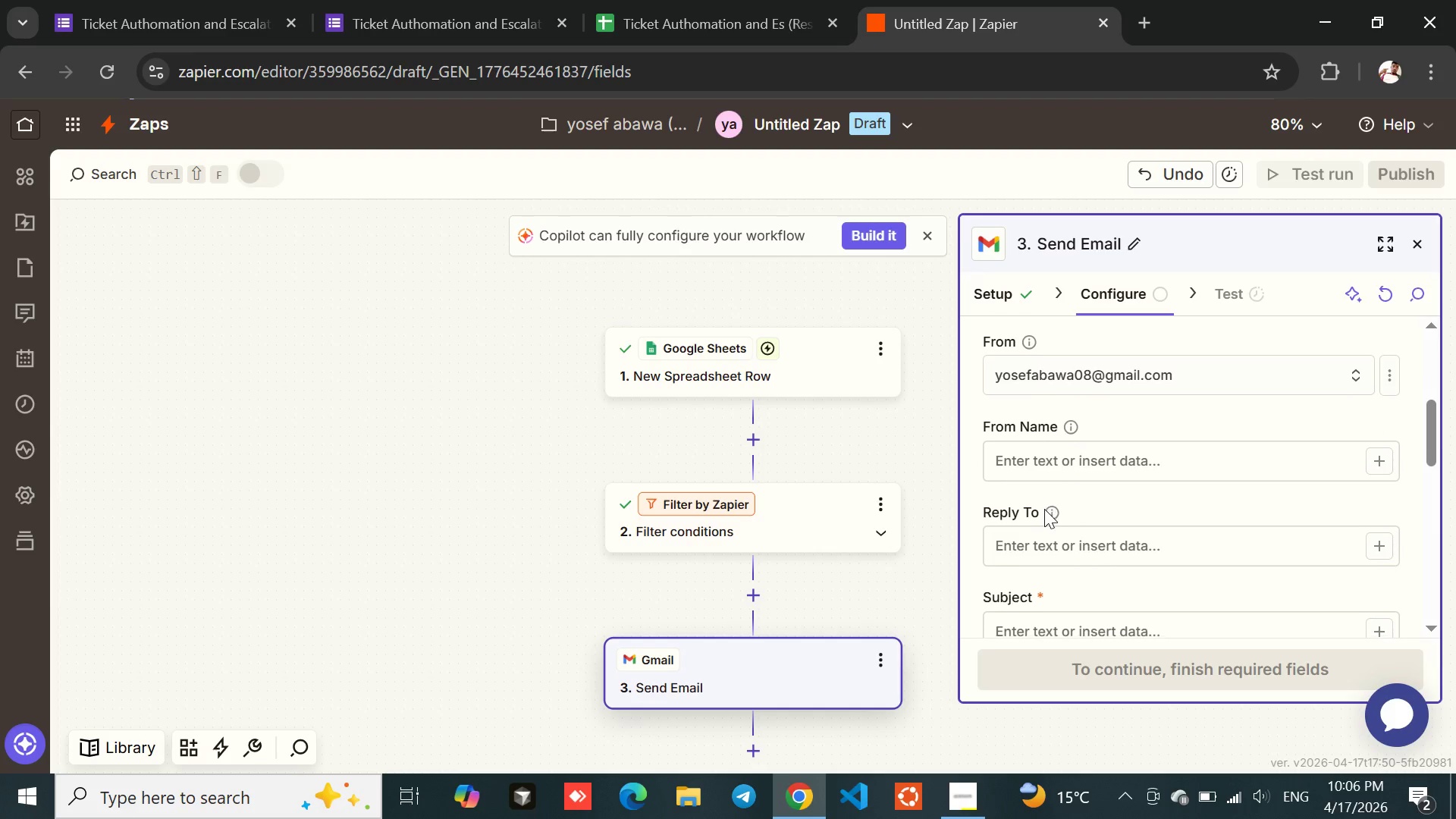 
left_click([1028, 450])
 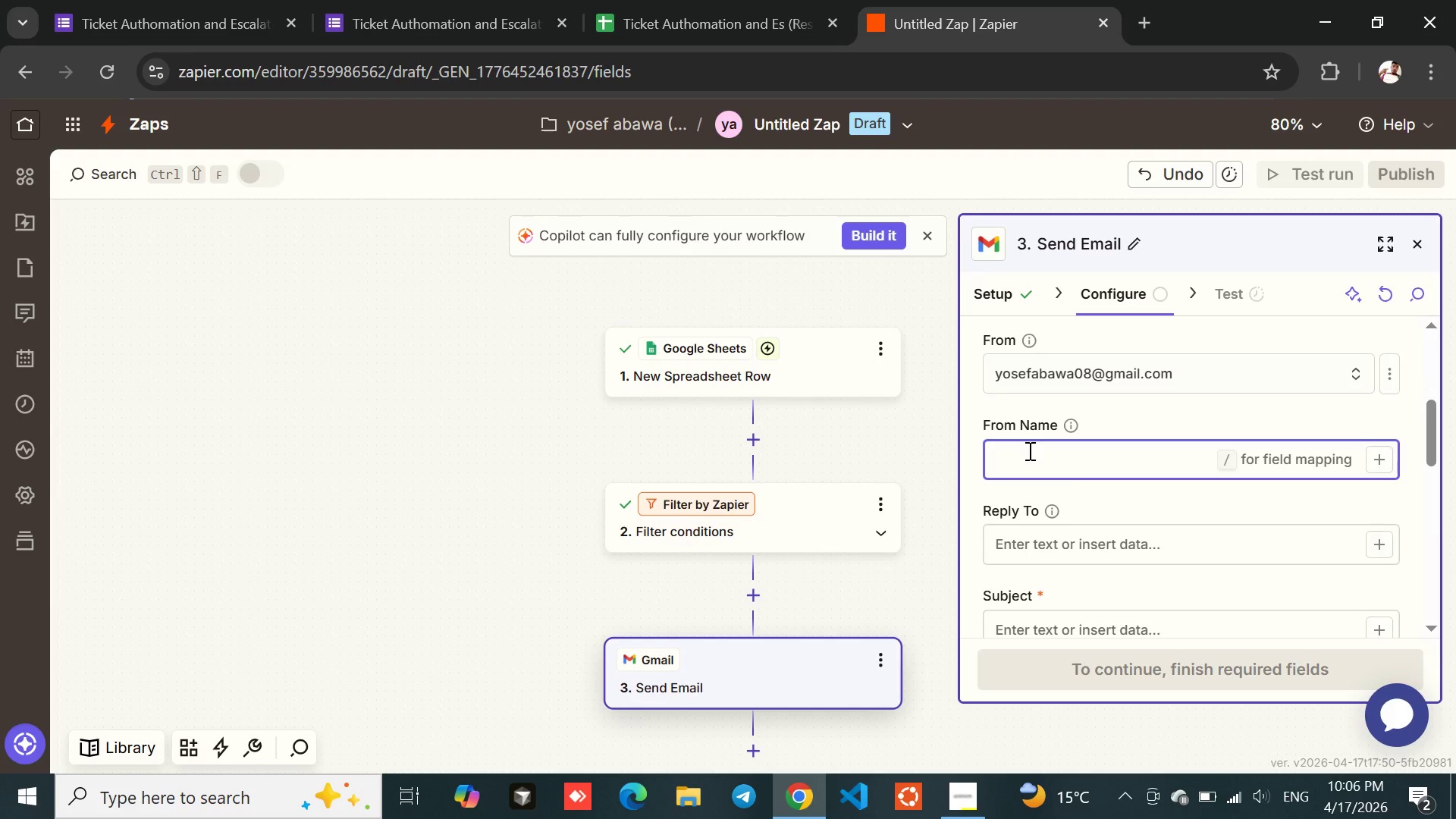 
type(Customer)
 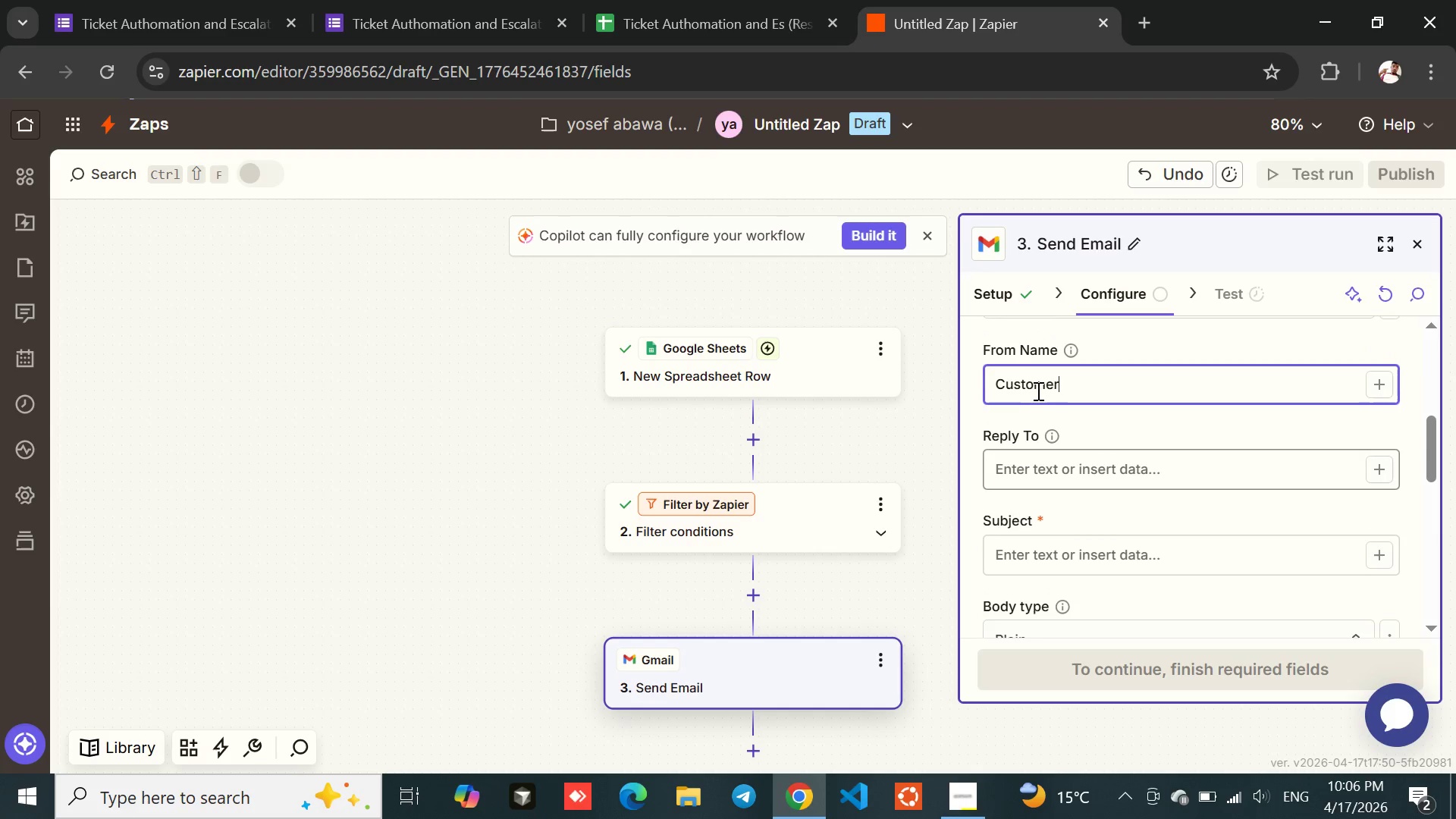 
wait(6.17)
 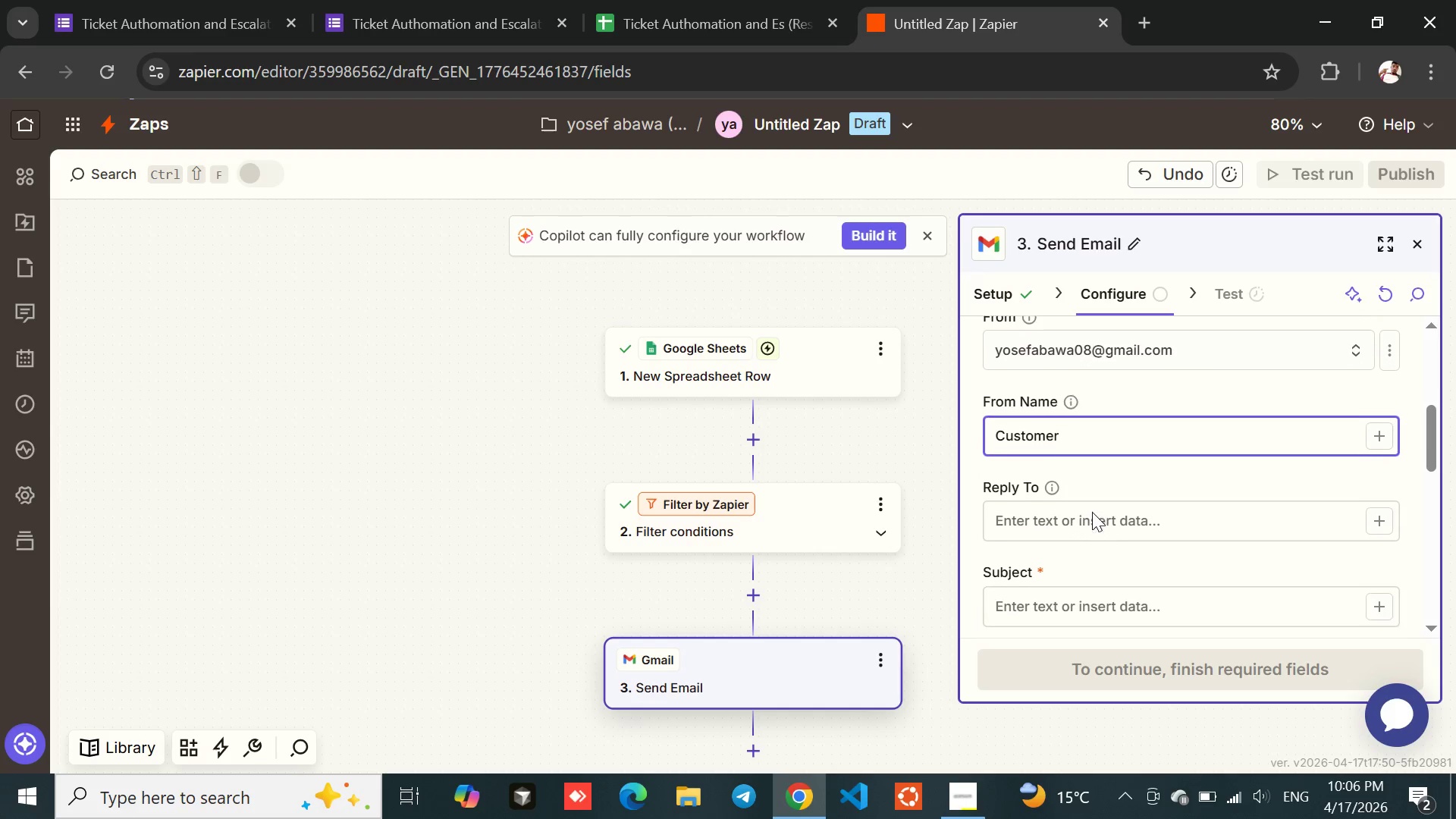 
key(Backspace)
key(Backspace)
key(Backspace)
key(Backspace)
type(omer)
 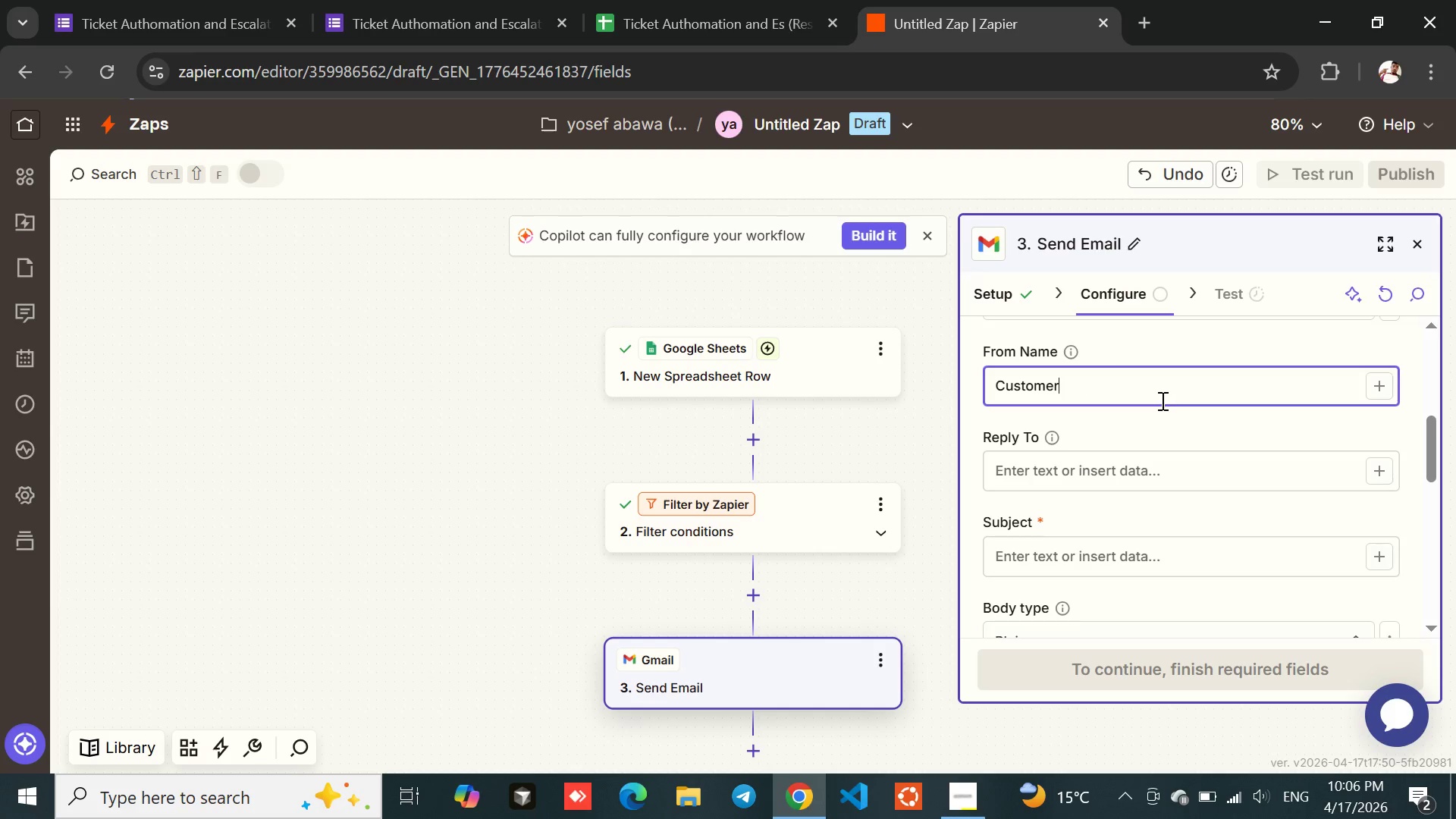 
key(Shift+Semicolon)
 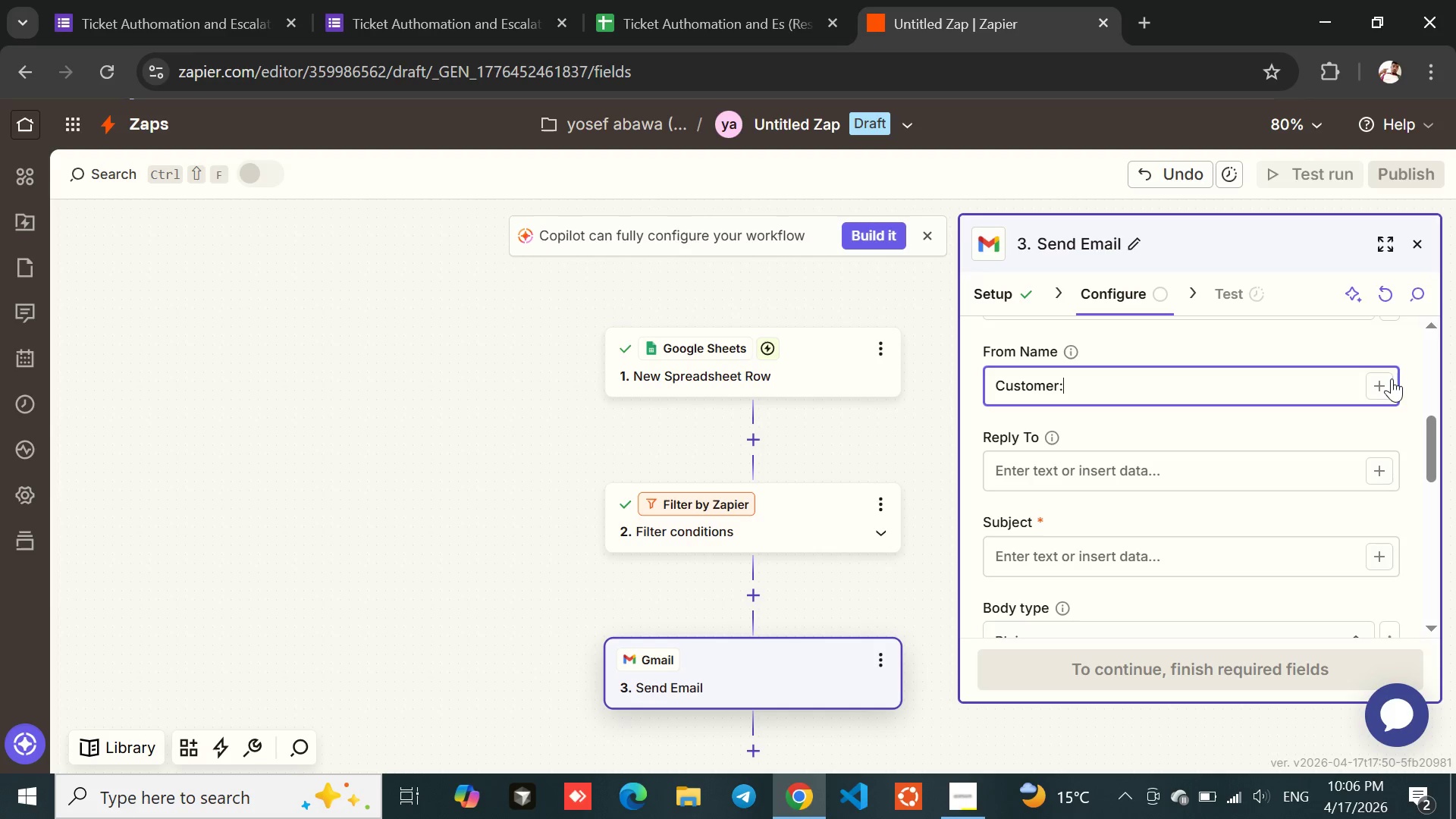 
left_click([1385, 380])
 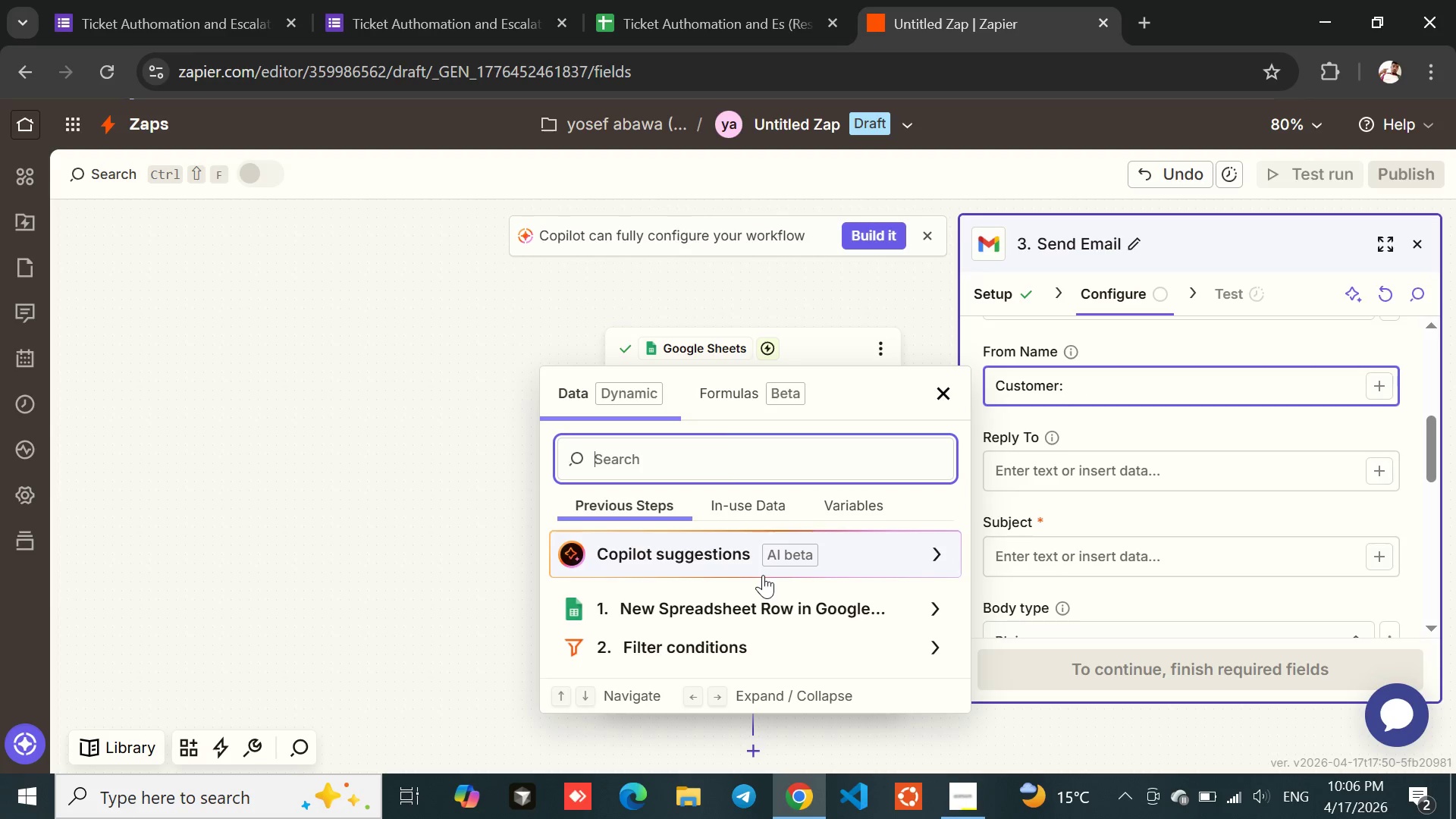 
left_click([676, 598])
 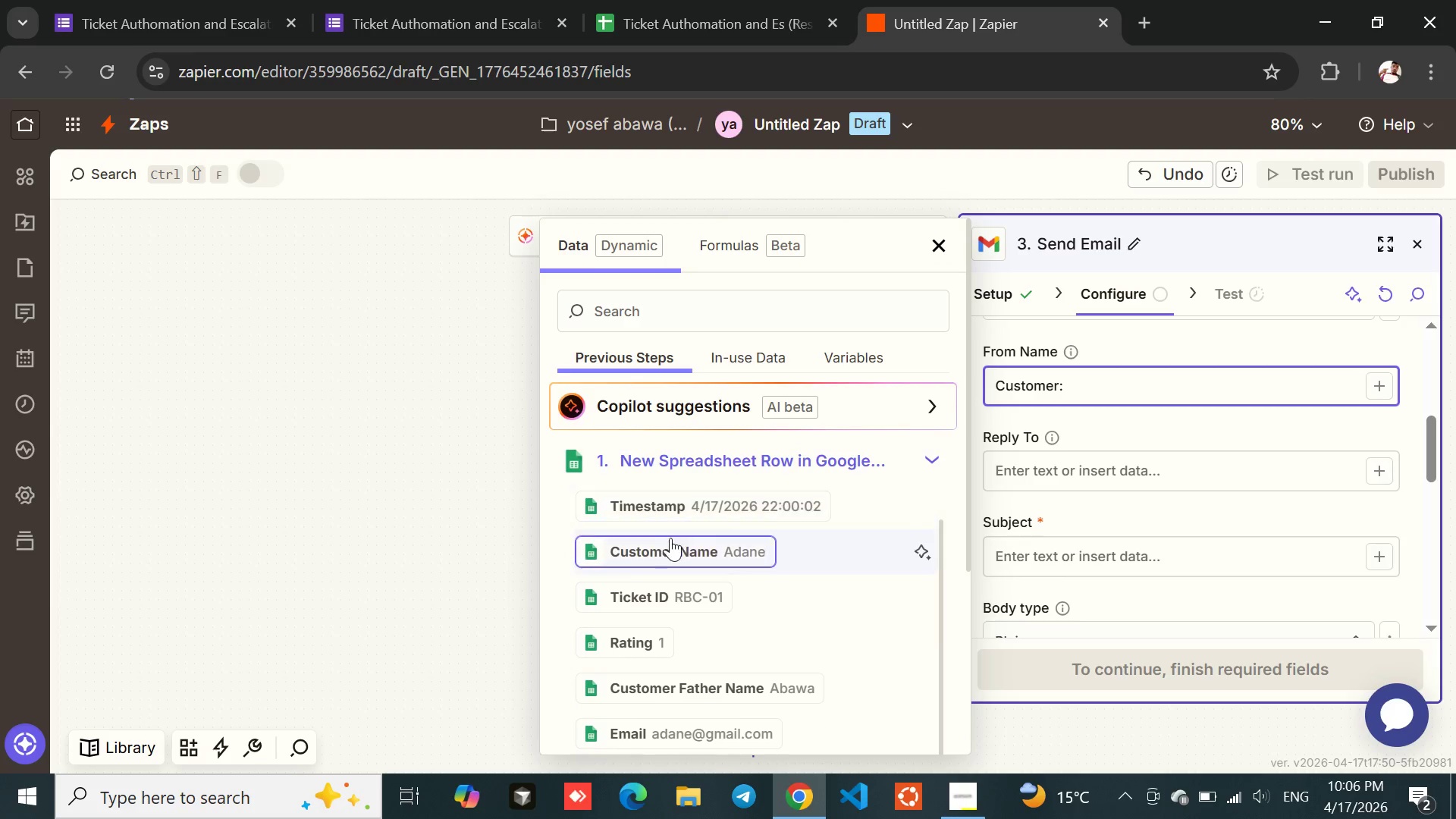 
left_click([667, 544])
 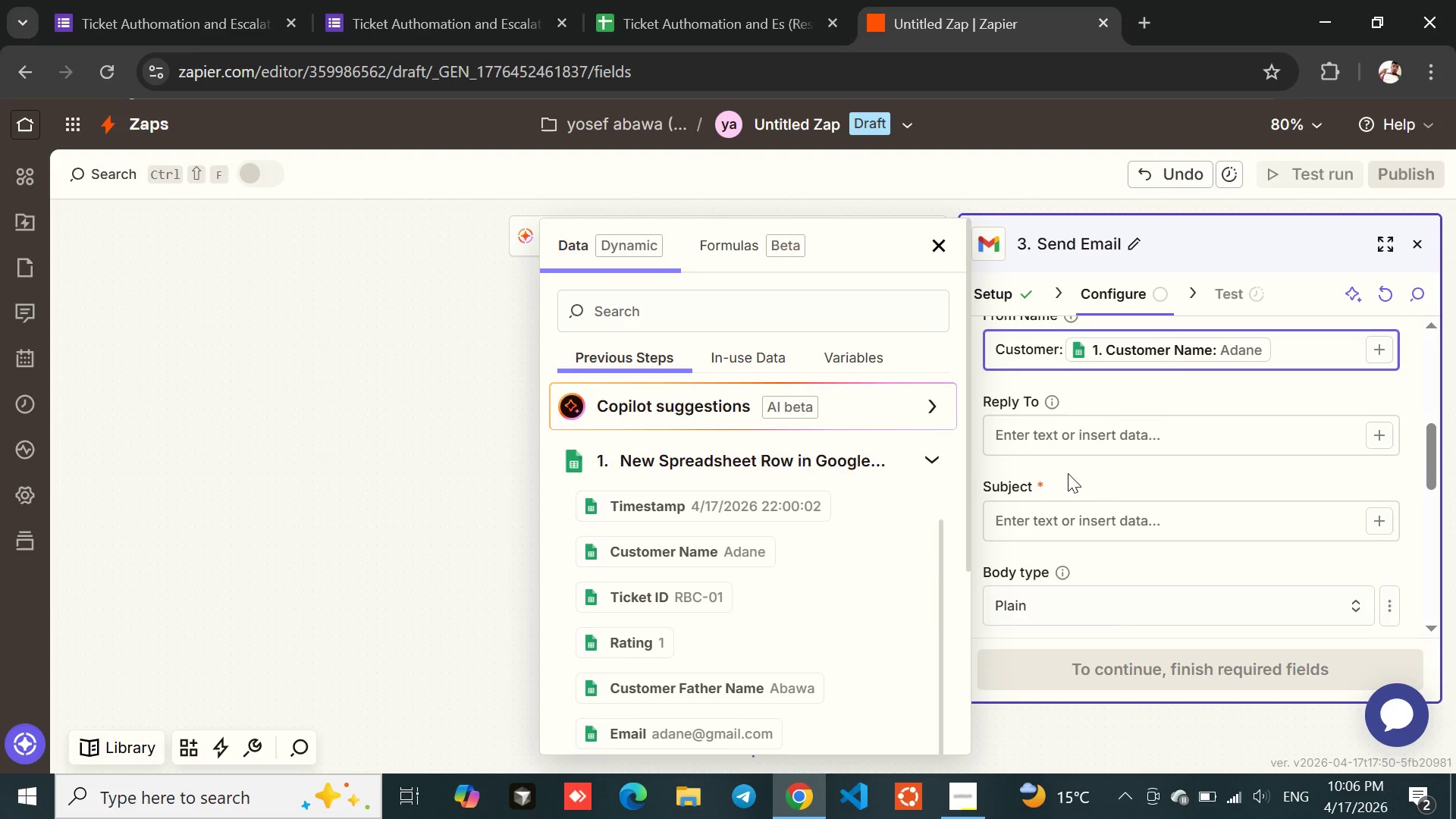 
left_click([1035, 524])
 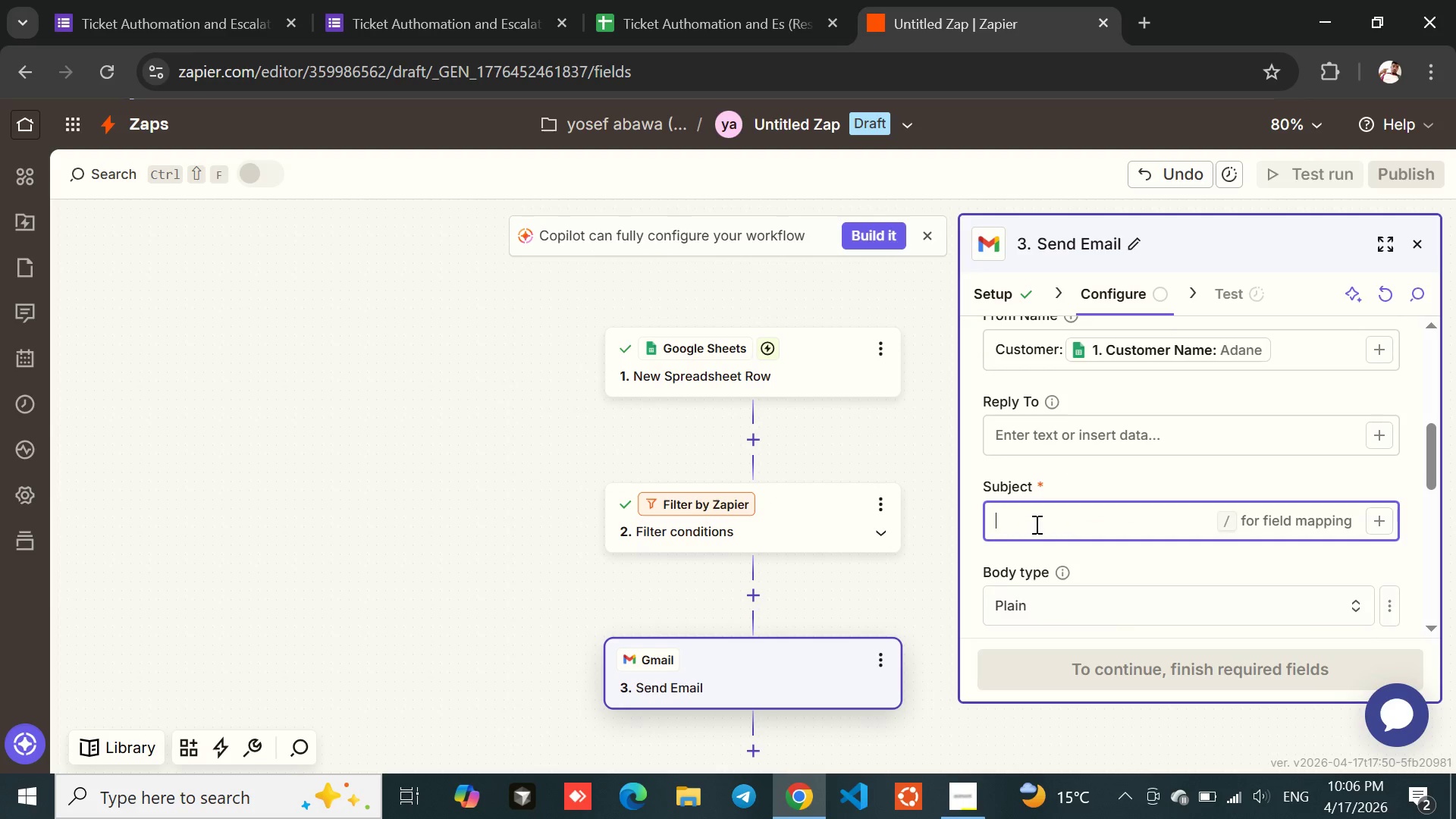 
type(There is something in your bussionuss)
key(Backspace)
key(Backspace)
key(Backspace)
key(Backspace)
key(Backspace)
type(ness, so you must fix that.)
 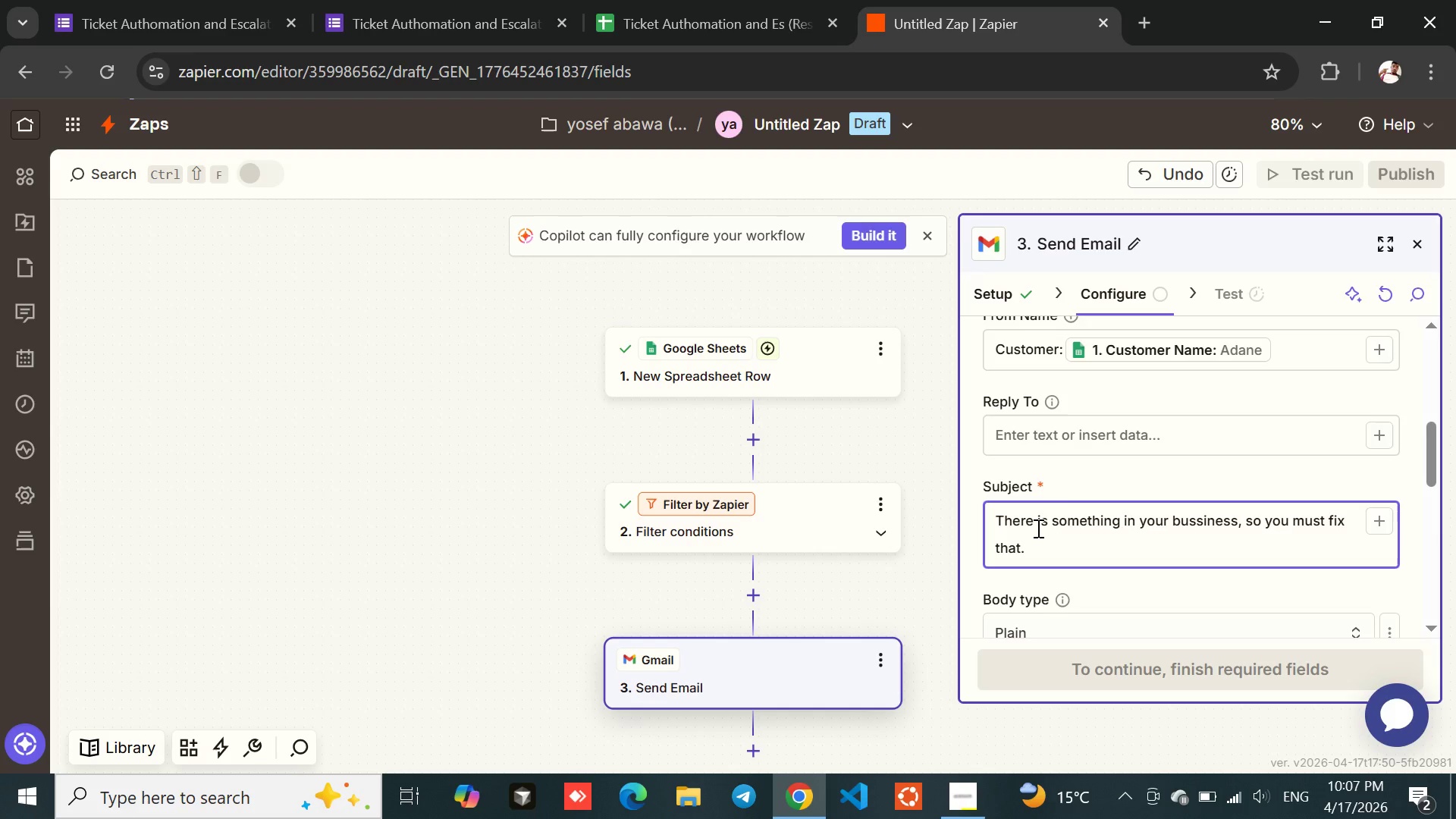 
type( the main thing is must minimize the cost)
 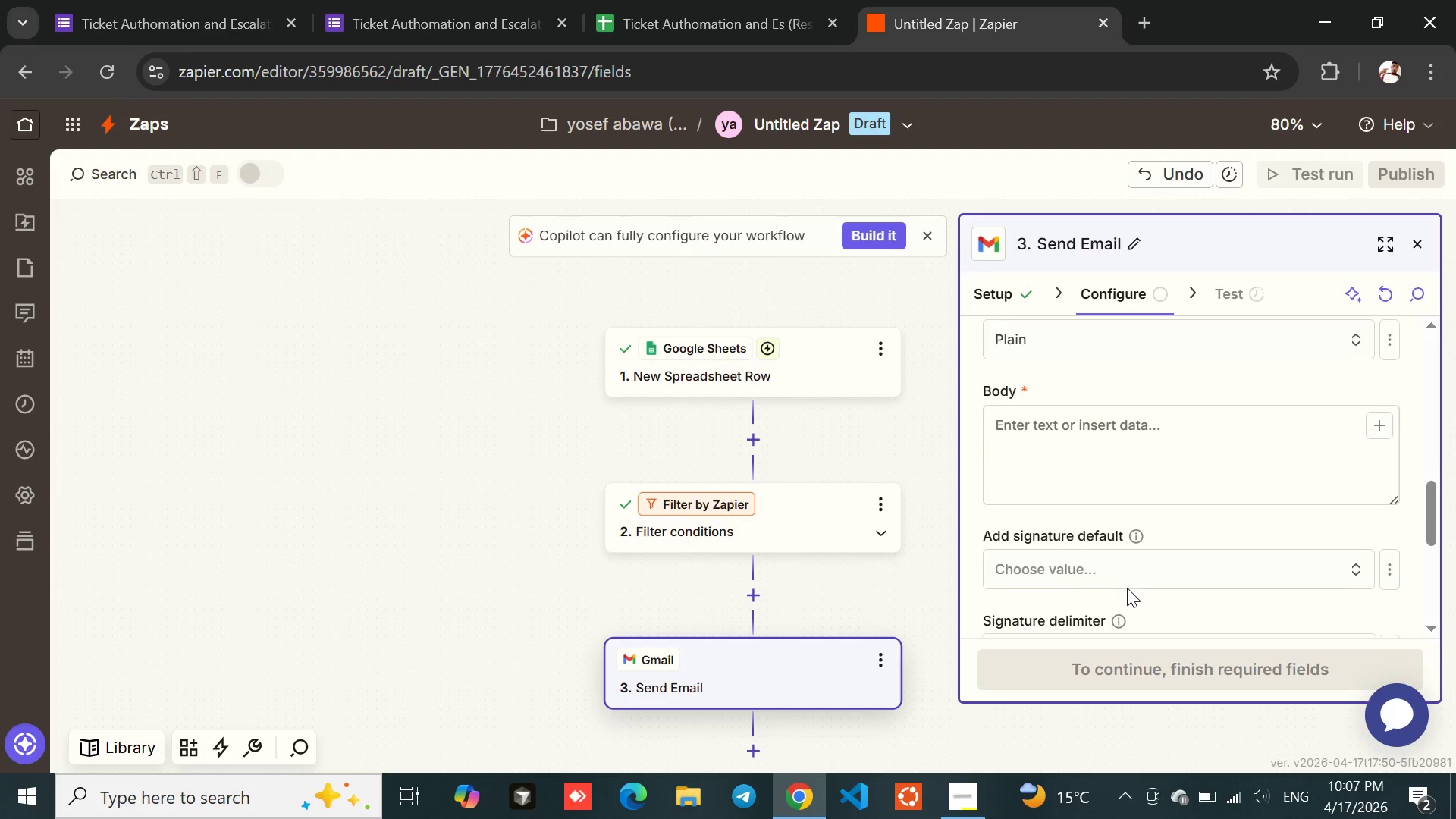 
left_click([1052, 435])
 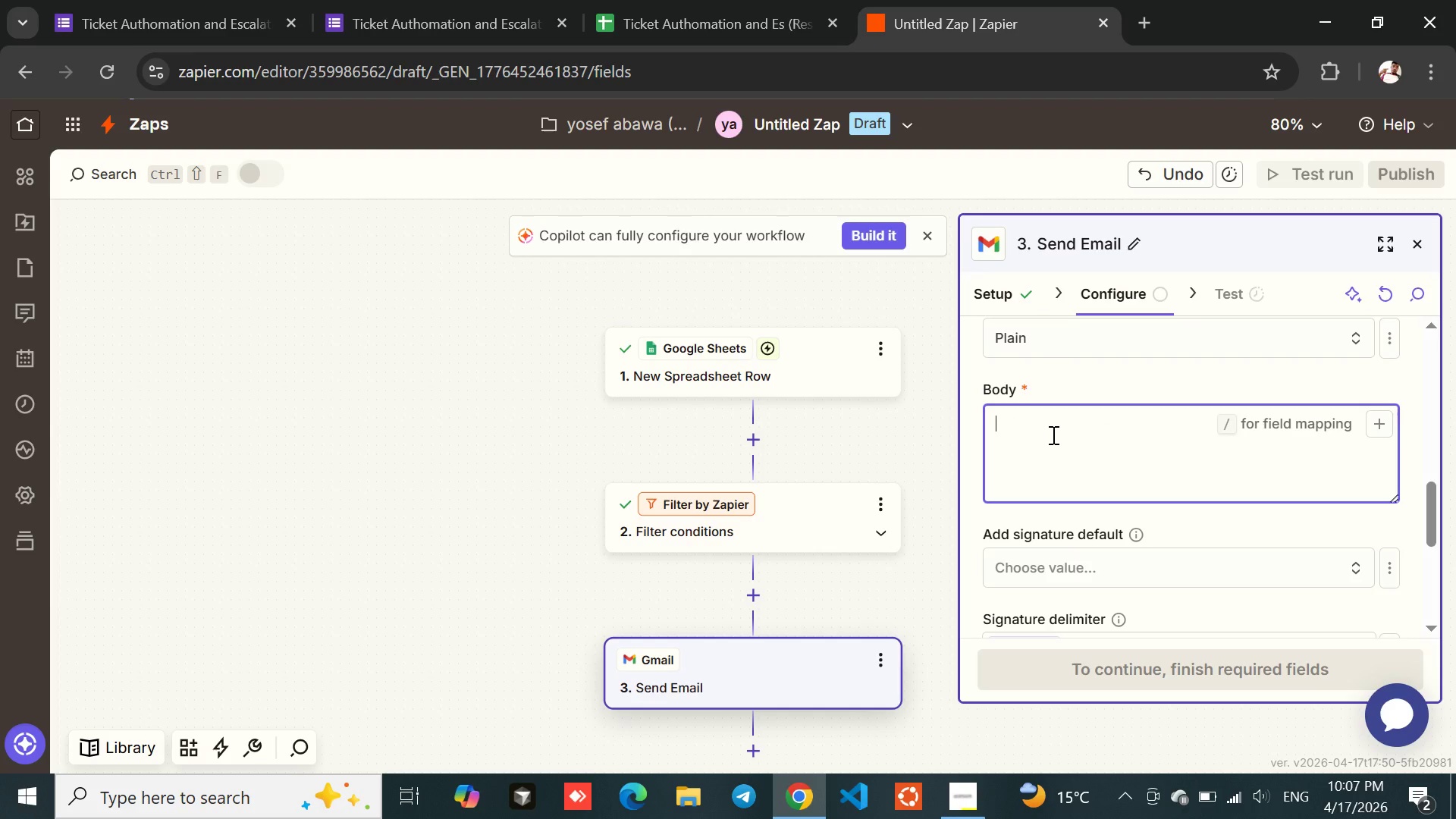 
type(Ticket ID:)
 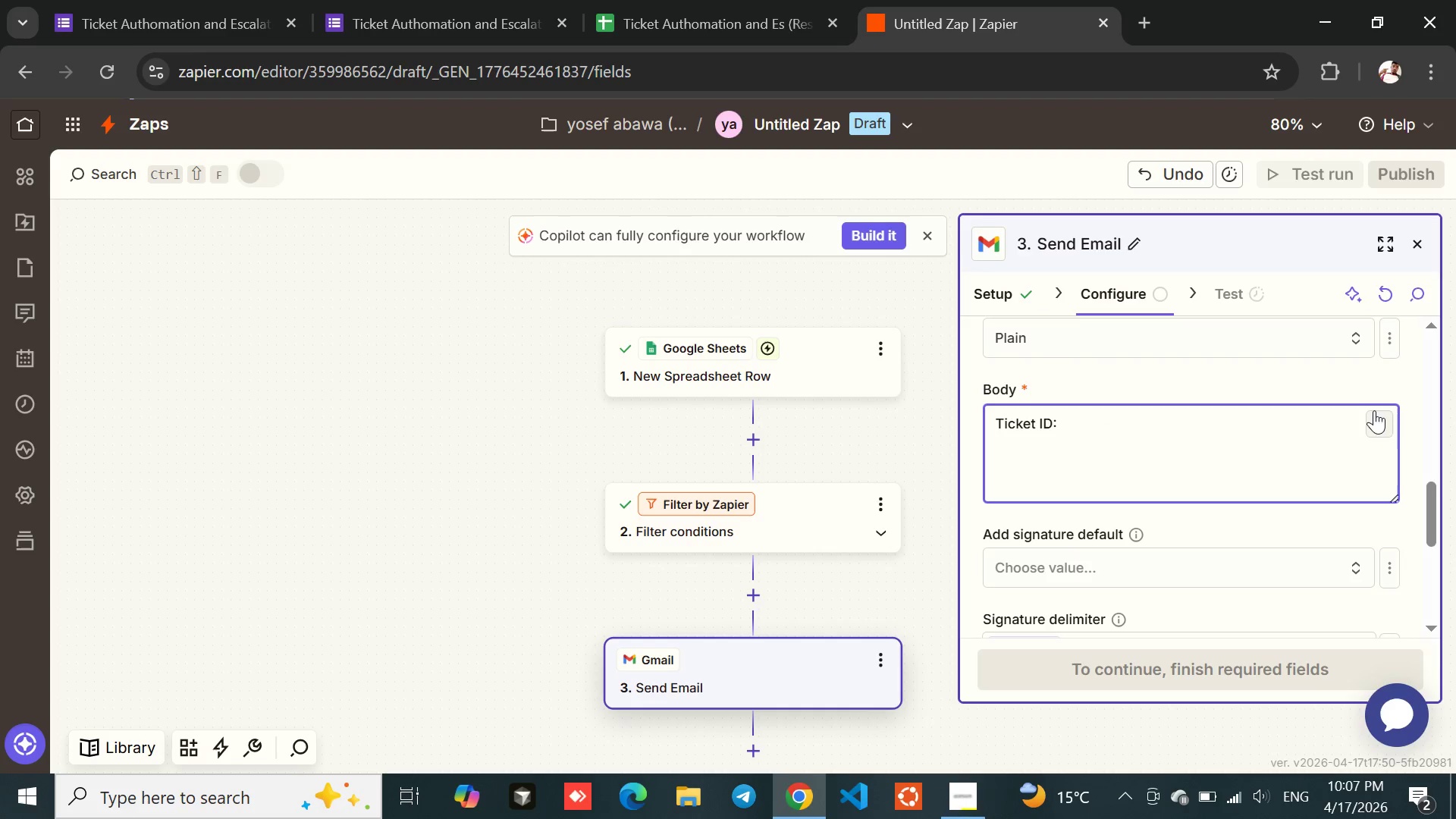 
left_click([1382, 425])
 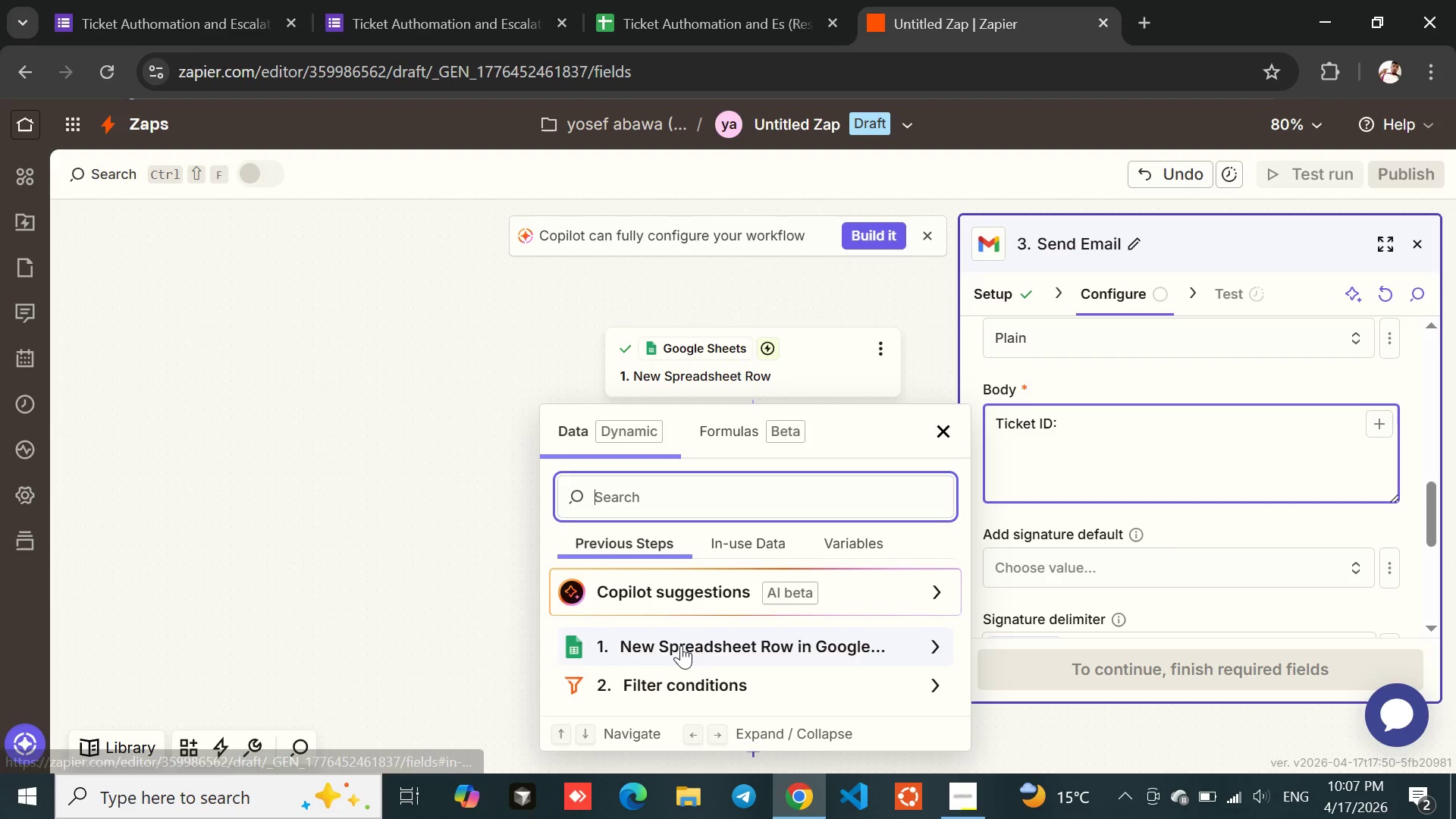 
left_click([681, 645])
 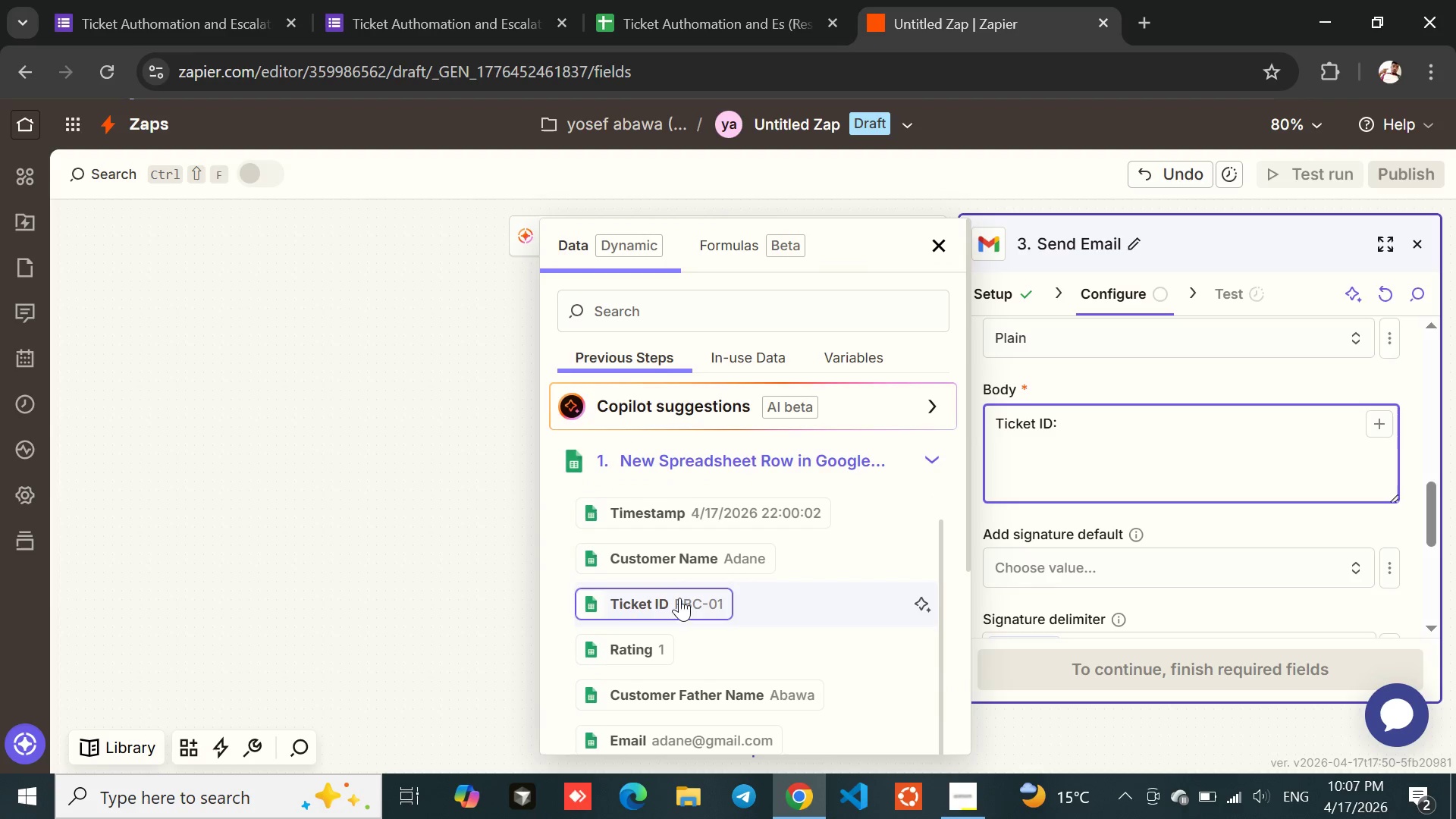 
left_click([621, 613])
 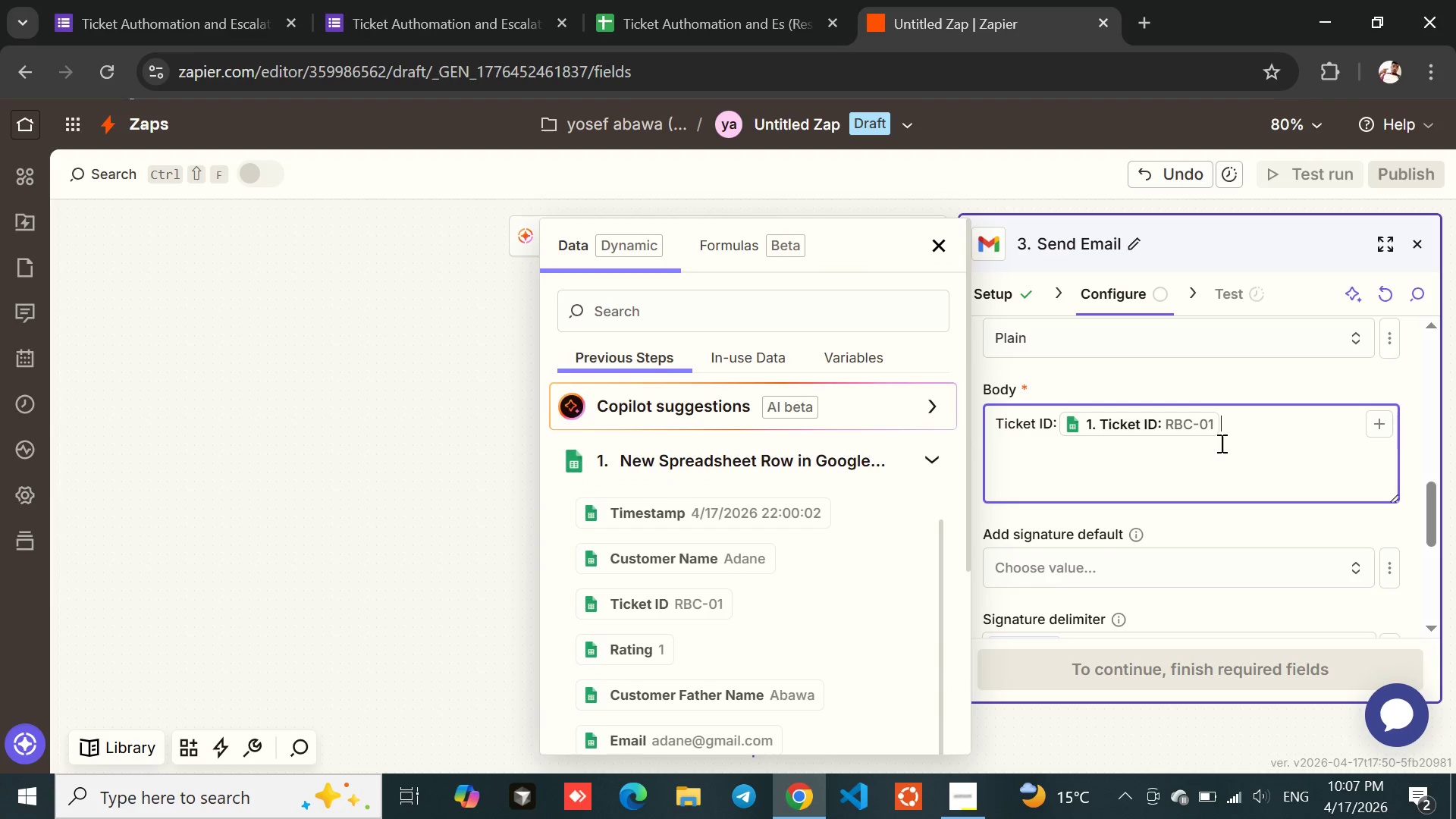 
key(Enter)
 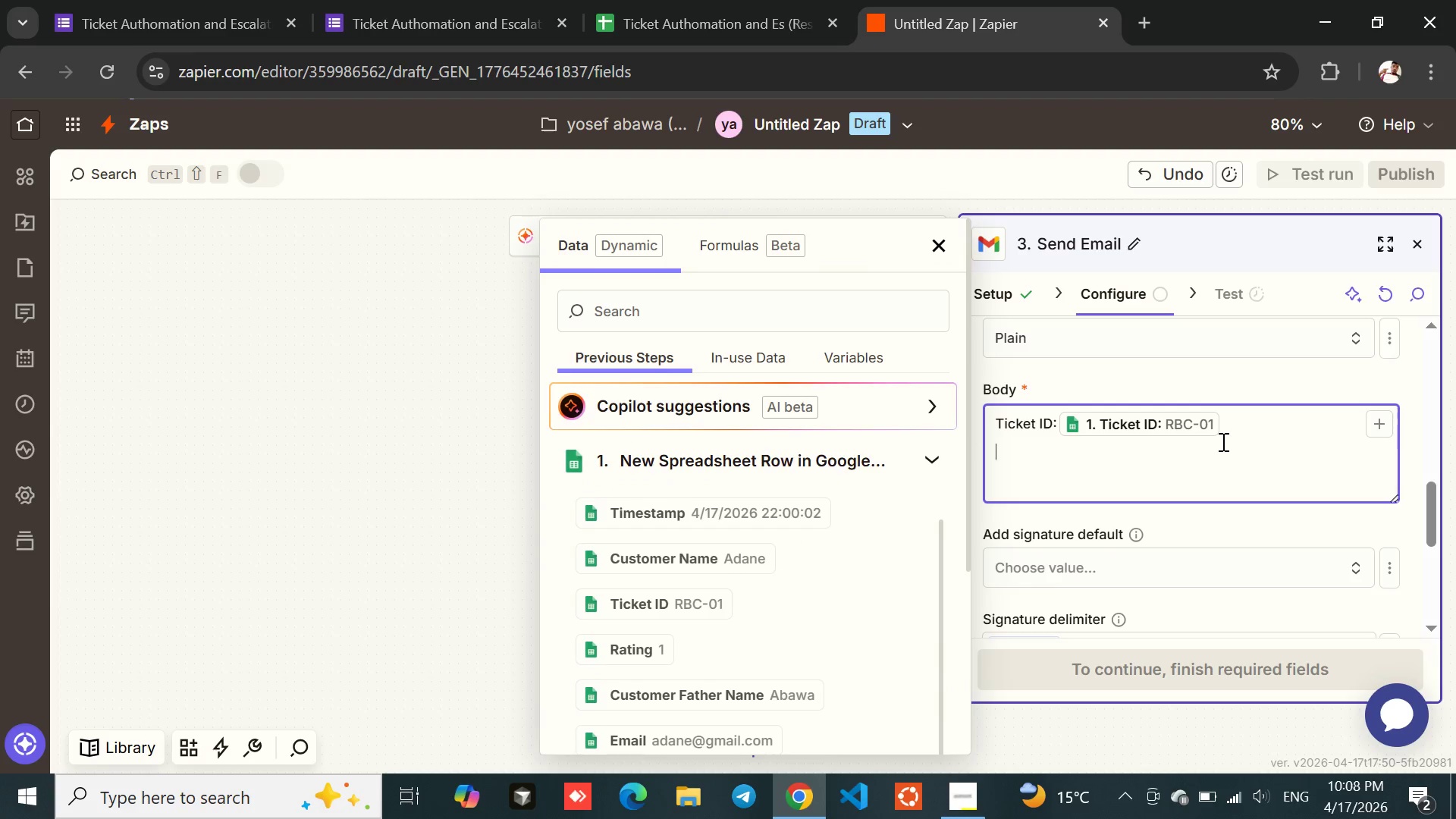 
type(Customer Name:)
 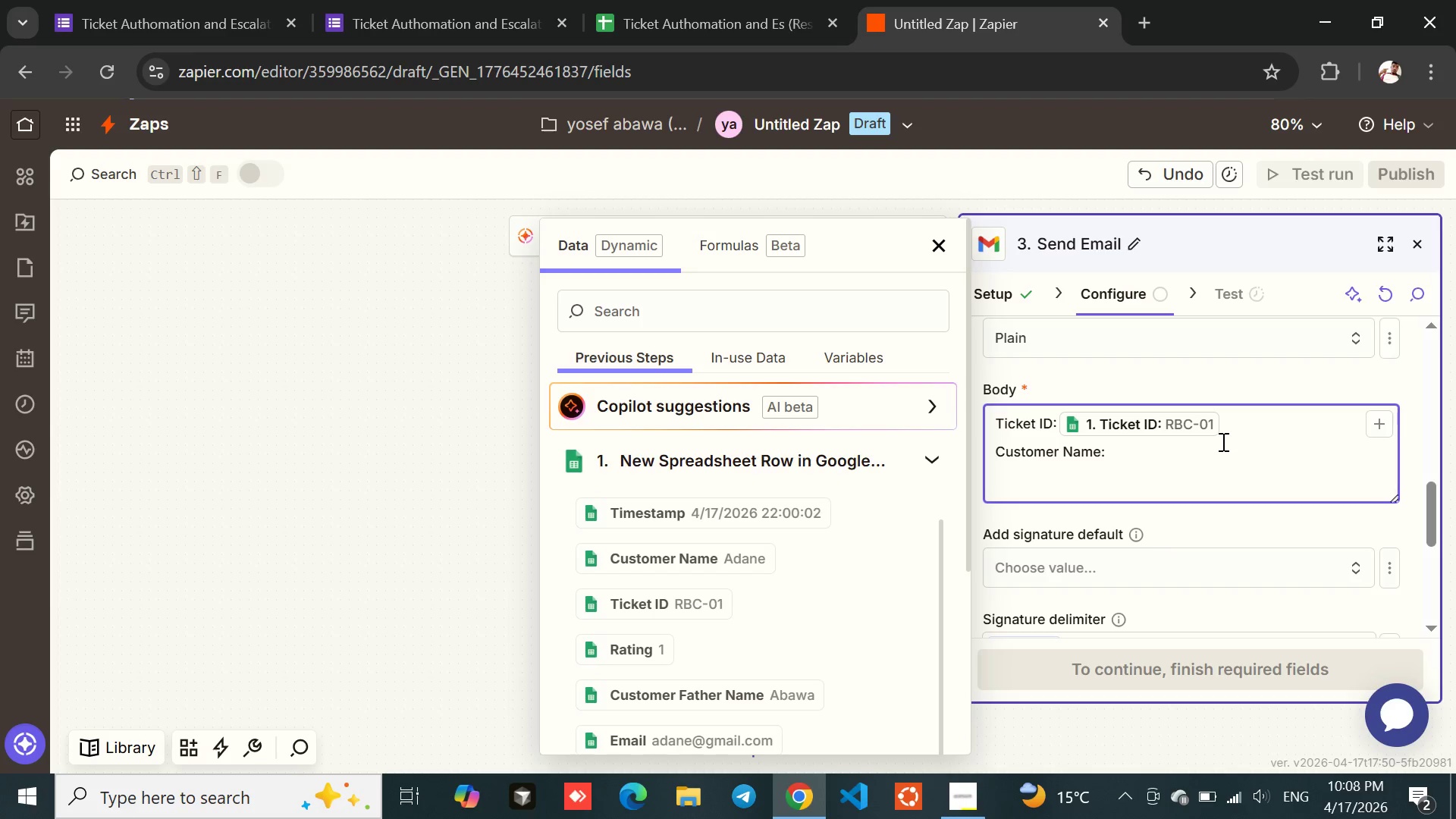 
left_click([647, 551])
 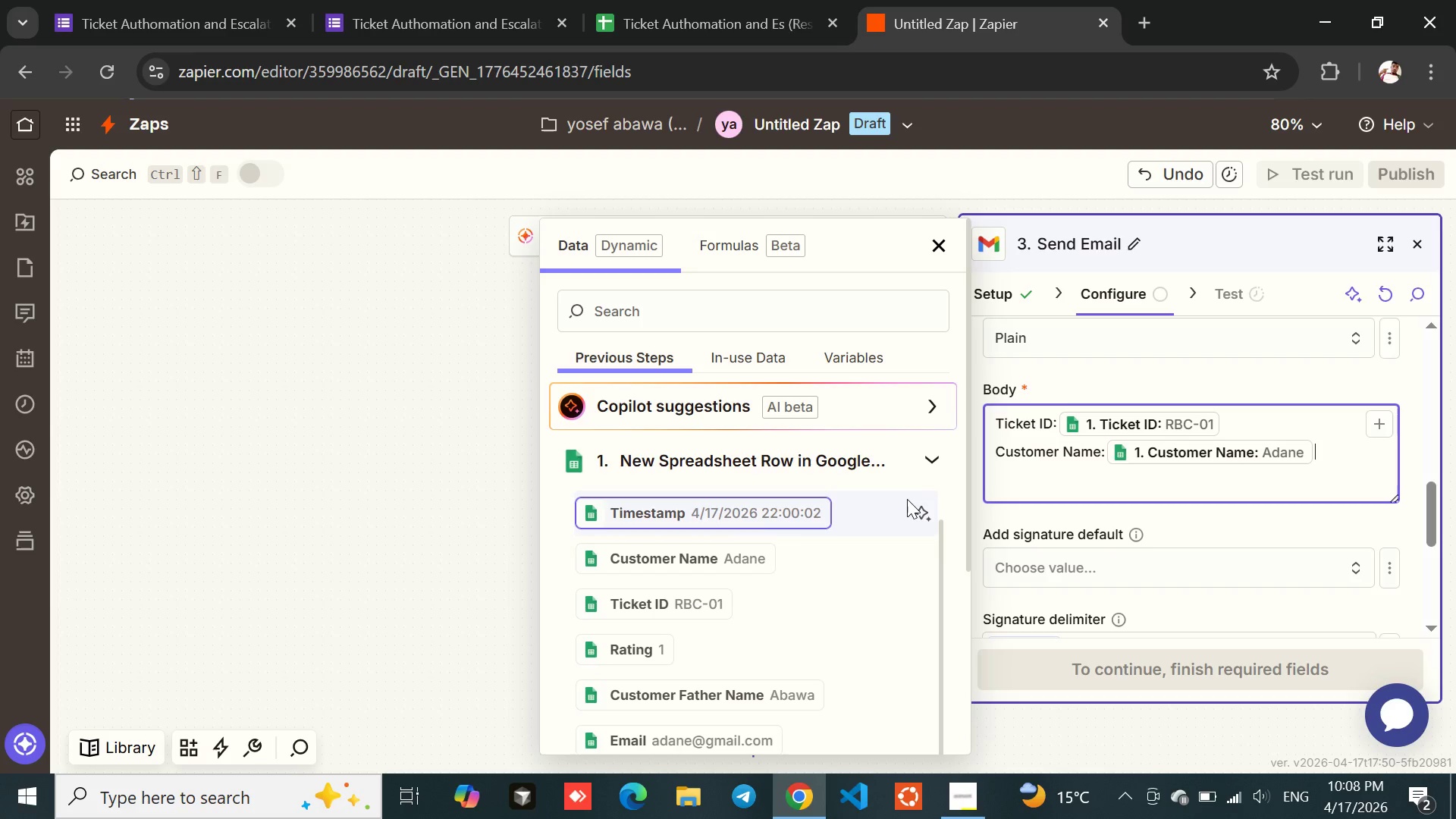 
key(Enter)
 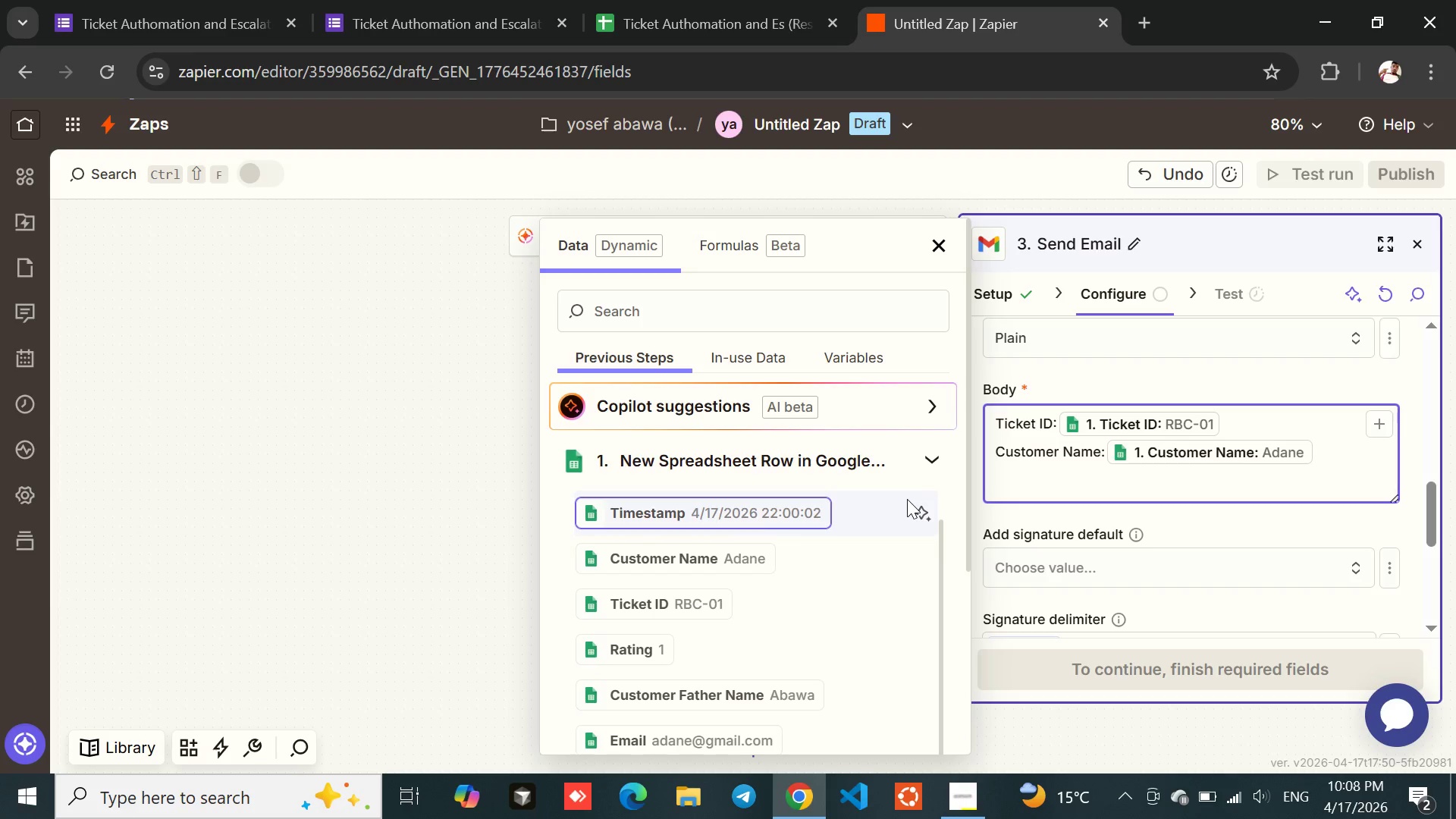 
type(Rating:)
 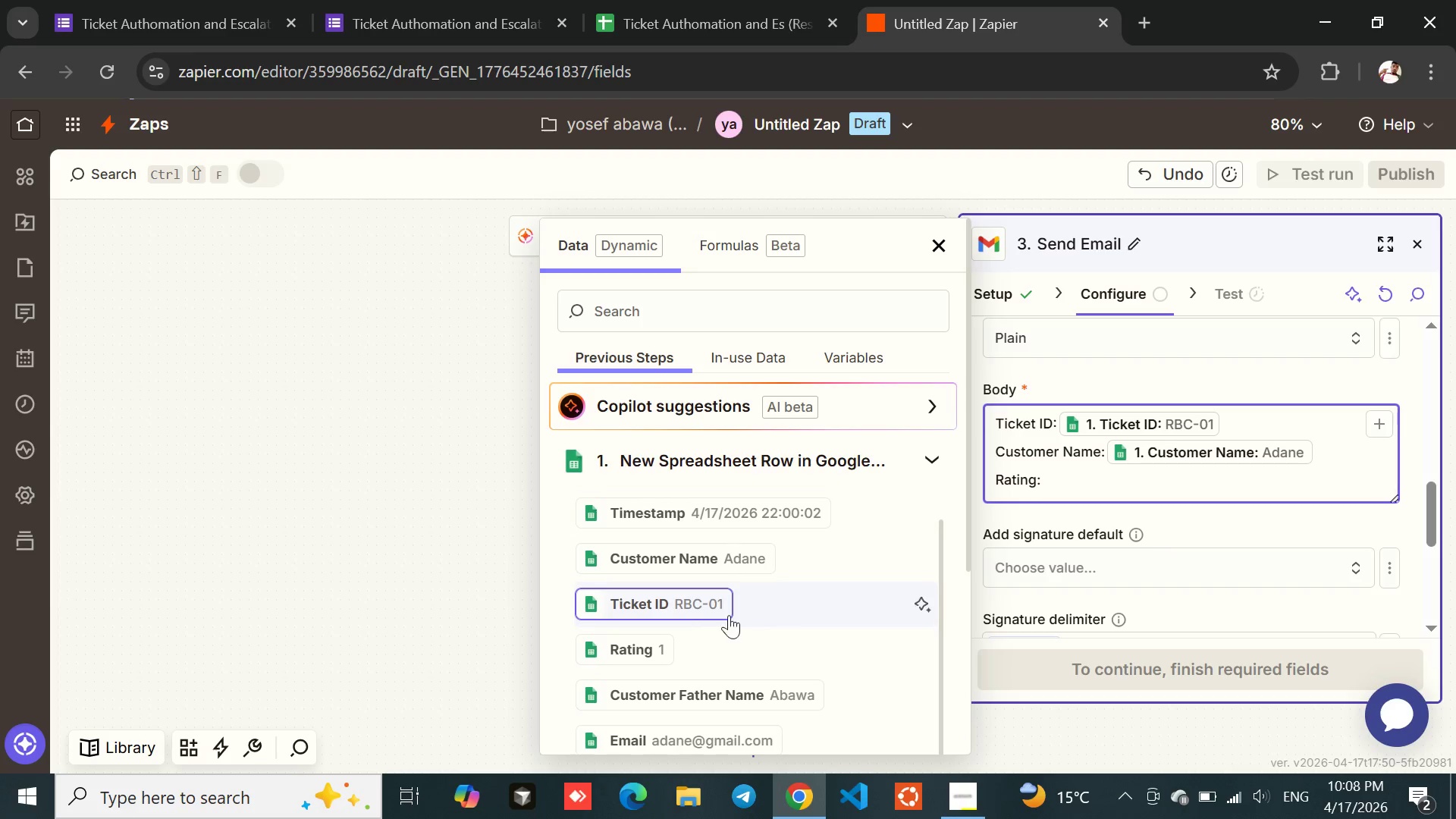 
left_click([620, 645])
 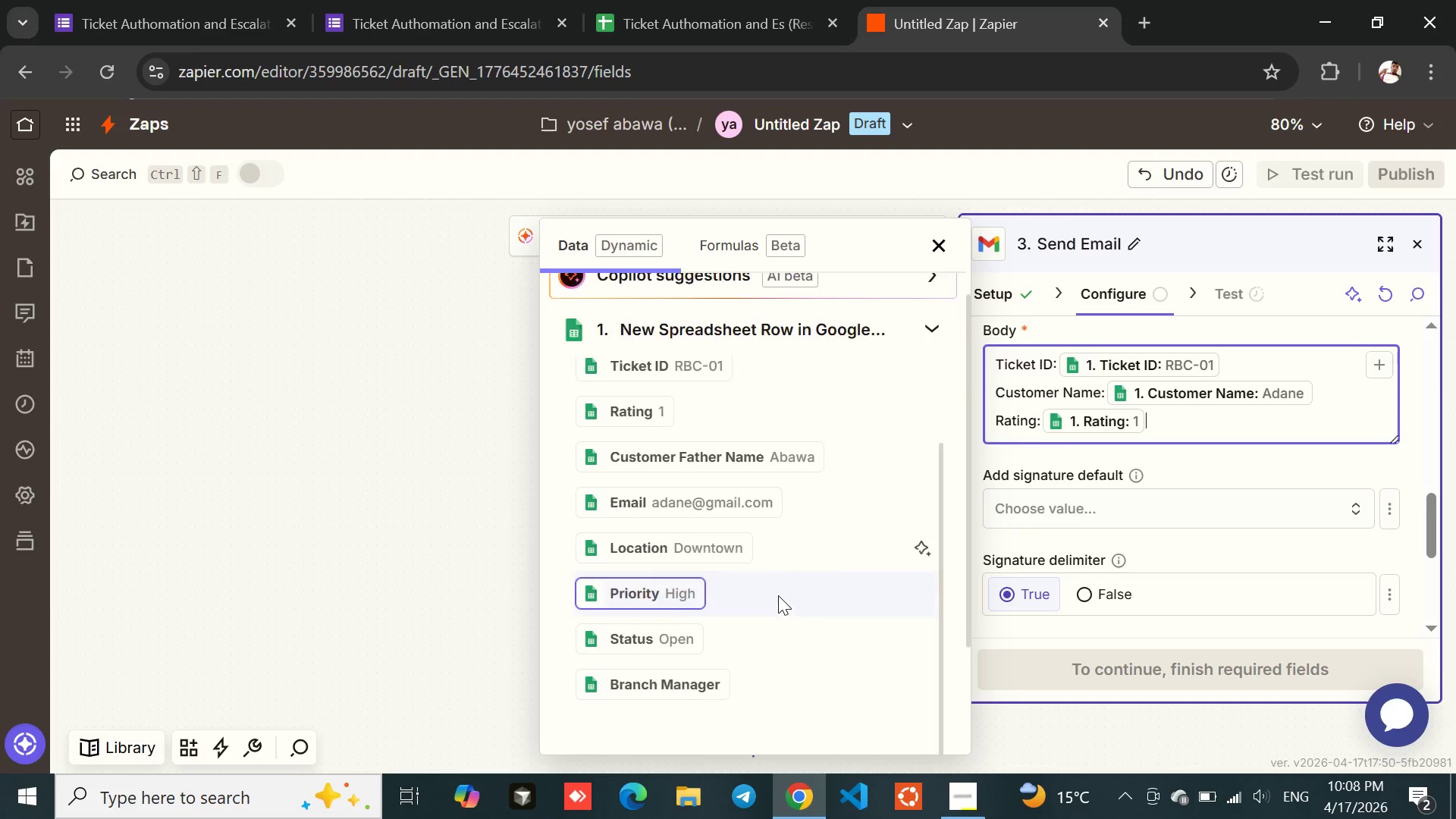 
wait(10.78)
 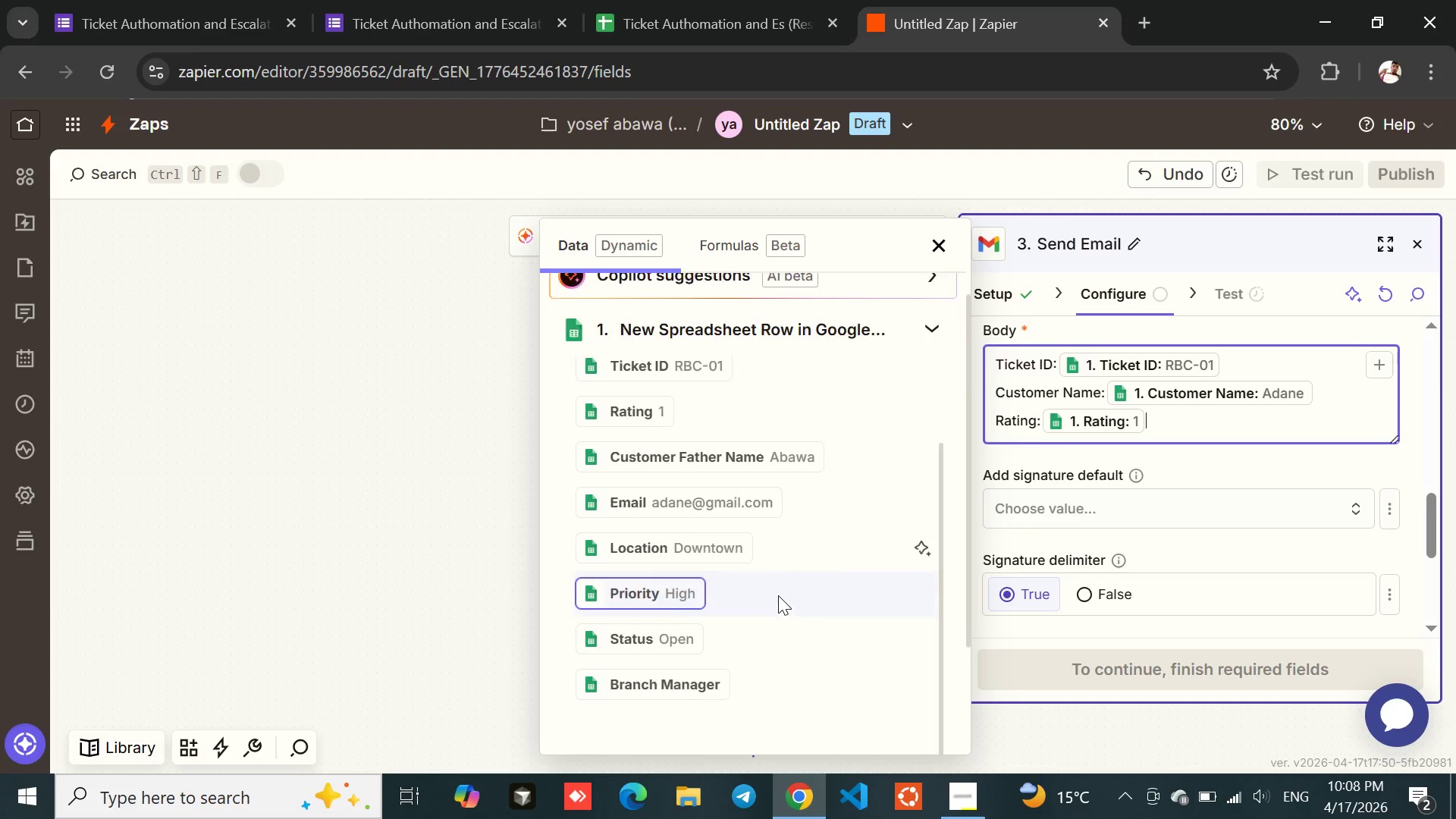 
key(Enter)
 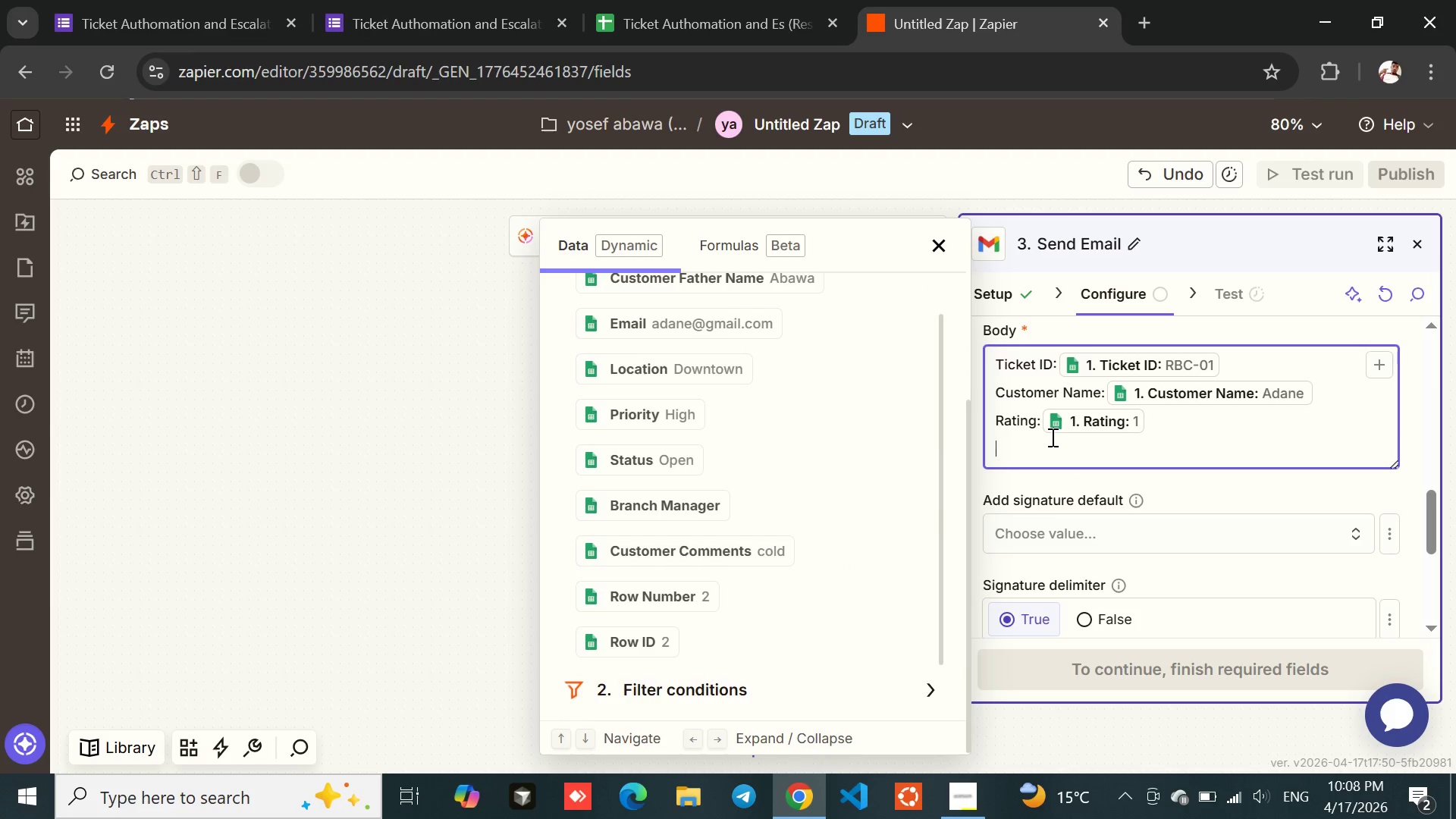 
type(C)
key(Backspace)
type(Priority:)
 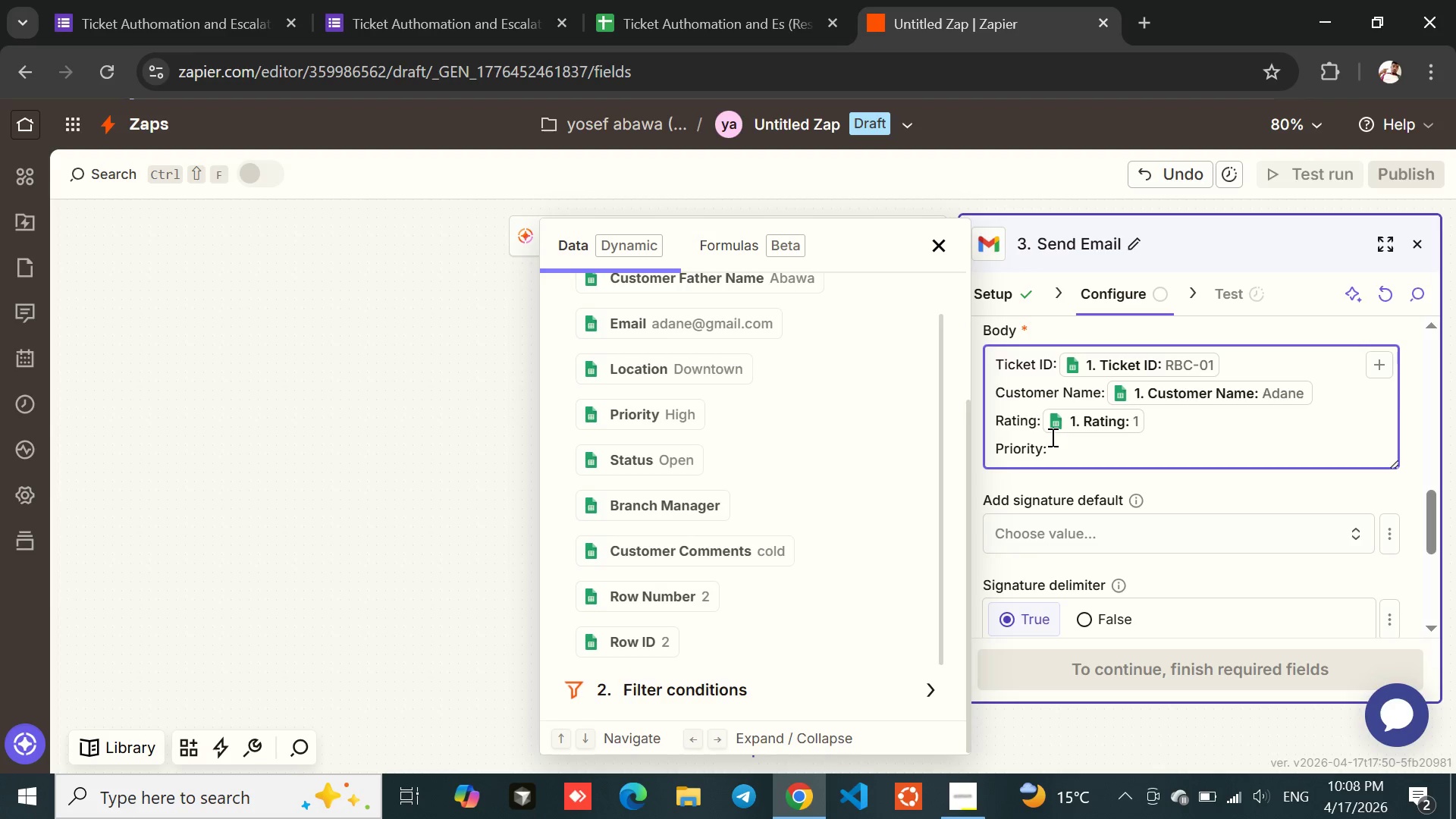 
wait(5.73)
 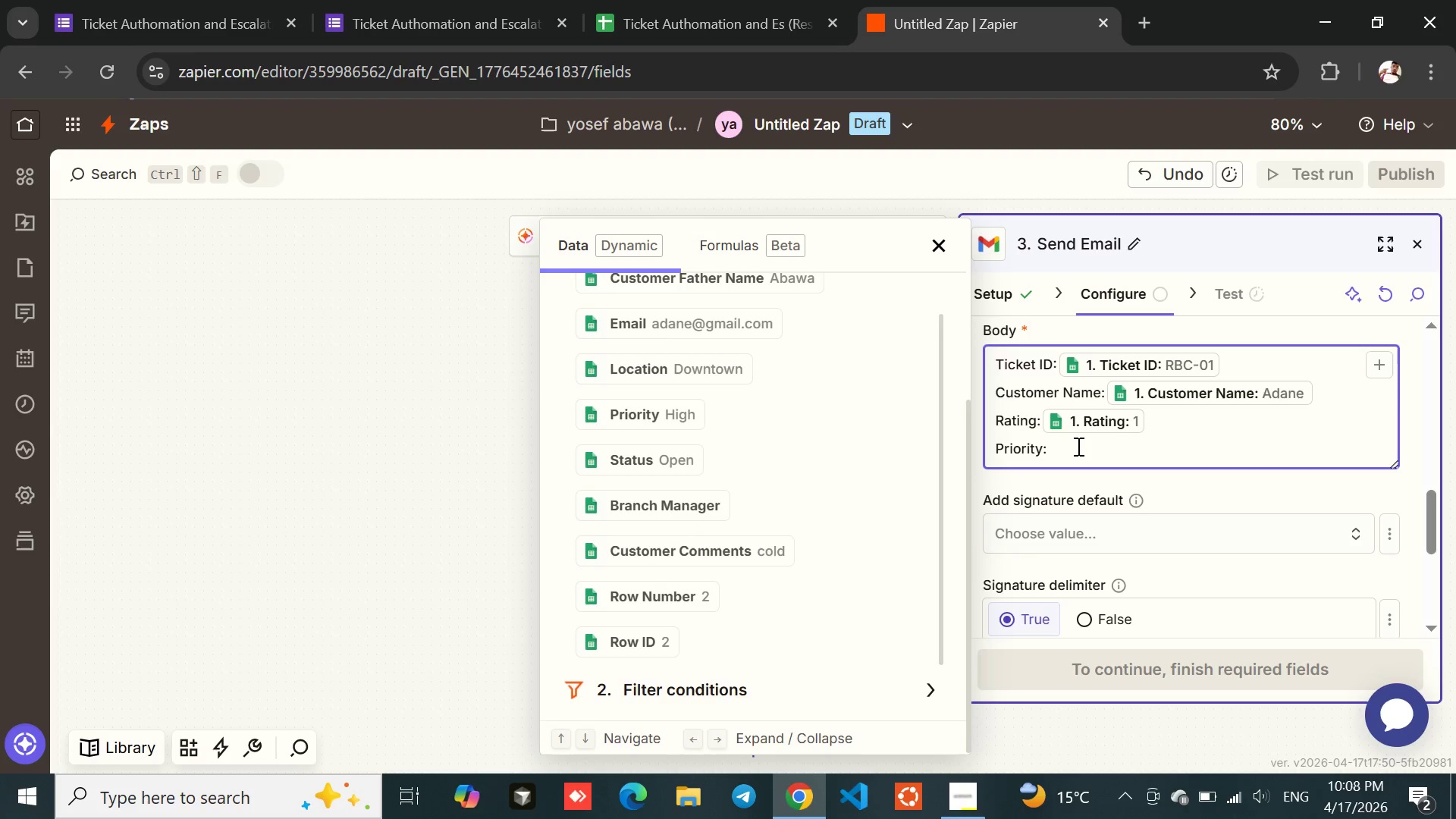 
left_click([629, 488])
 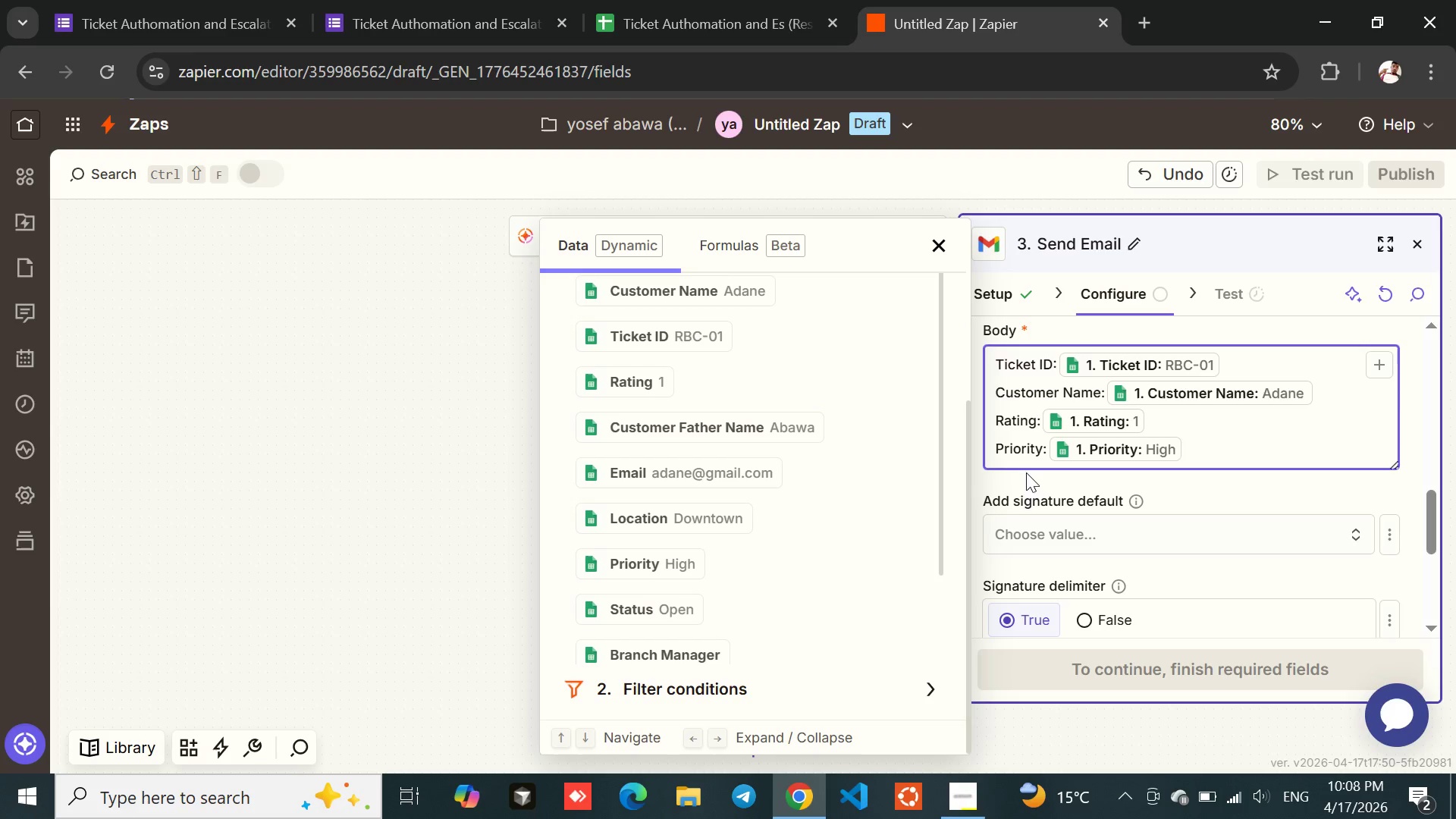 
key(Enter)
 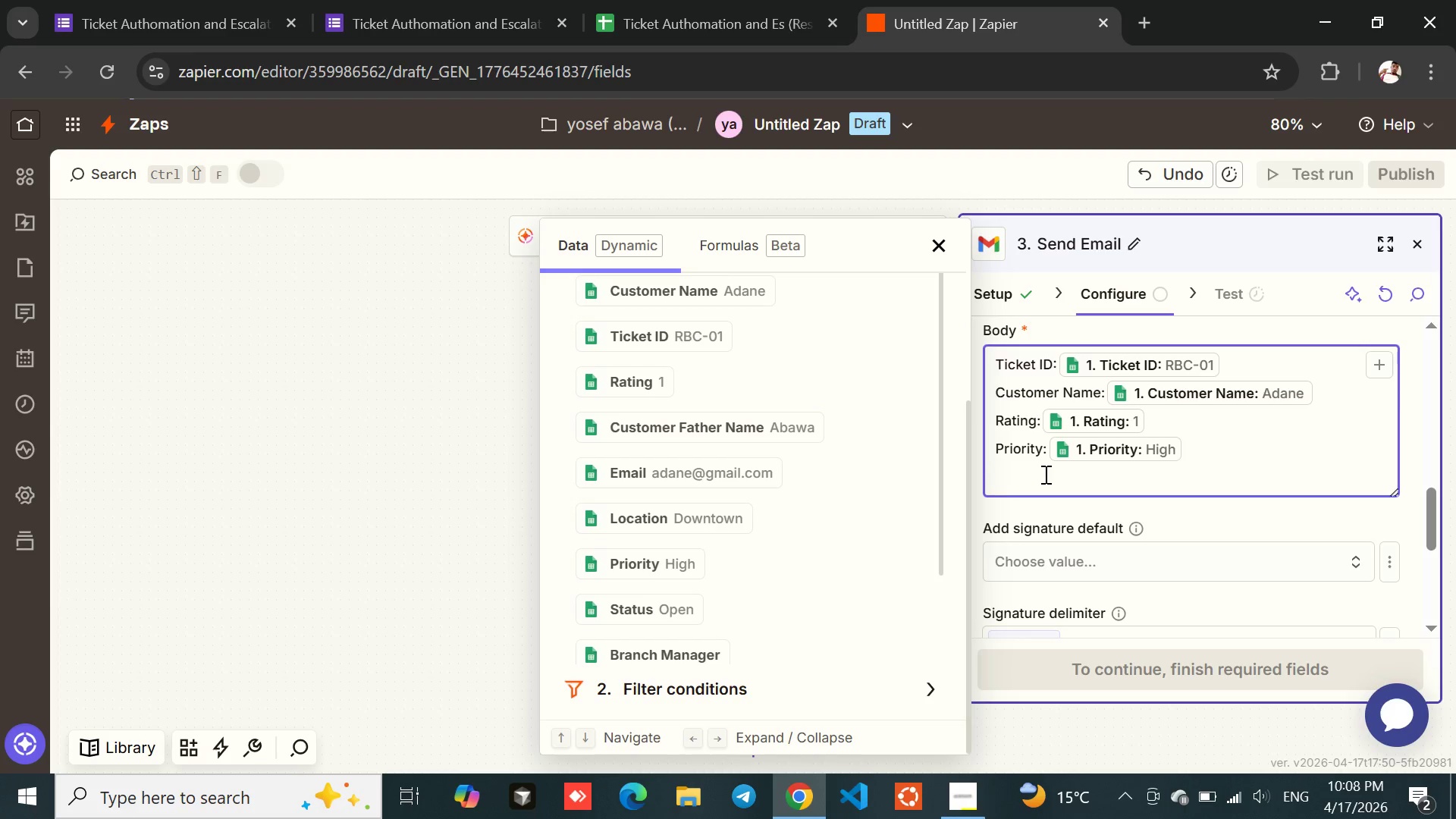 
type(Location:)
 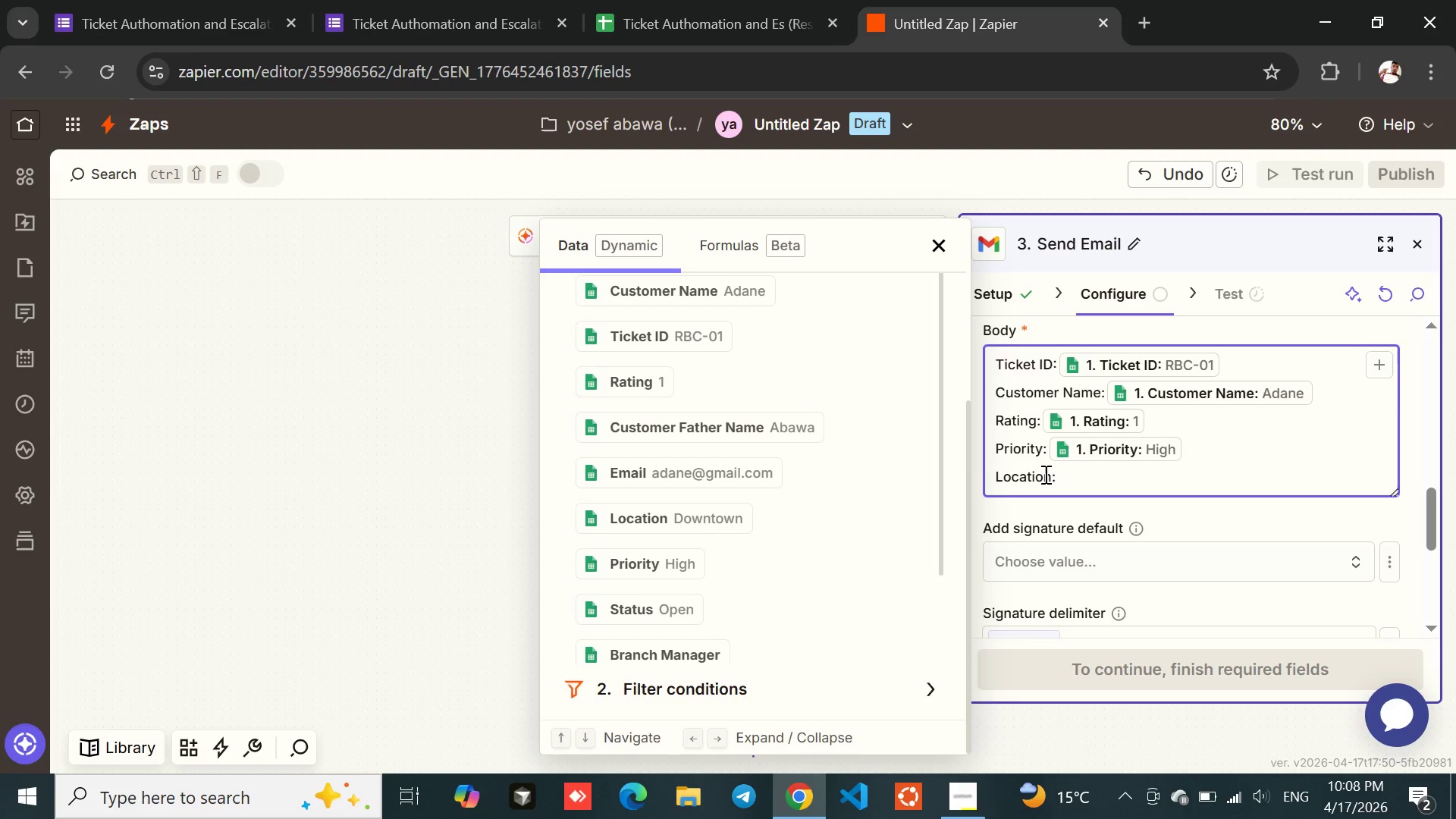 
left_click([621, 510])
 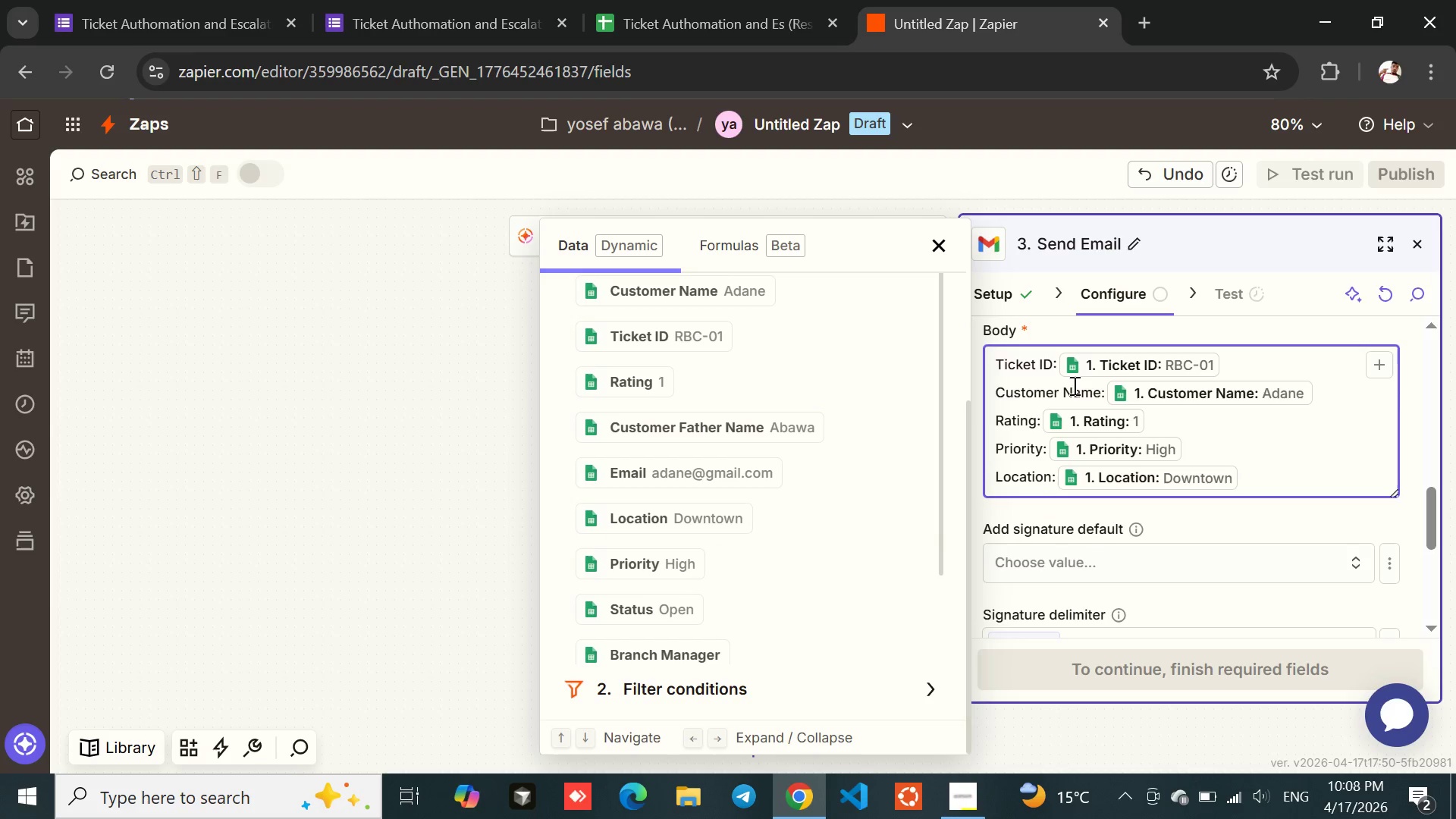 
mouse_move([1175, 400])
 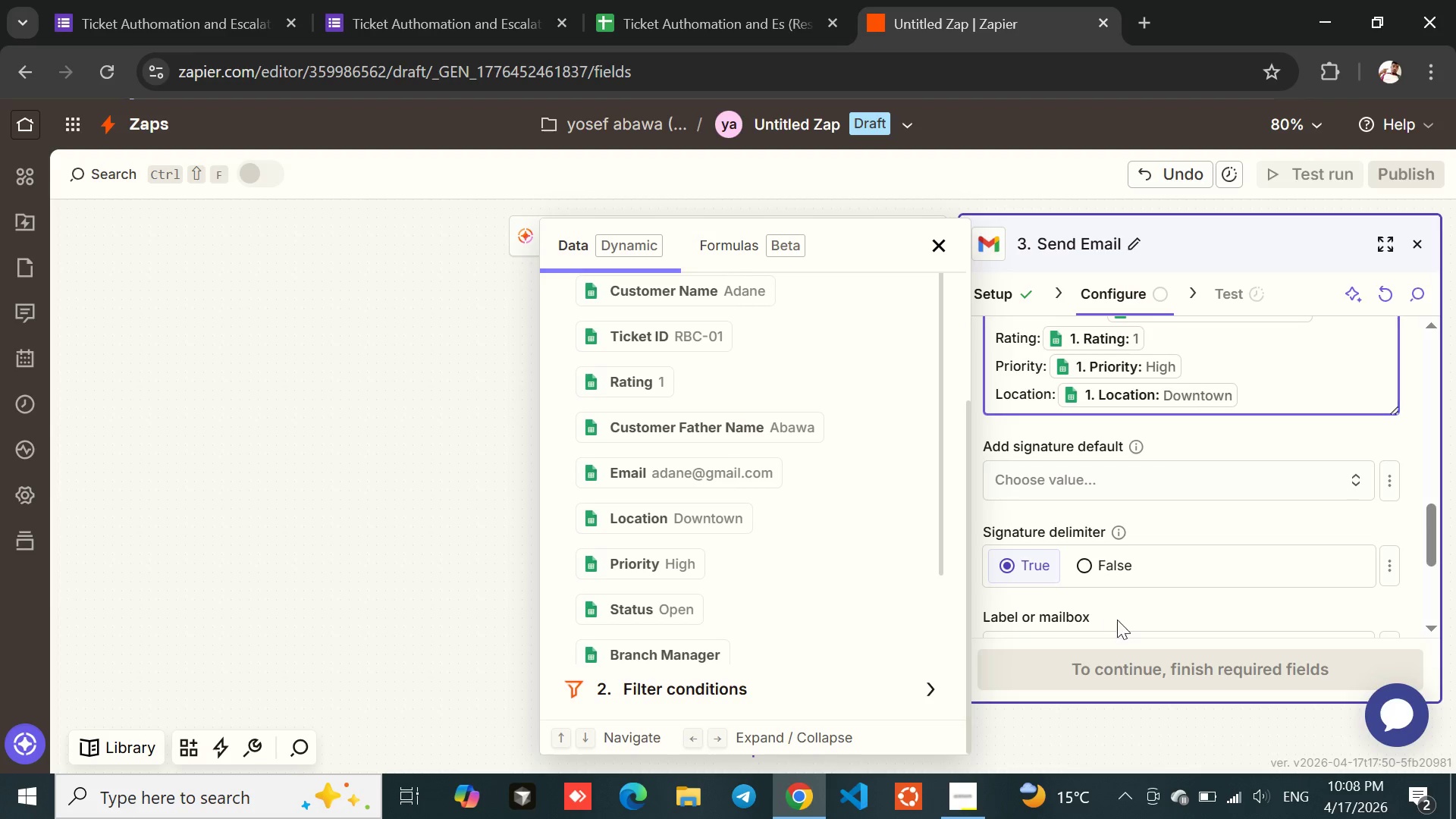 
left_click([1122, 620])
 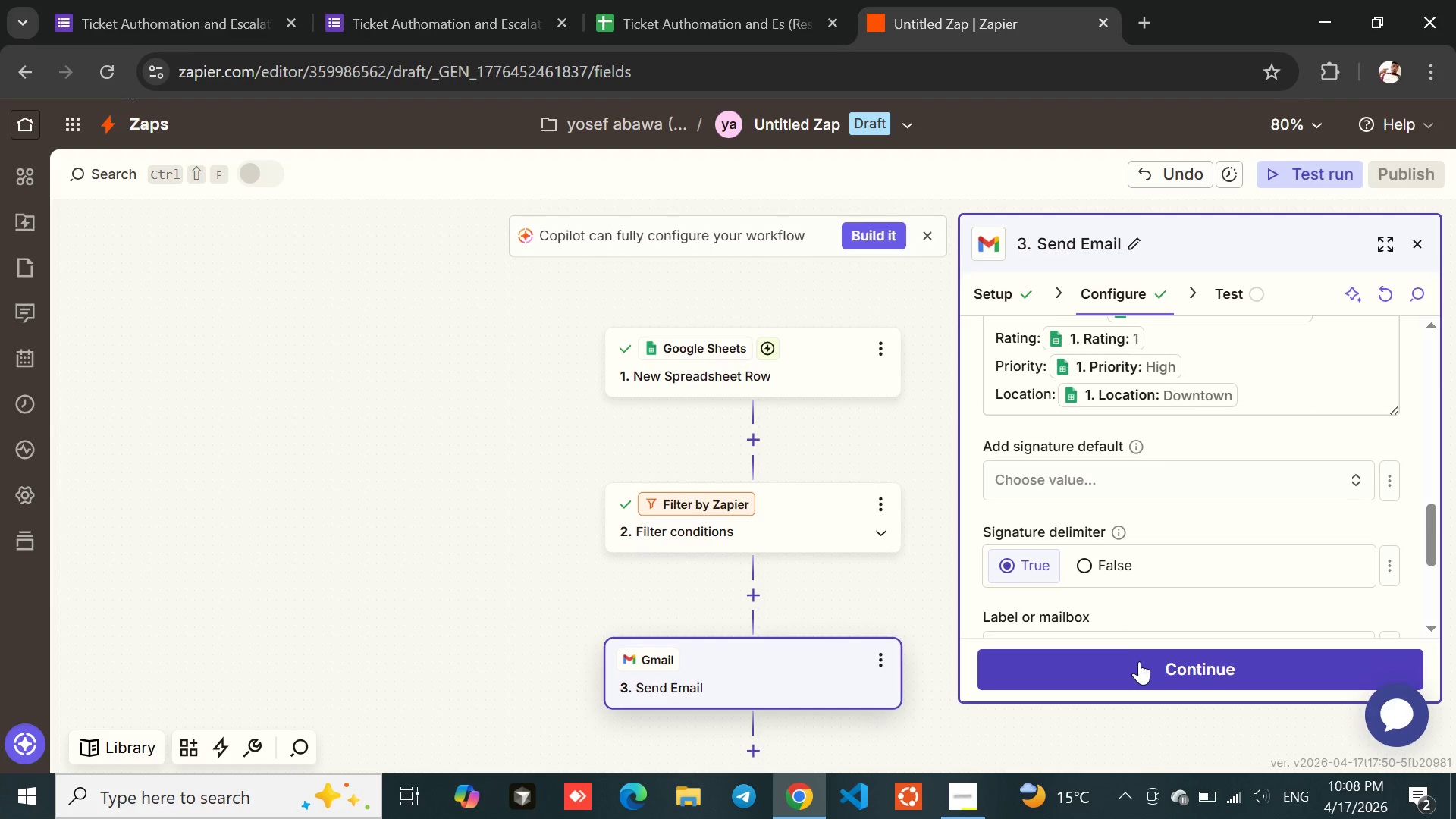 
left_click([1139, 661])
 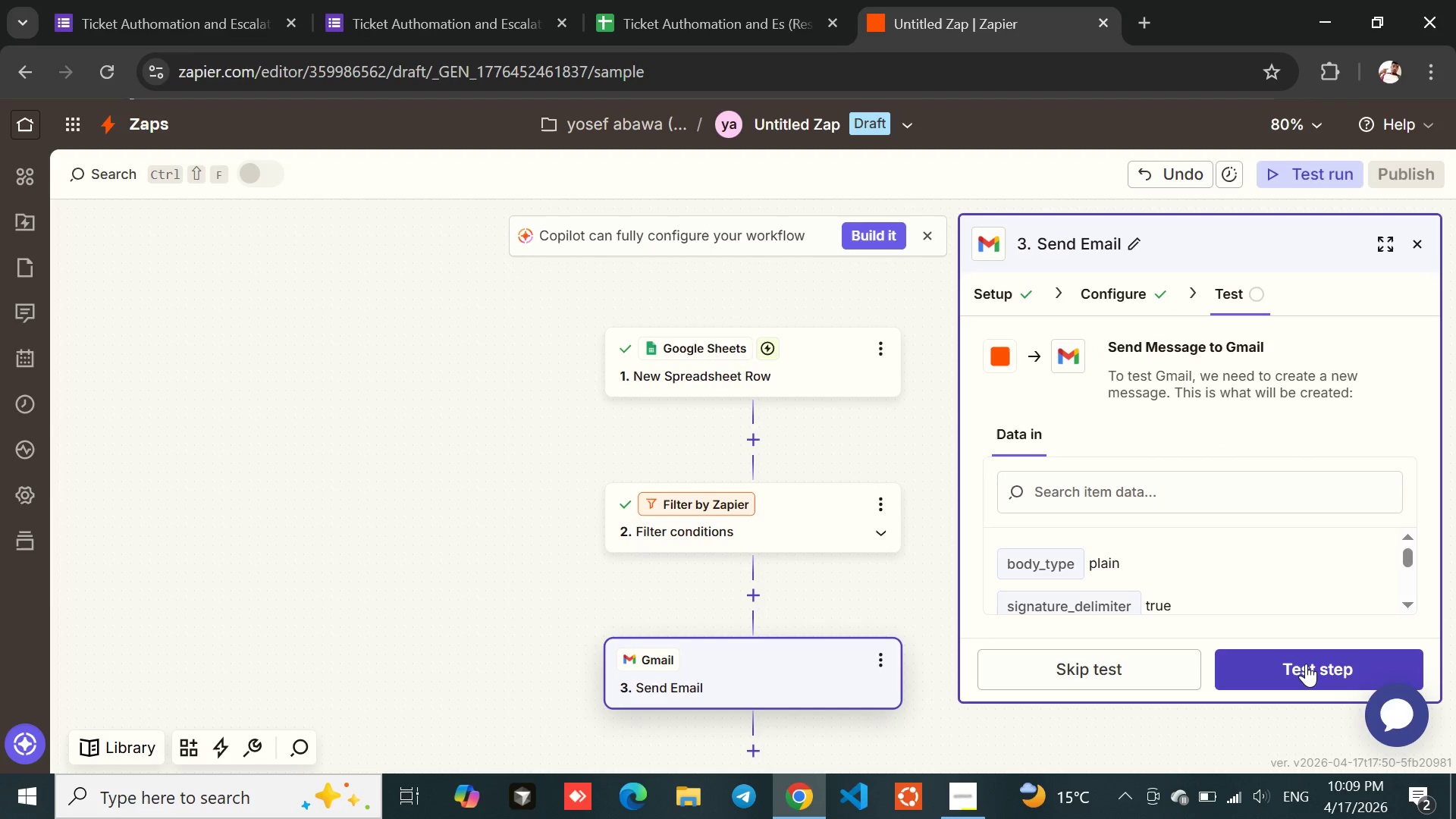 
left_click([1306, 664])
 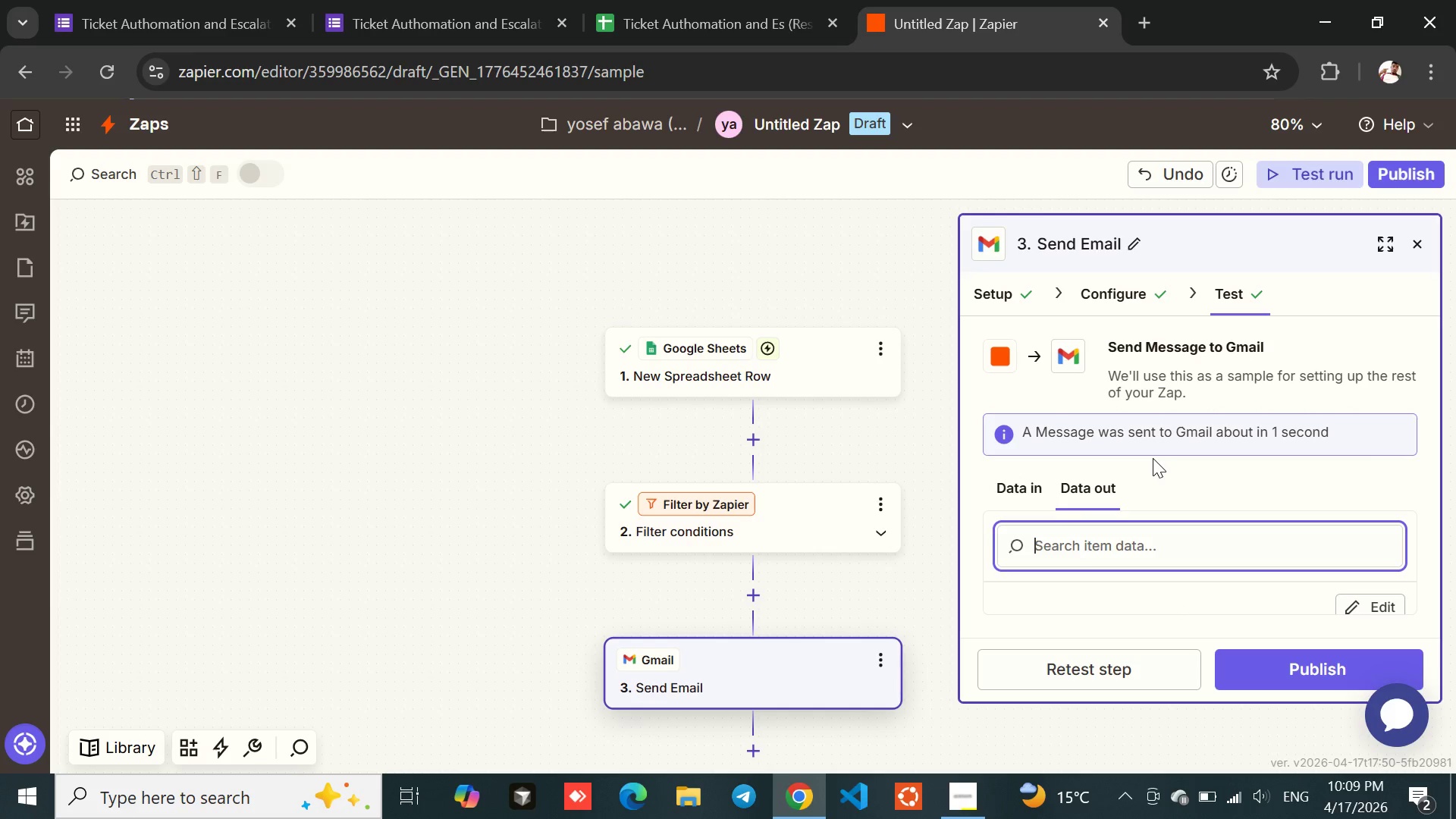 
wait(6.14)
 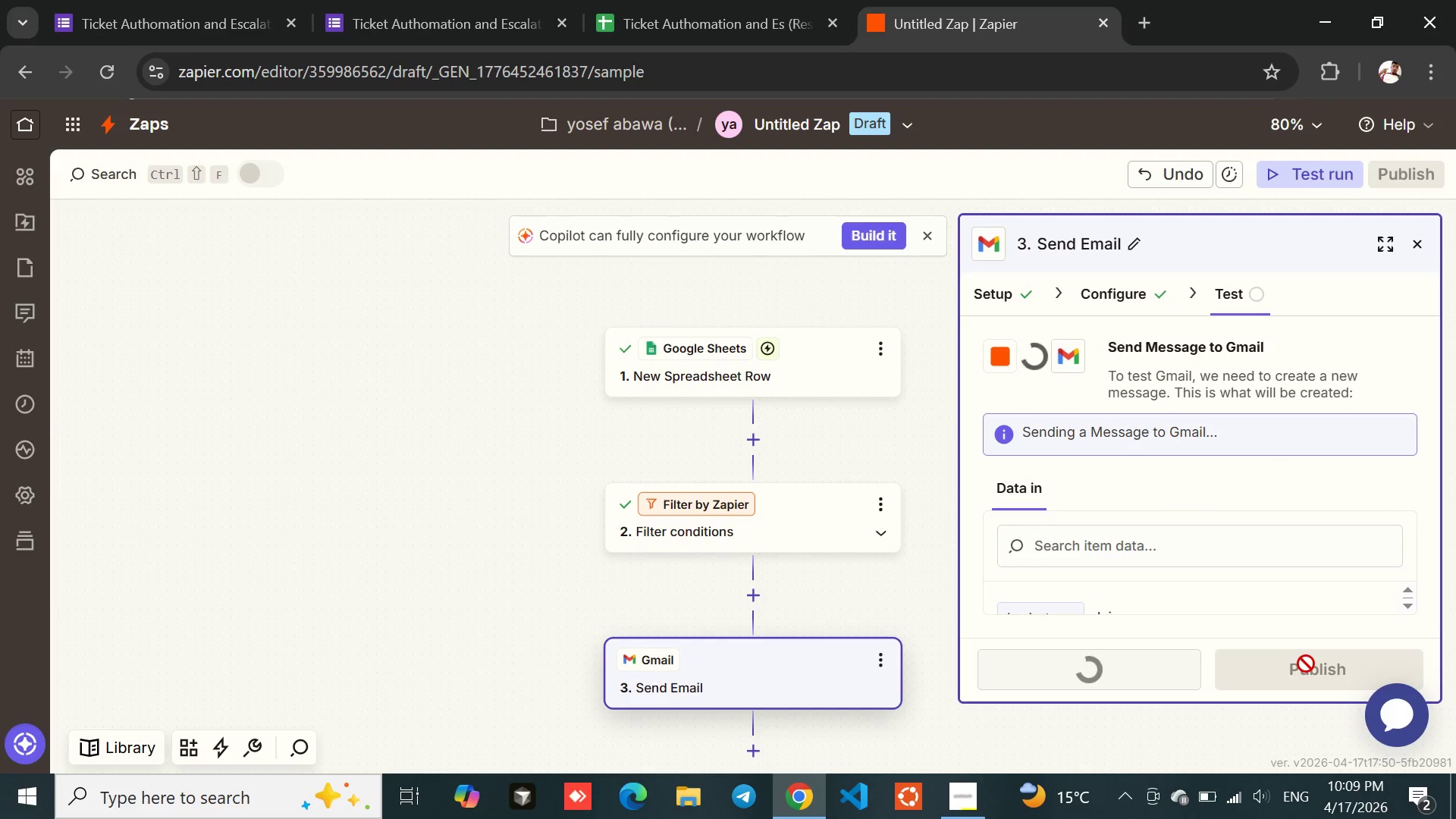 
left_click([1147, 9])
 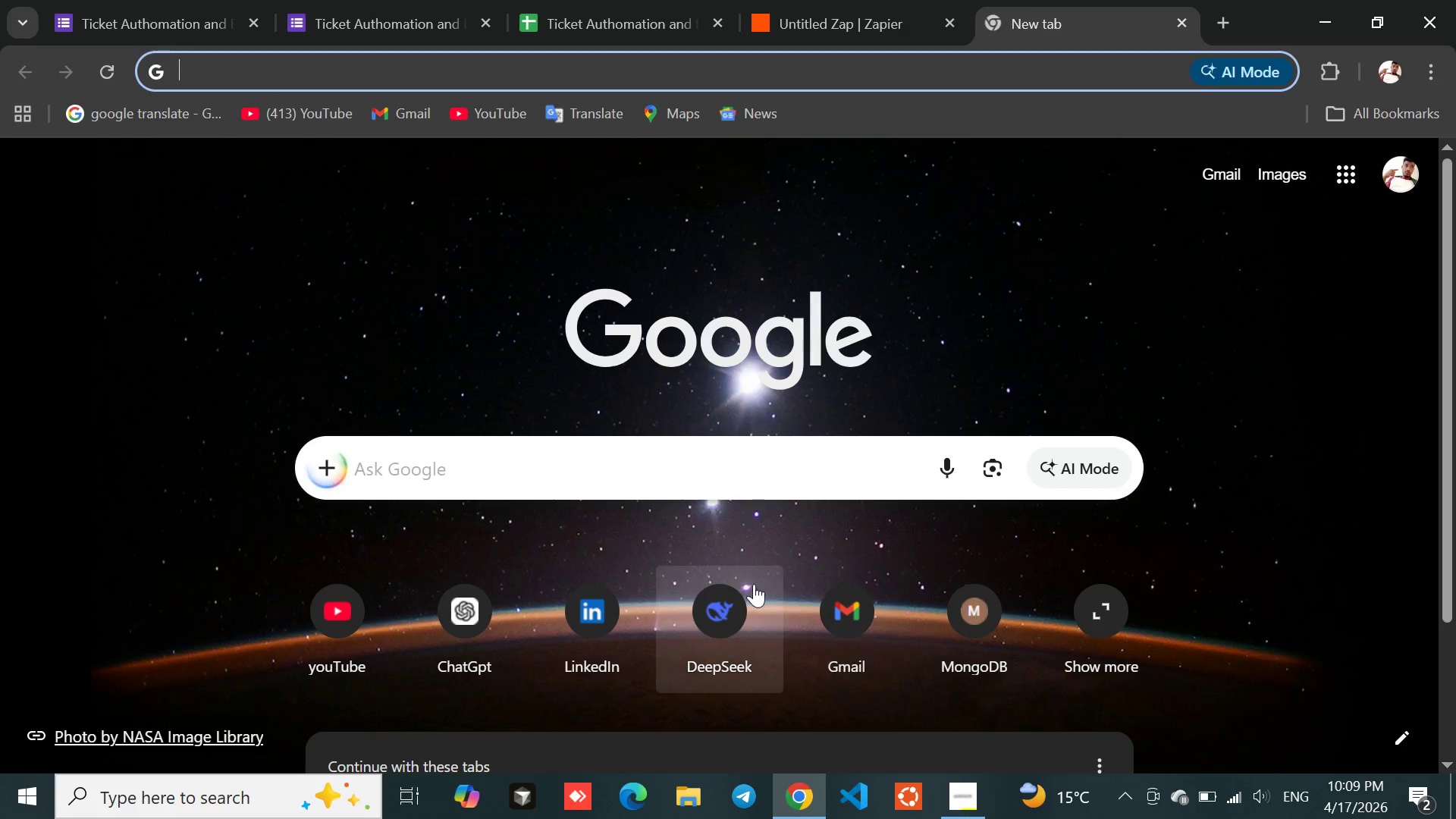 
left_click([841, 610])
 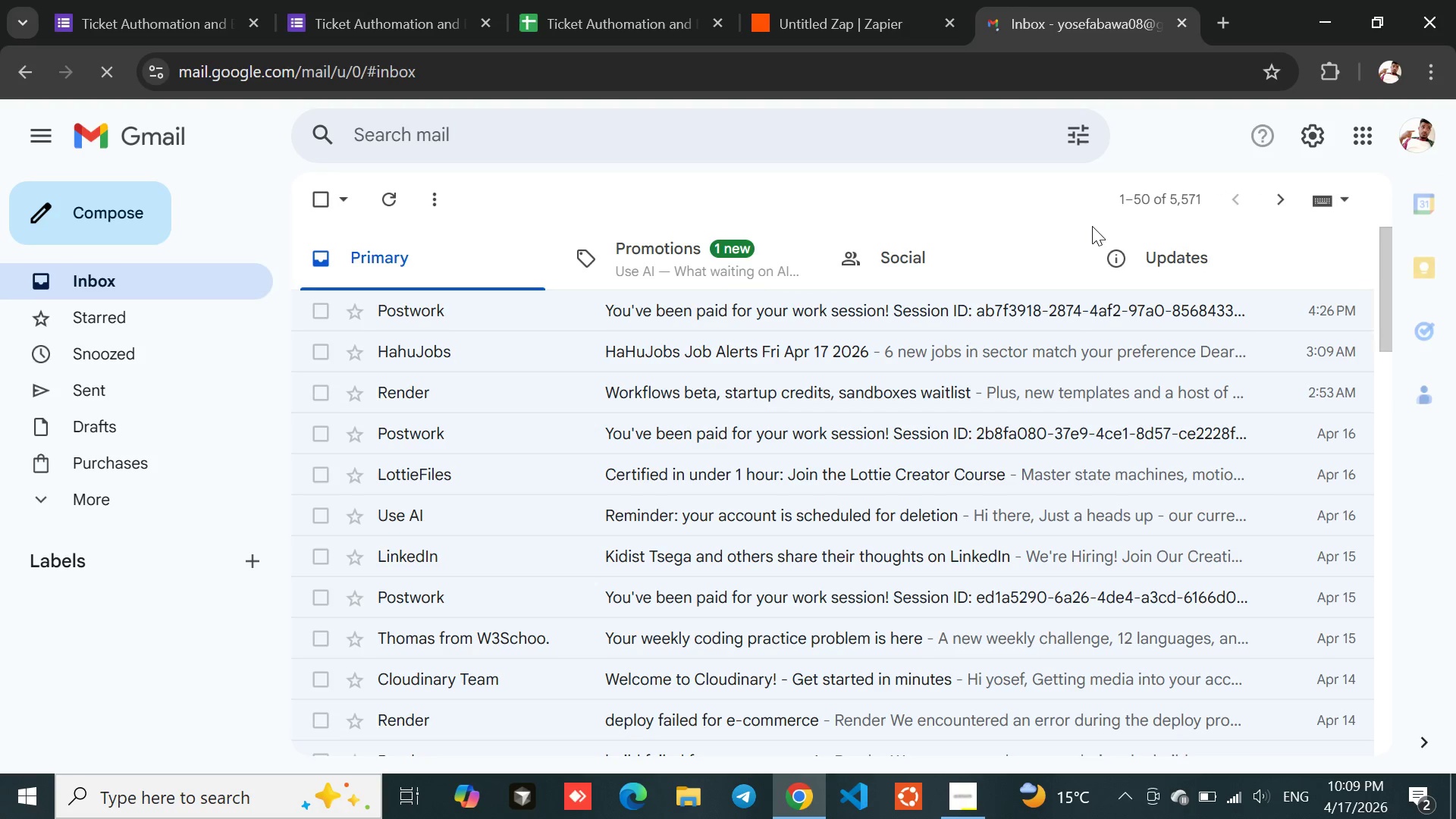 
wait(7.59)
 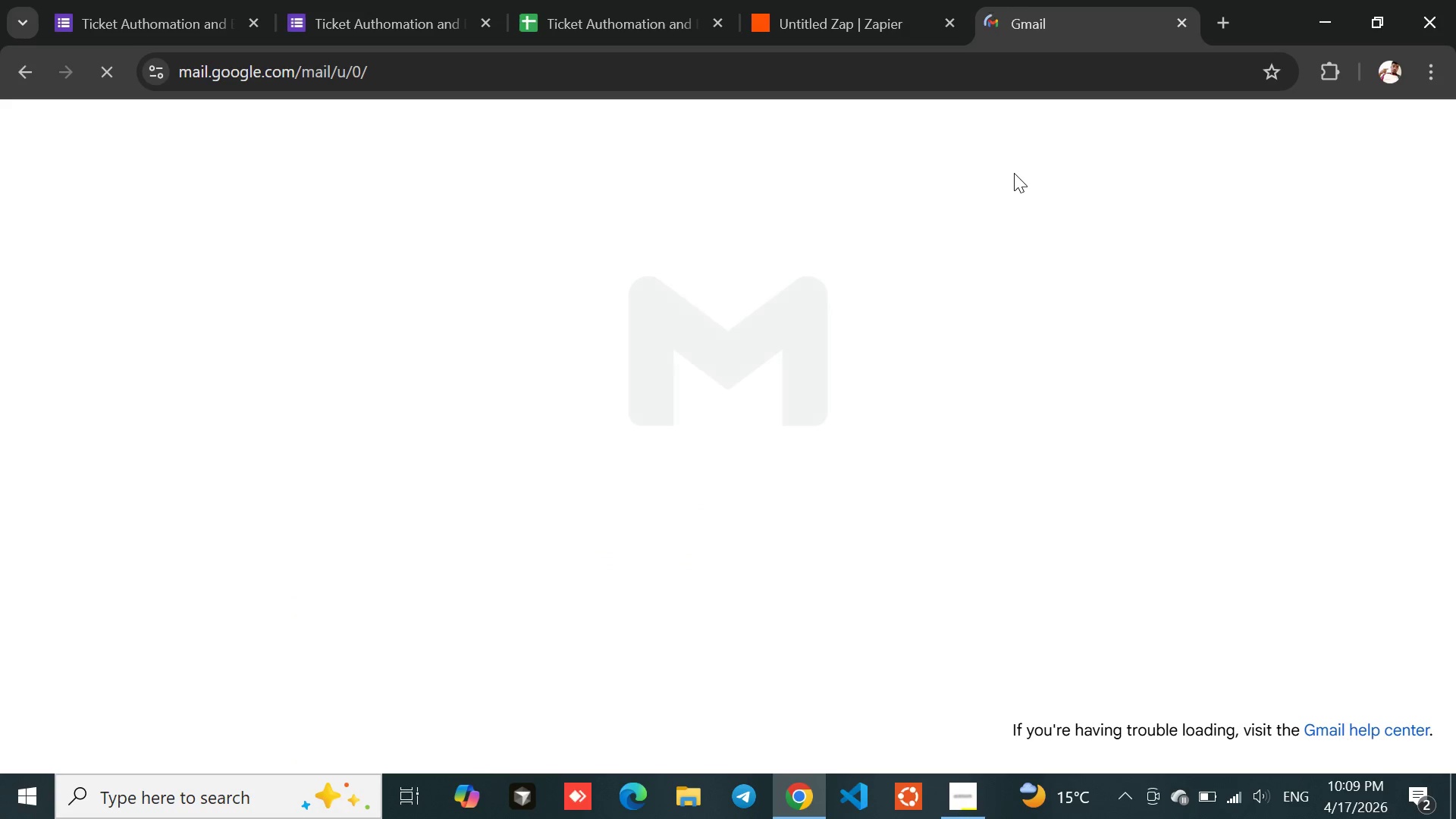 
left_click([1433, 130])
 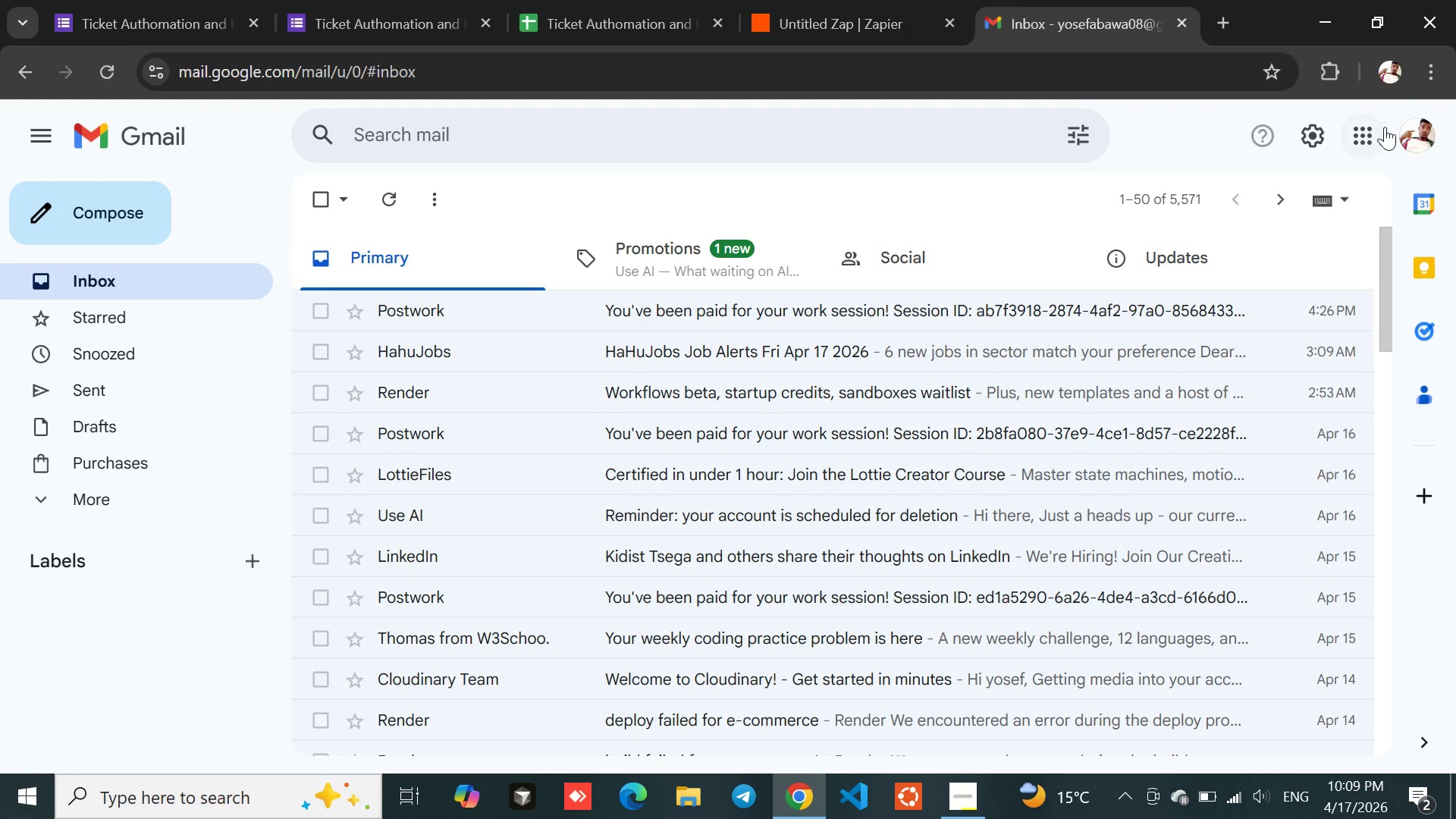 
left_click([1414, 126])
 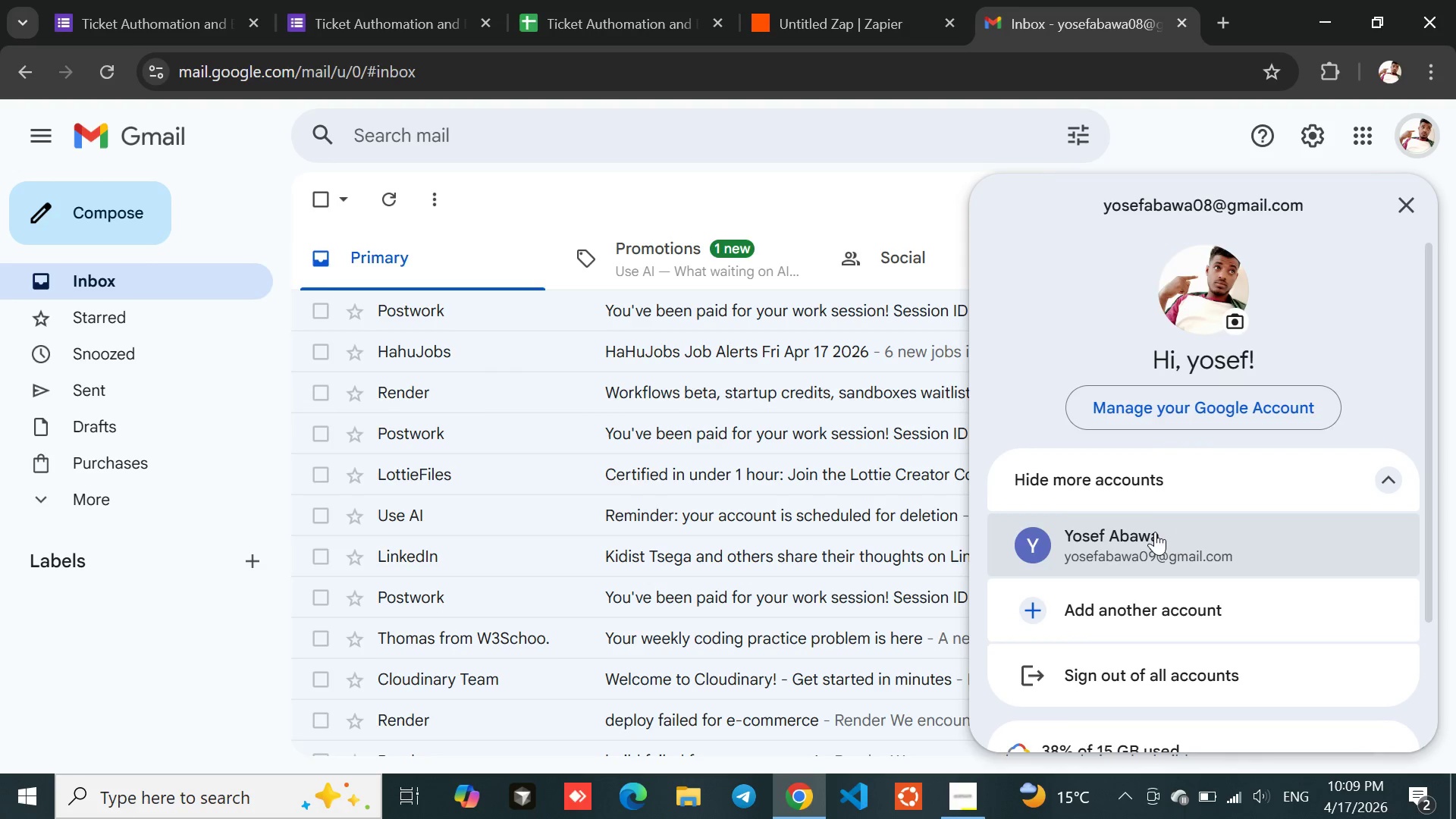 
left_click([1149, 553])
 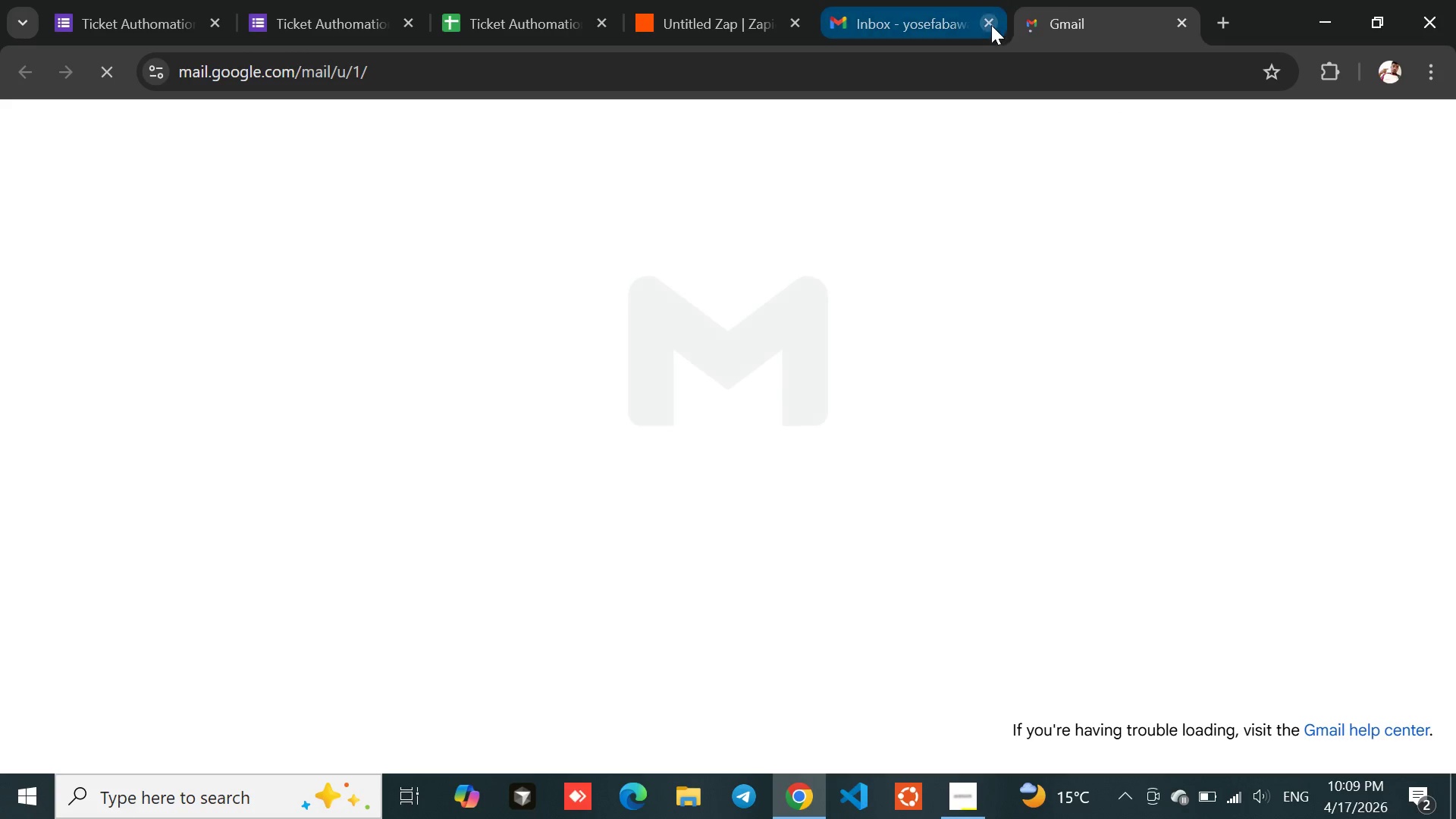 
left_click([988, 22])
 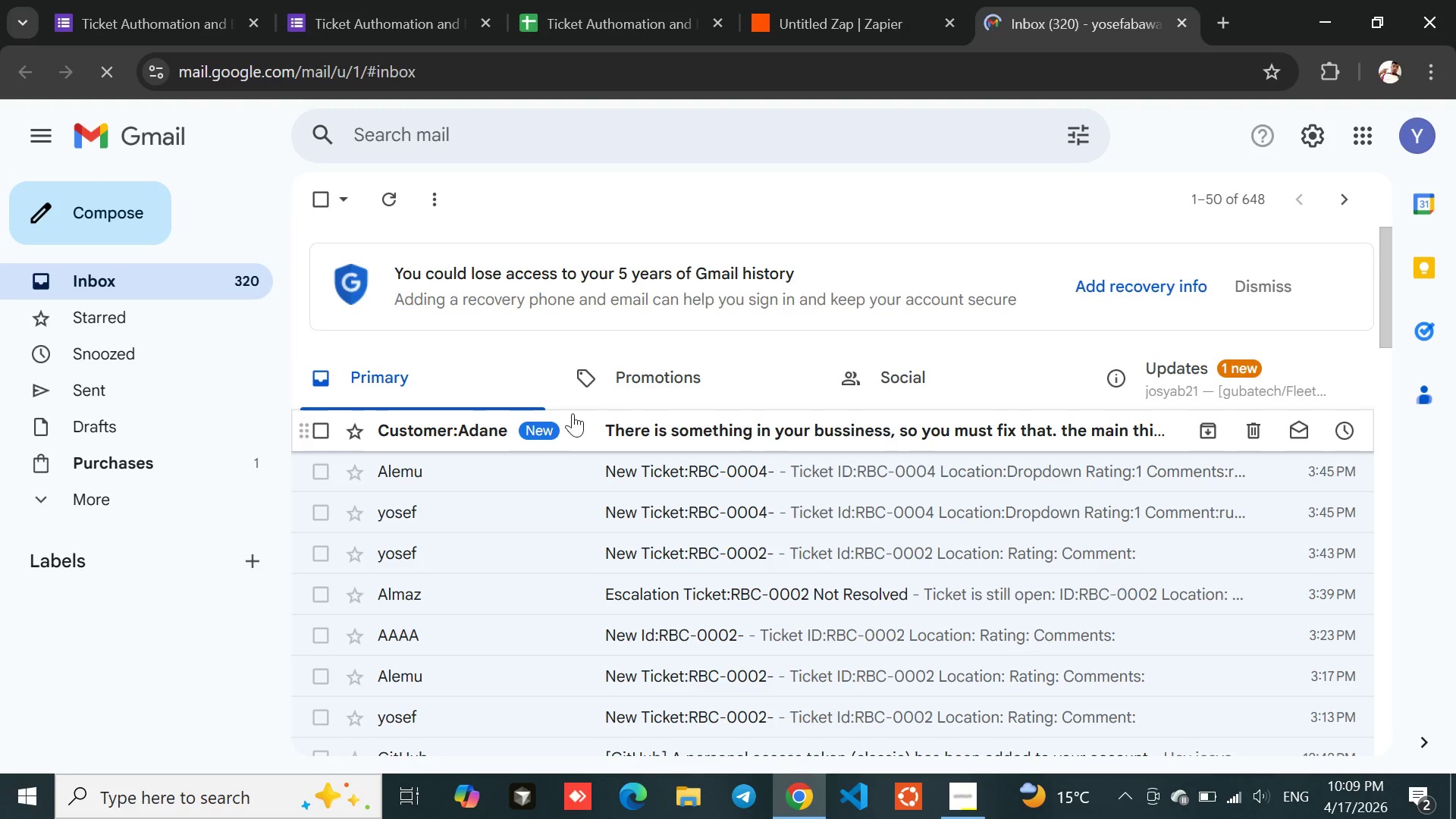 
wait(5.14)
 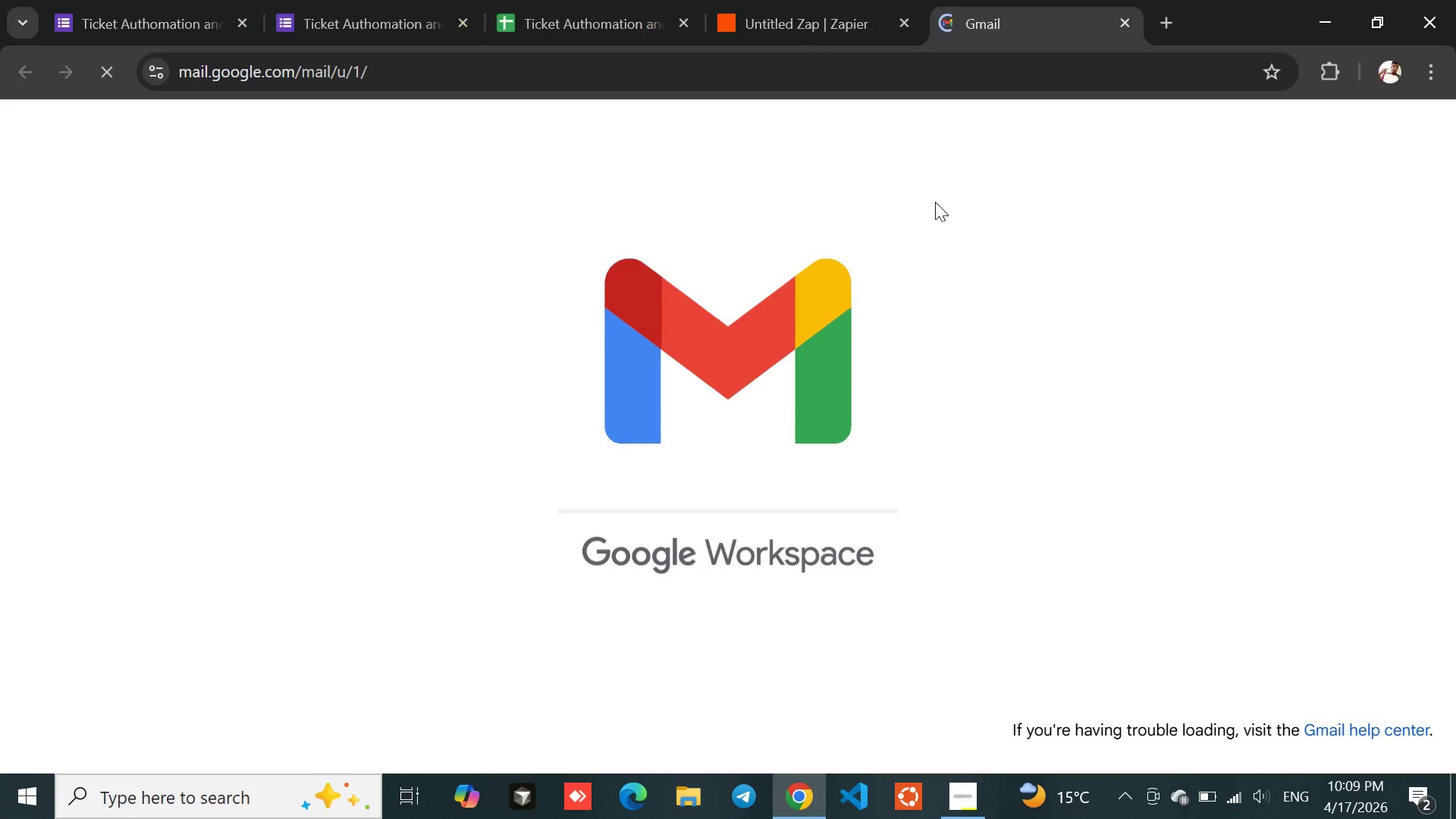 
left_click([653, 430])
 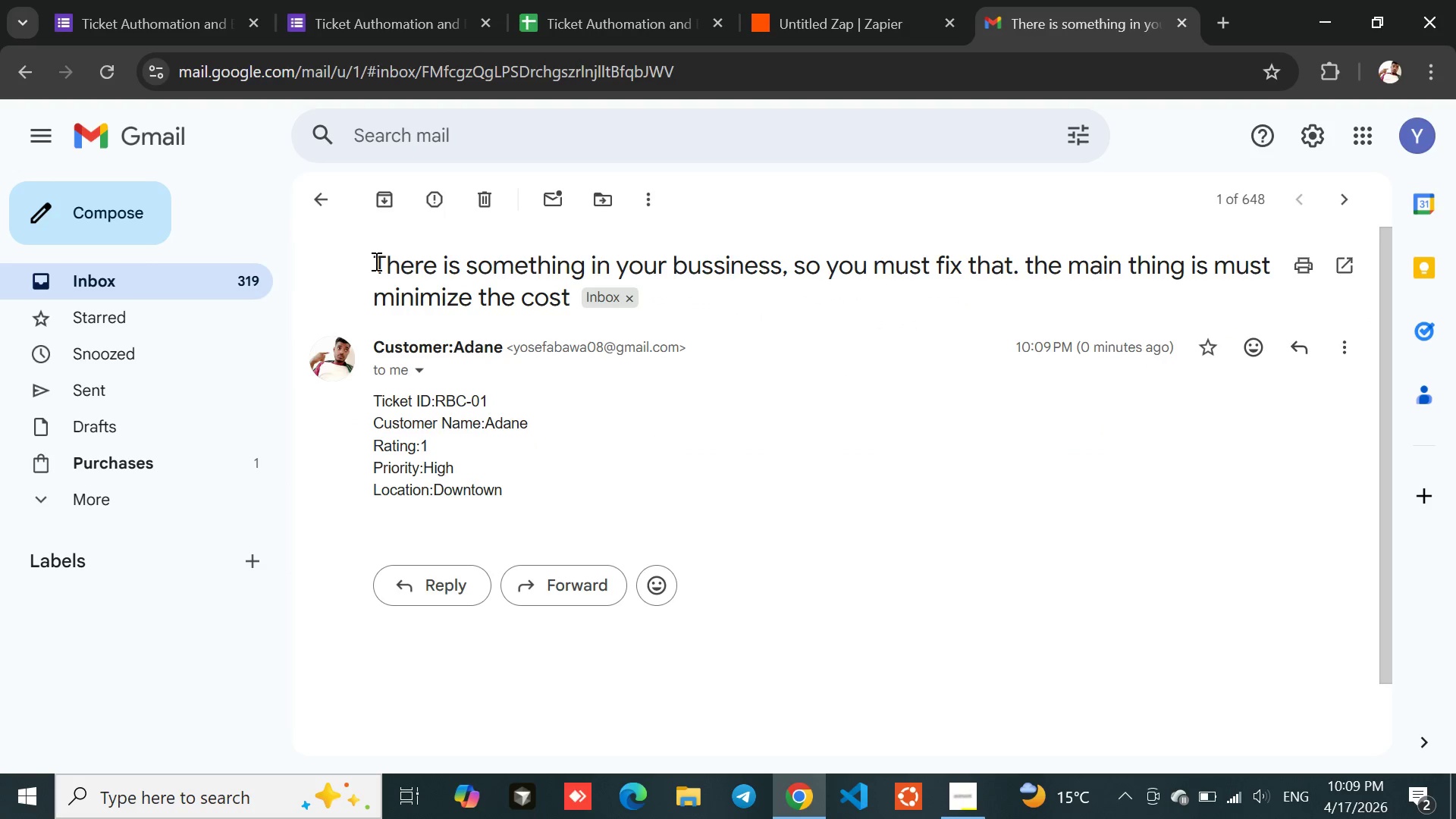 
left_click_drag(start_coordinate=[378, 261], to_coordinate=[667, 266])
 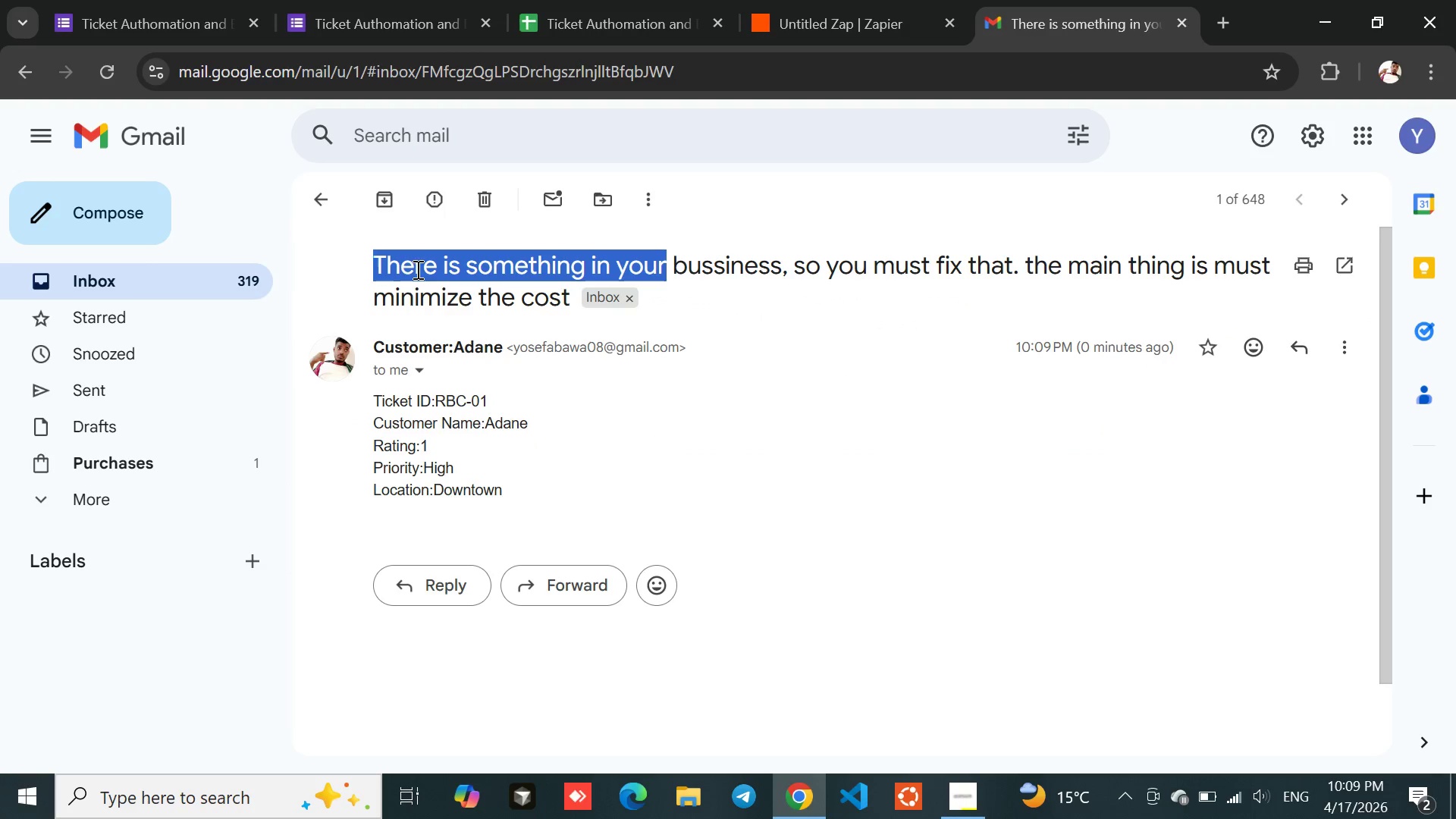 
left_click([399, 267])
 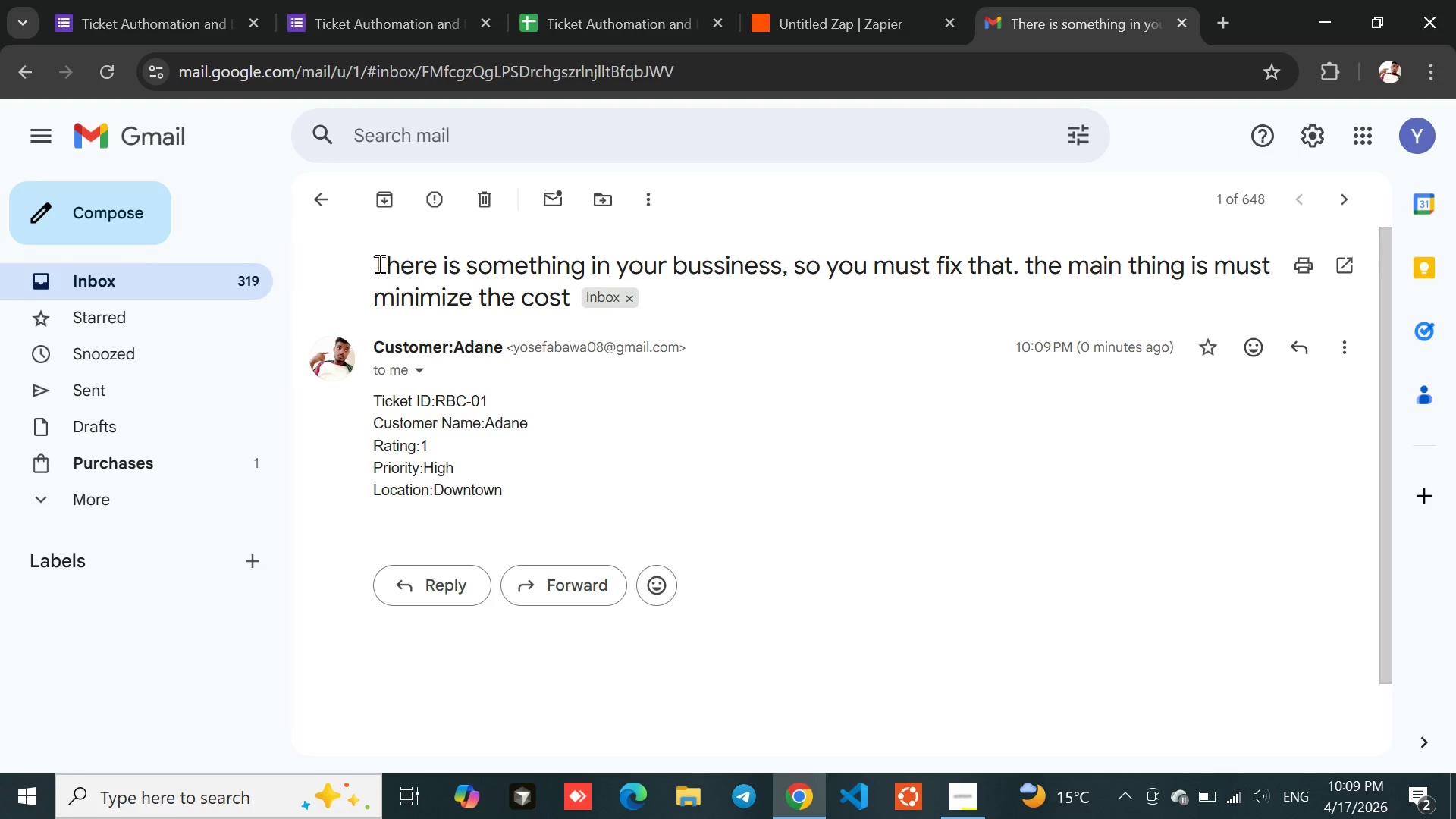 
left_click_drag(start_coordinate=[376, 263], to_coordinate=[770, 275])
 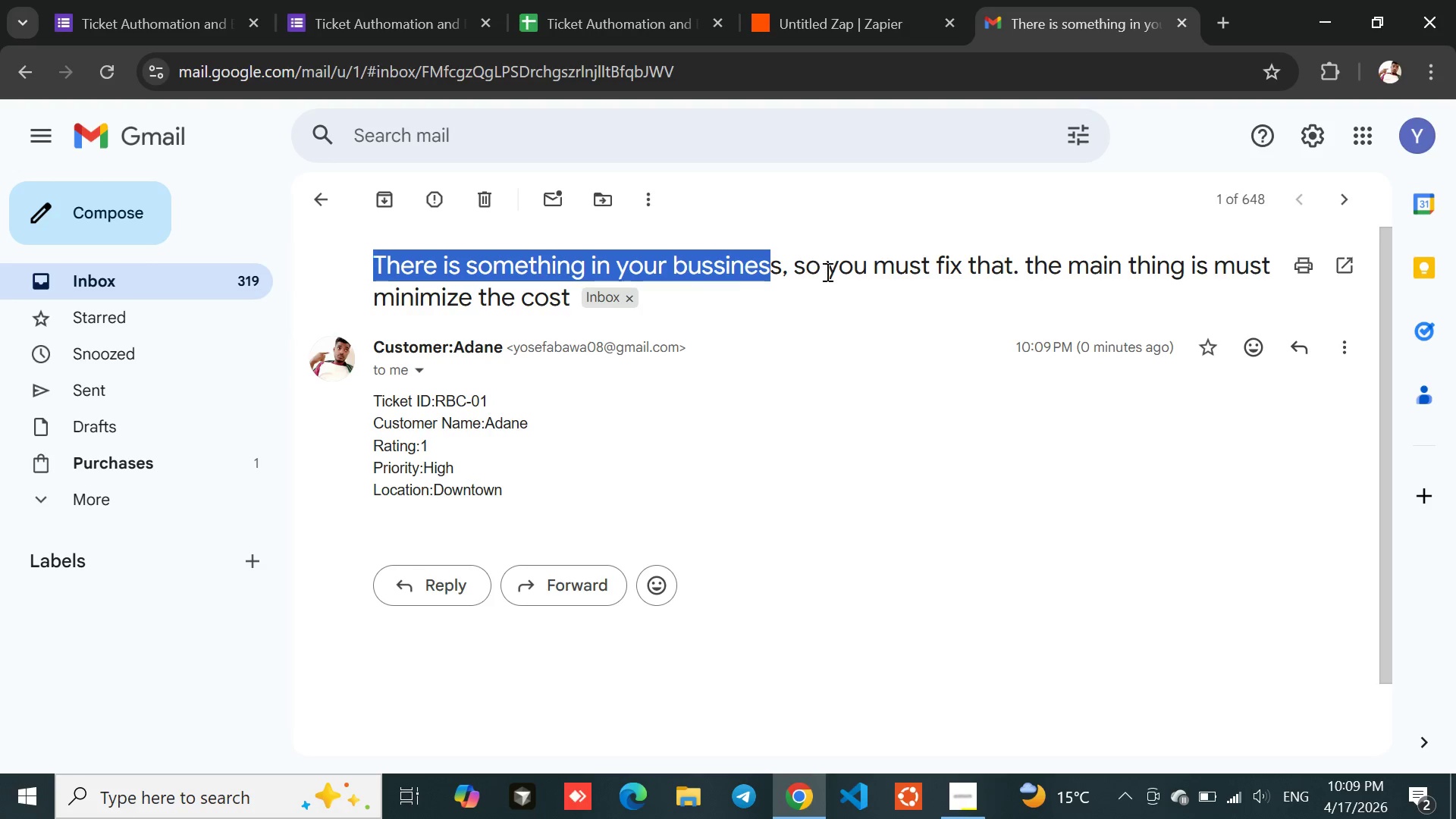 
left_click([826, 271])
 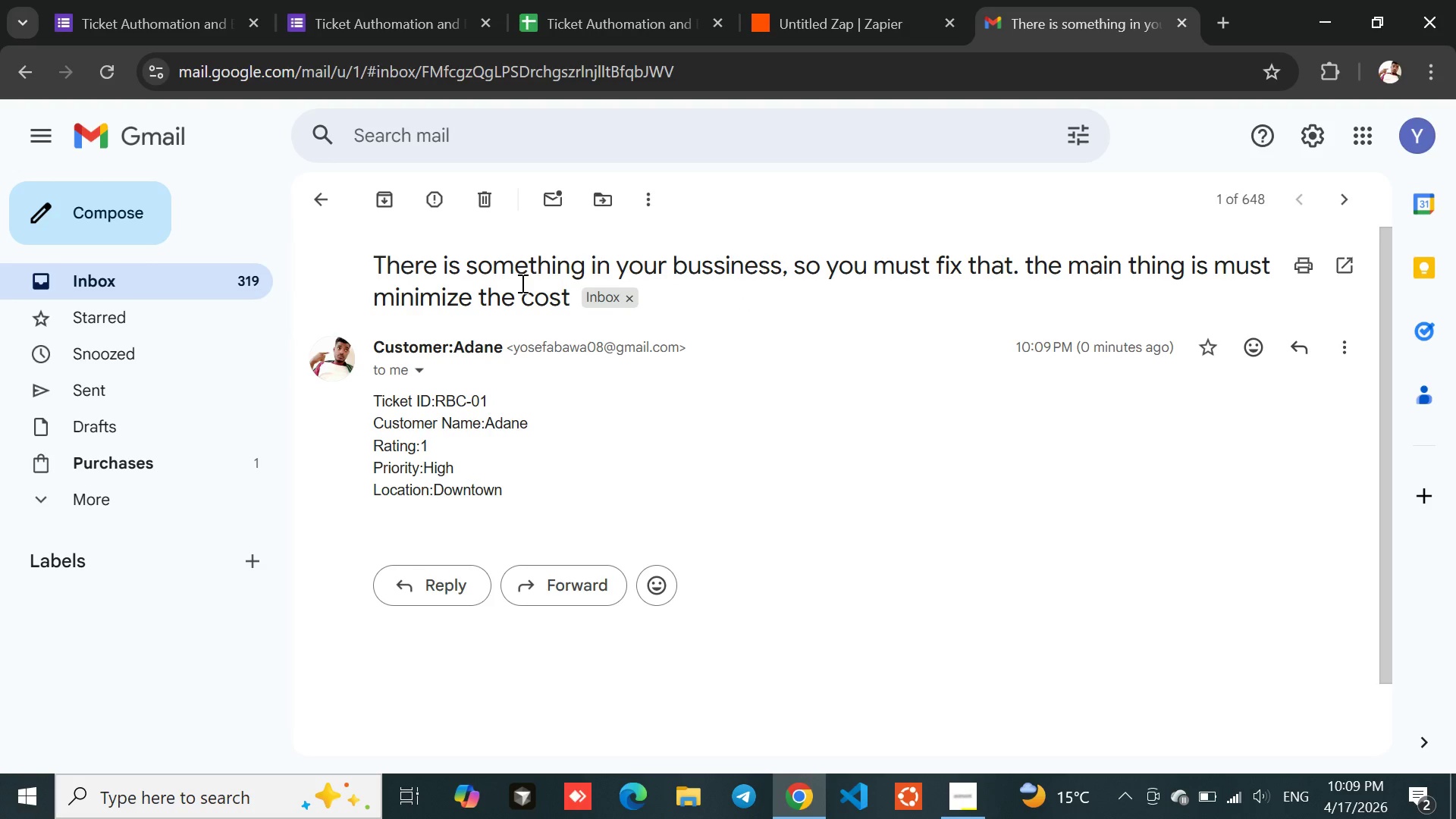 
left_click_drag(start_coordinate=[565, 297], to_coordinate=[381, 275])
 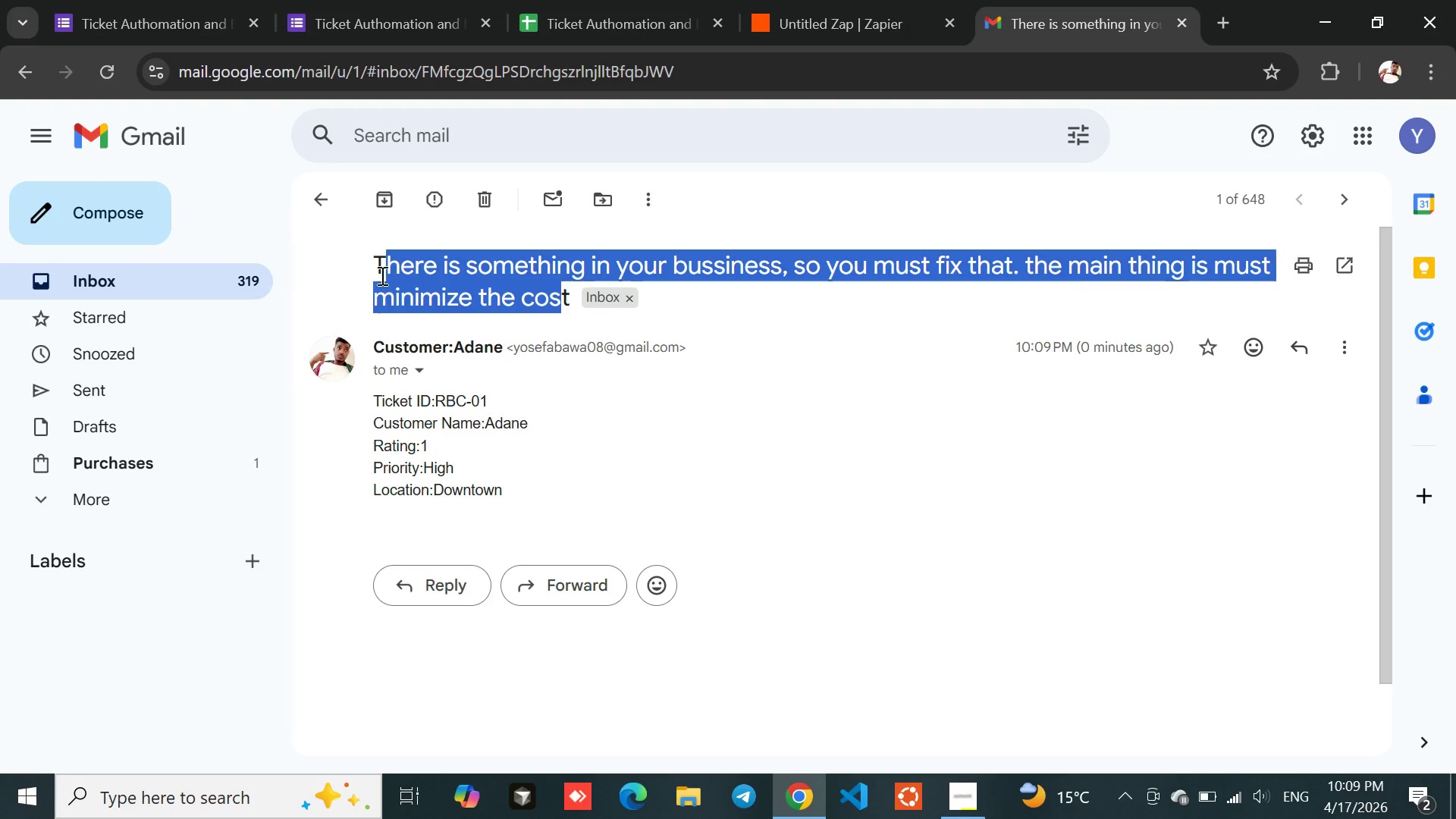 
left_click([381, 275])
 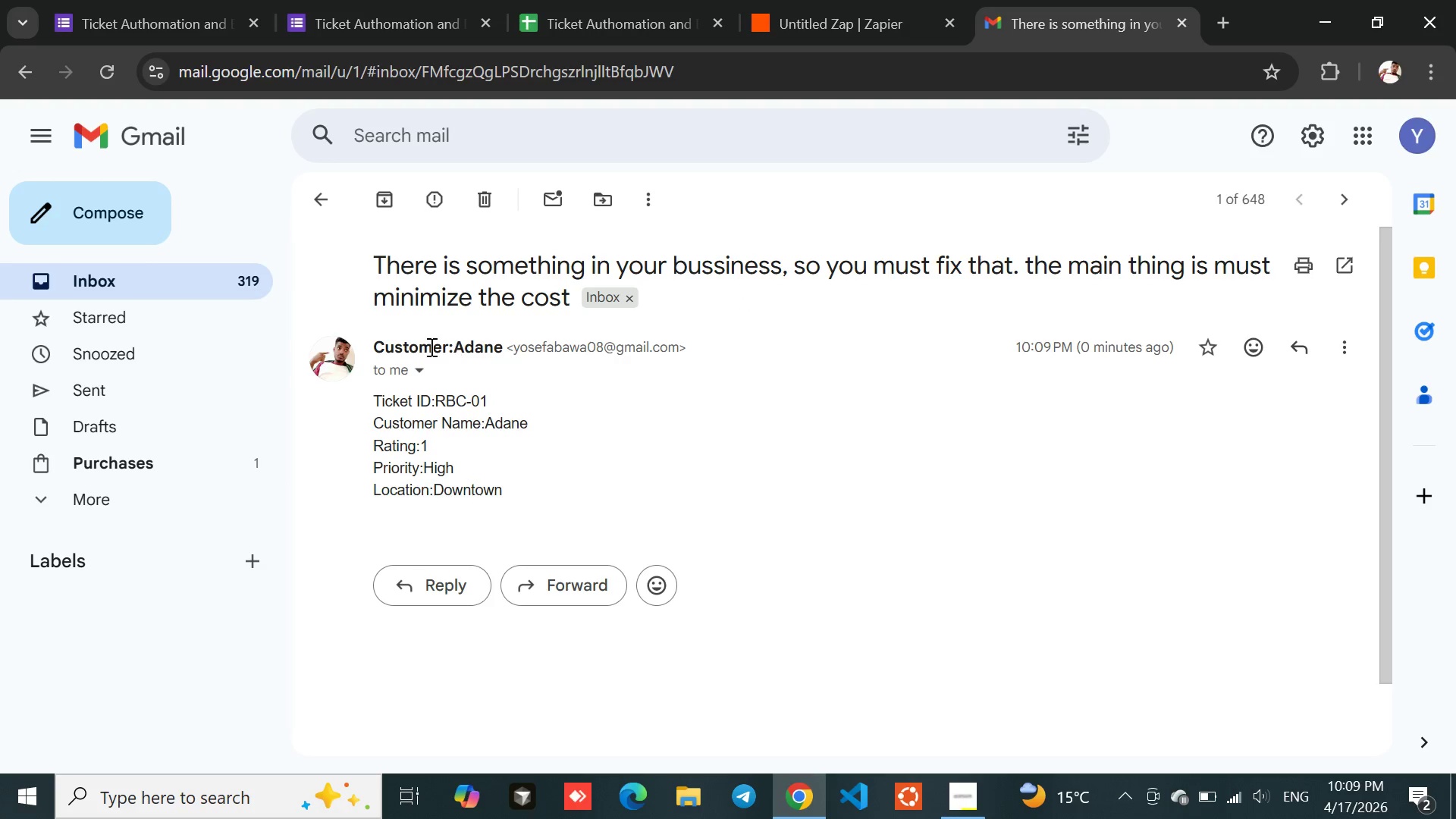 
mouse_move([485, 343])
 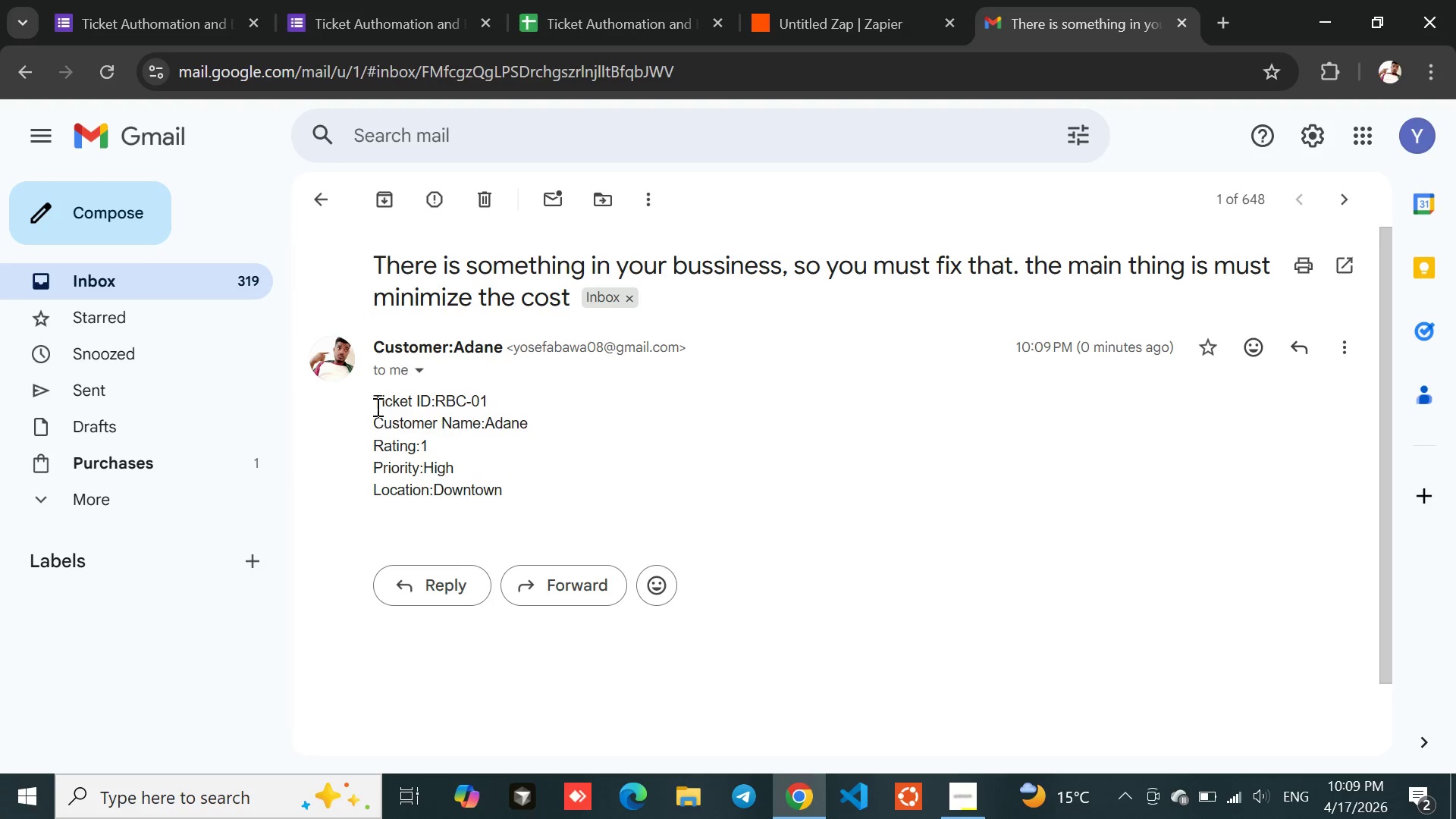 
left_click_drag(start_coordinate=[376, 400], to_coordinate=[502, 392])
 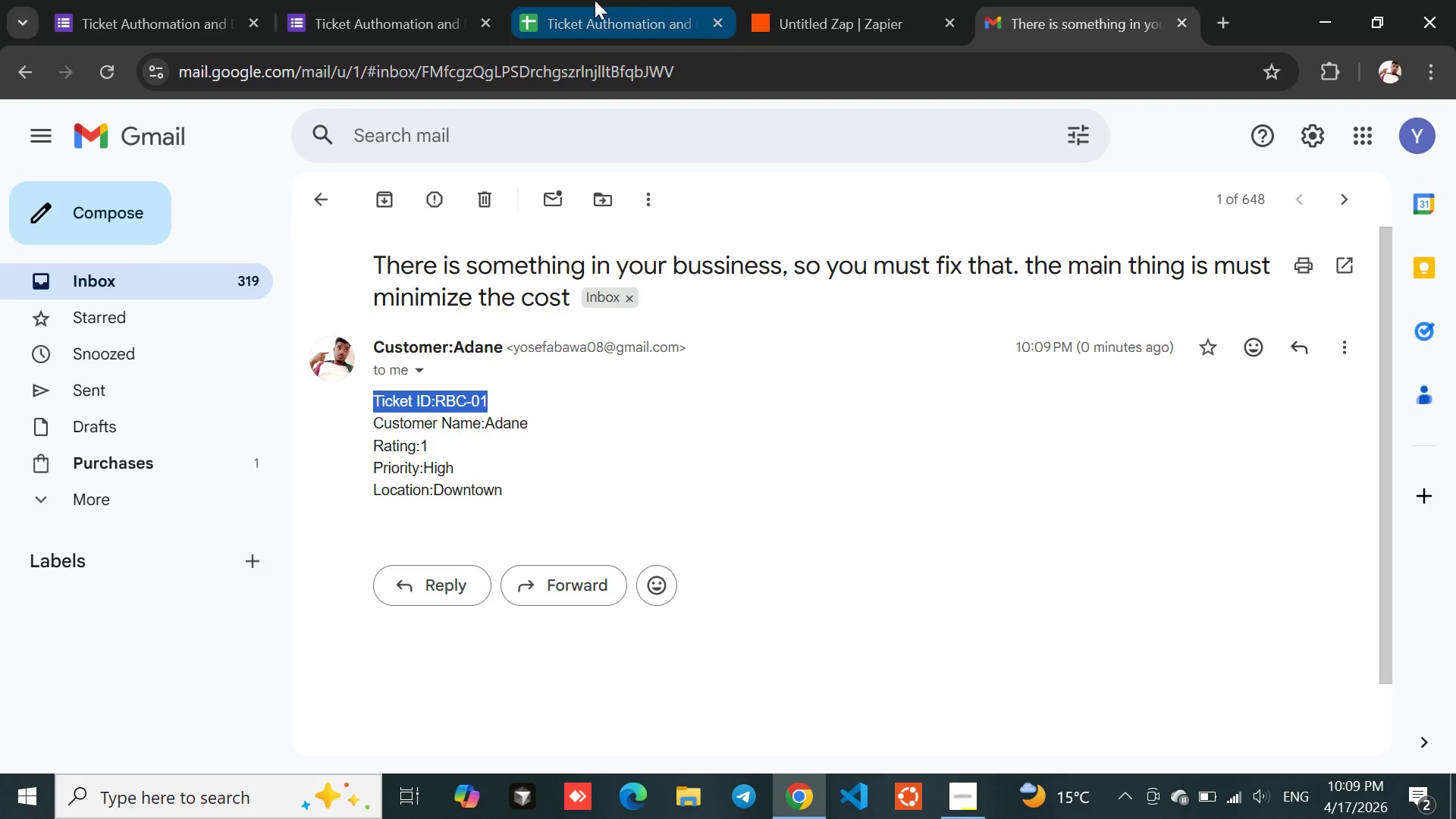 
left_click([595, 0])
 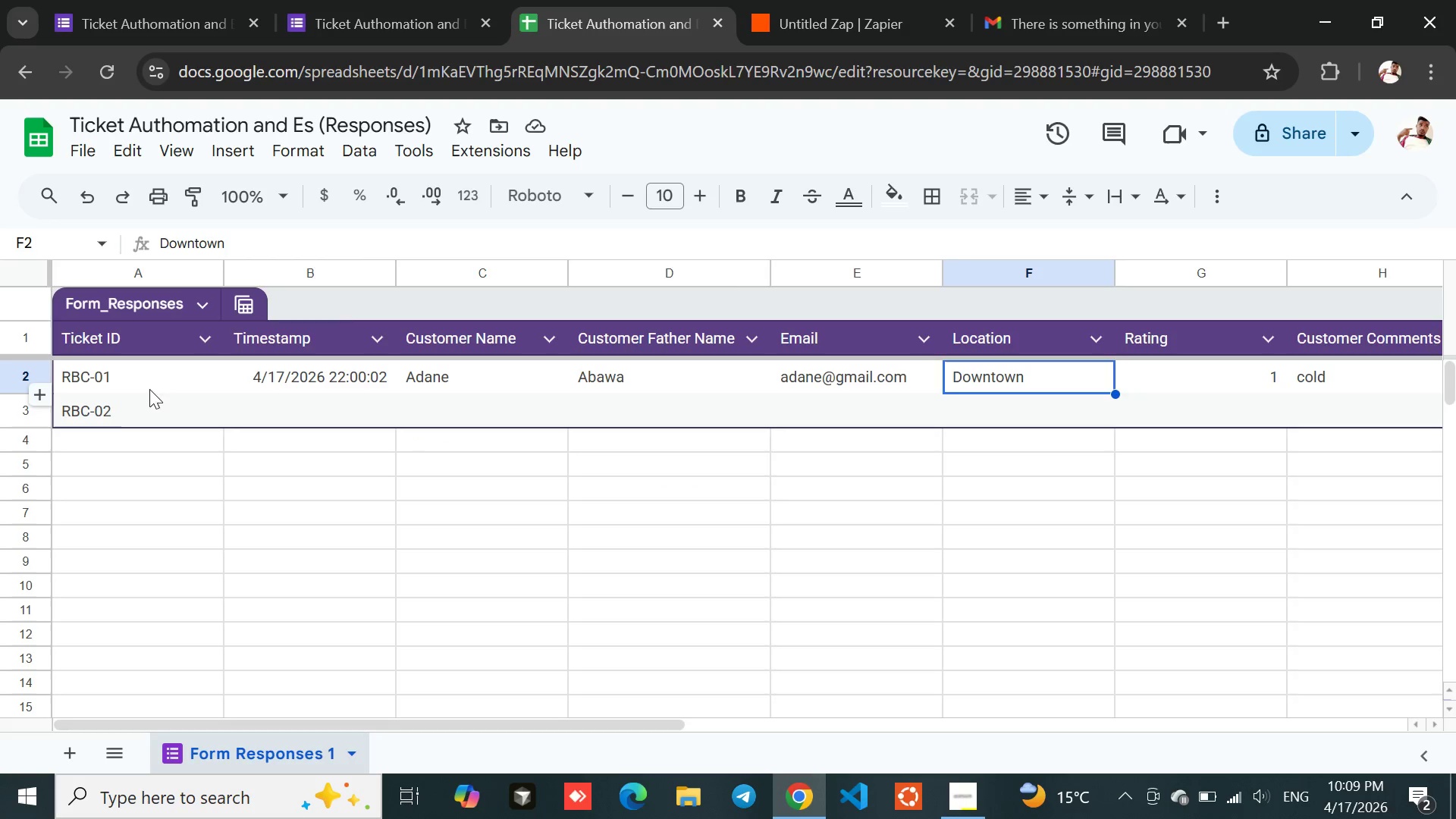 
left_click([109, 380])
 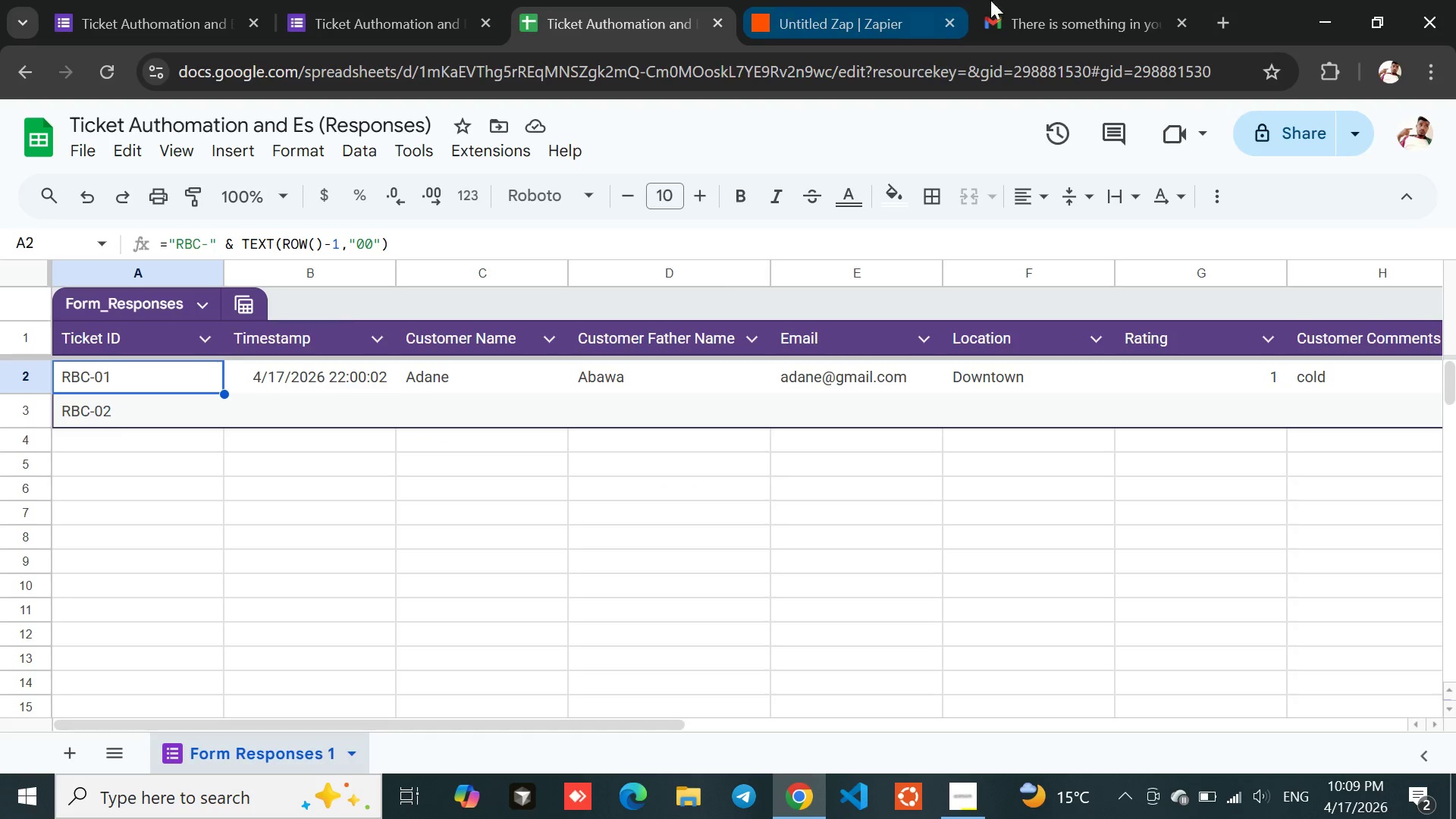 
left_click([1049, 2])
 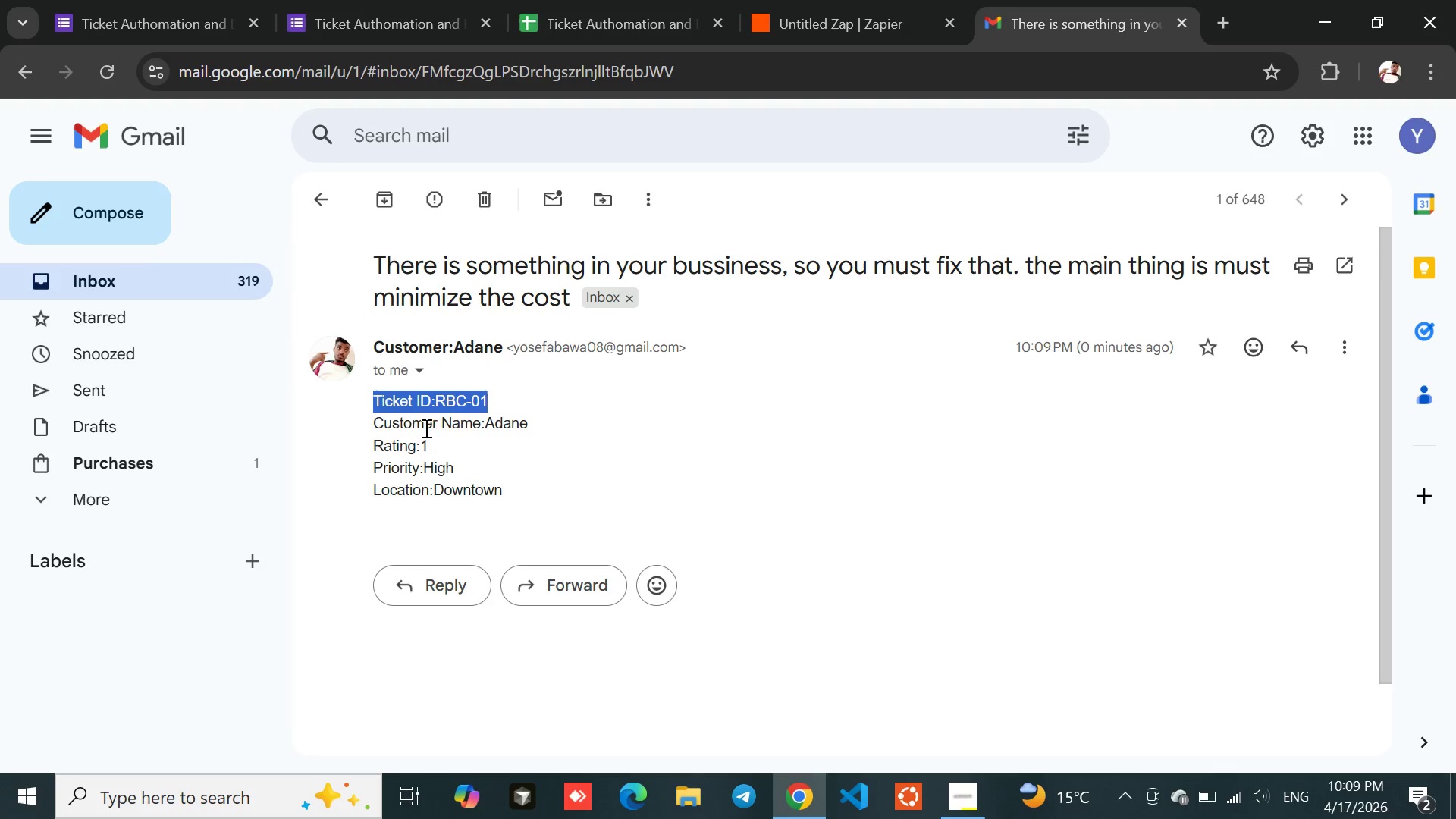 
left_click([518, 408])
 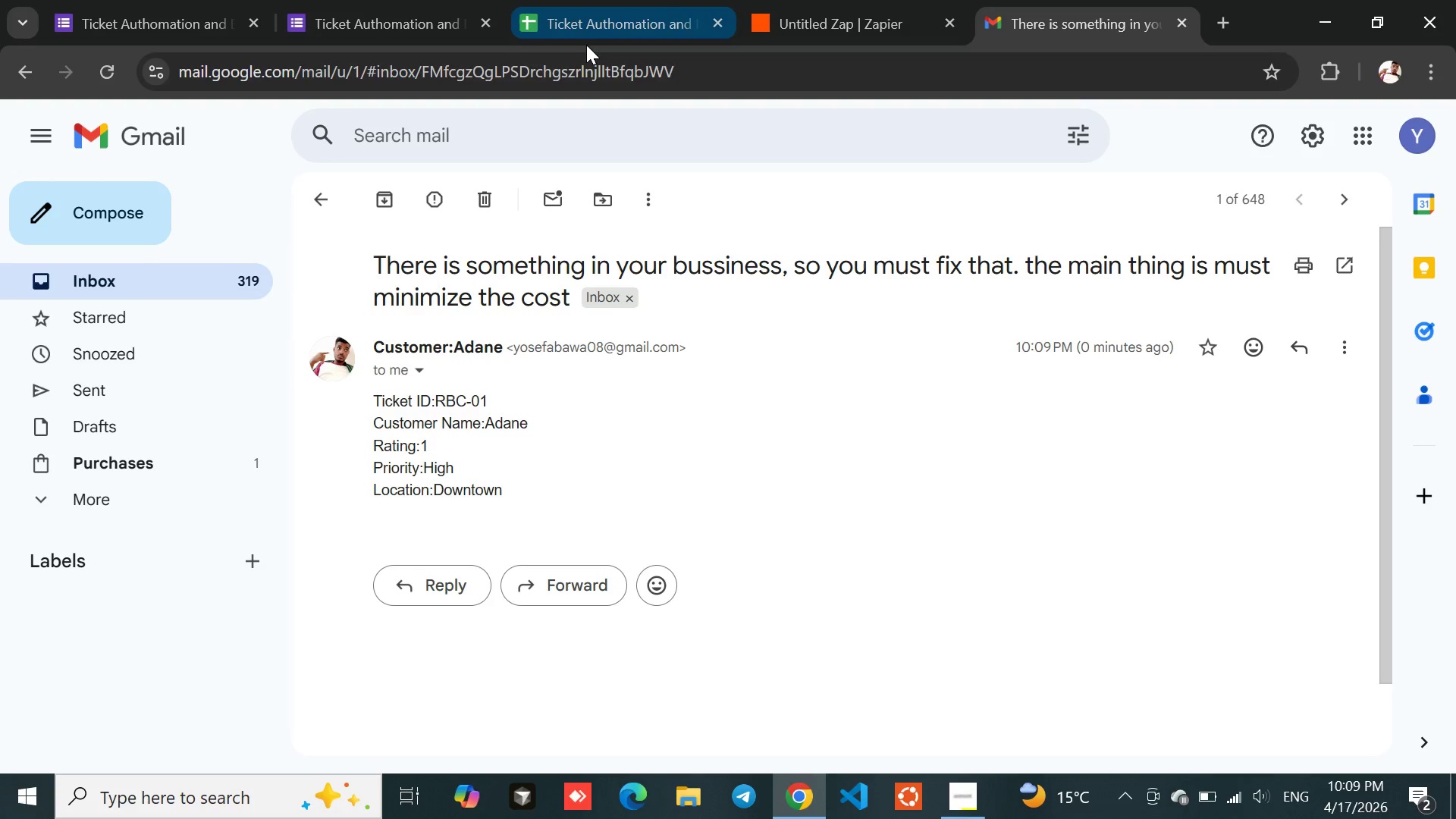 
left_click([588, 10])
 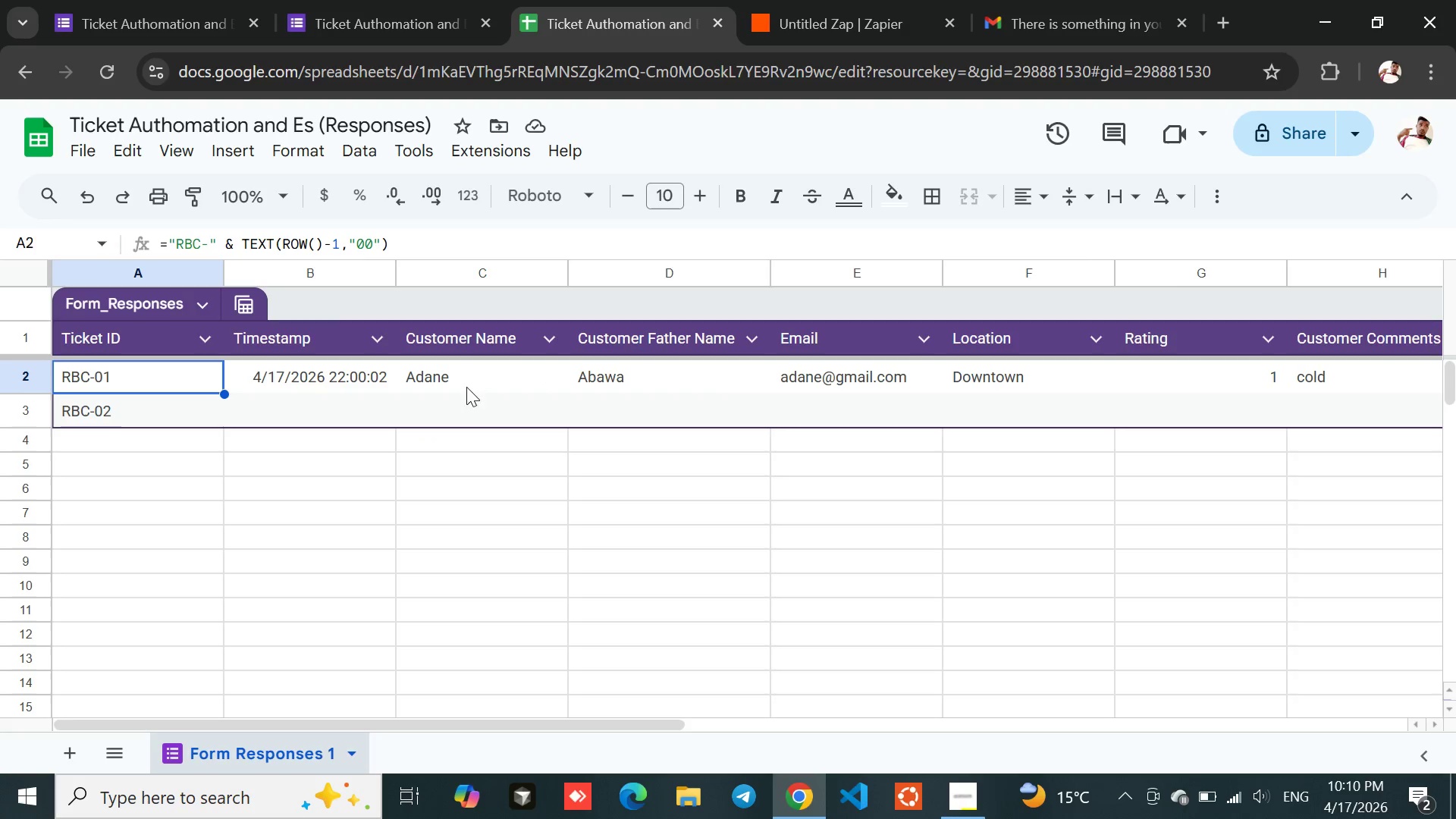 
left_click([442, 383])
 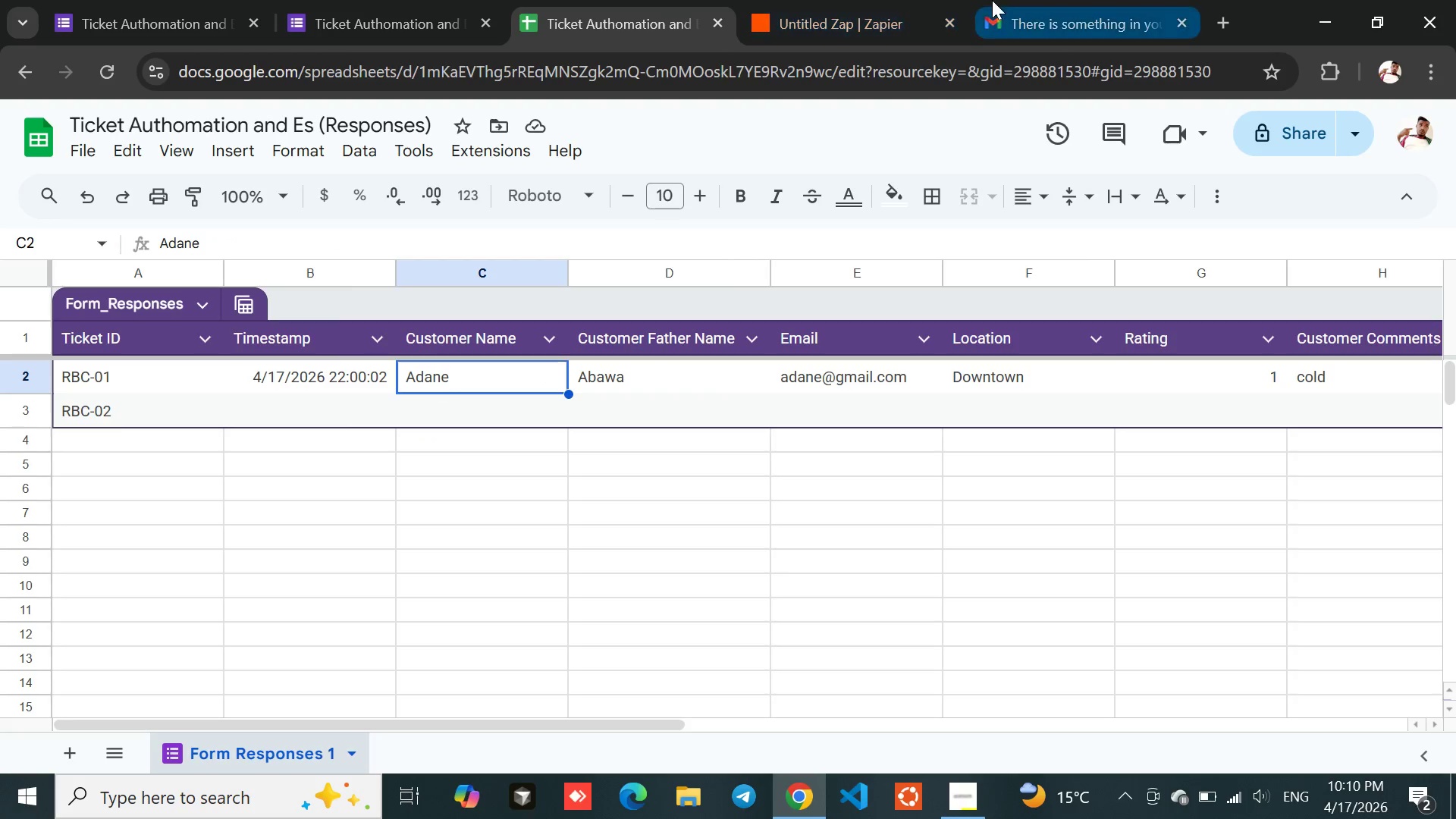 
left_click([1052, 0])
 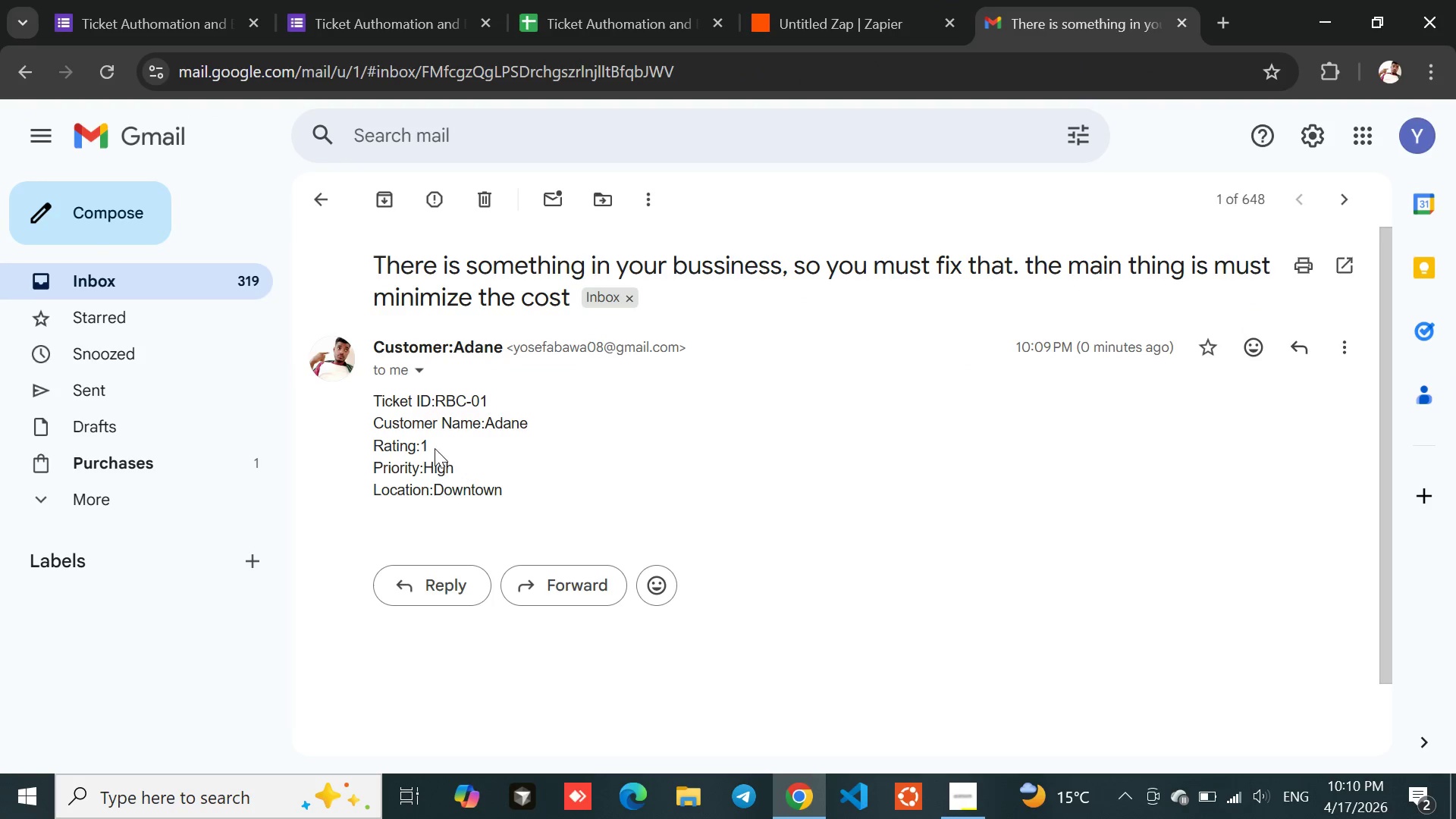 
left_click_drag(start_coordinate=[435, 444], to_coordinate=[366, 444])
 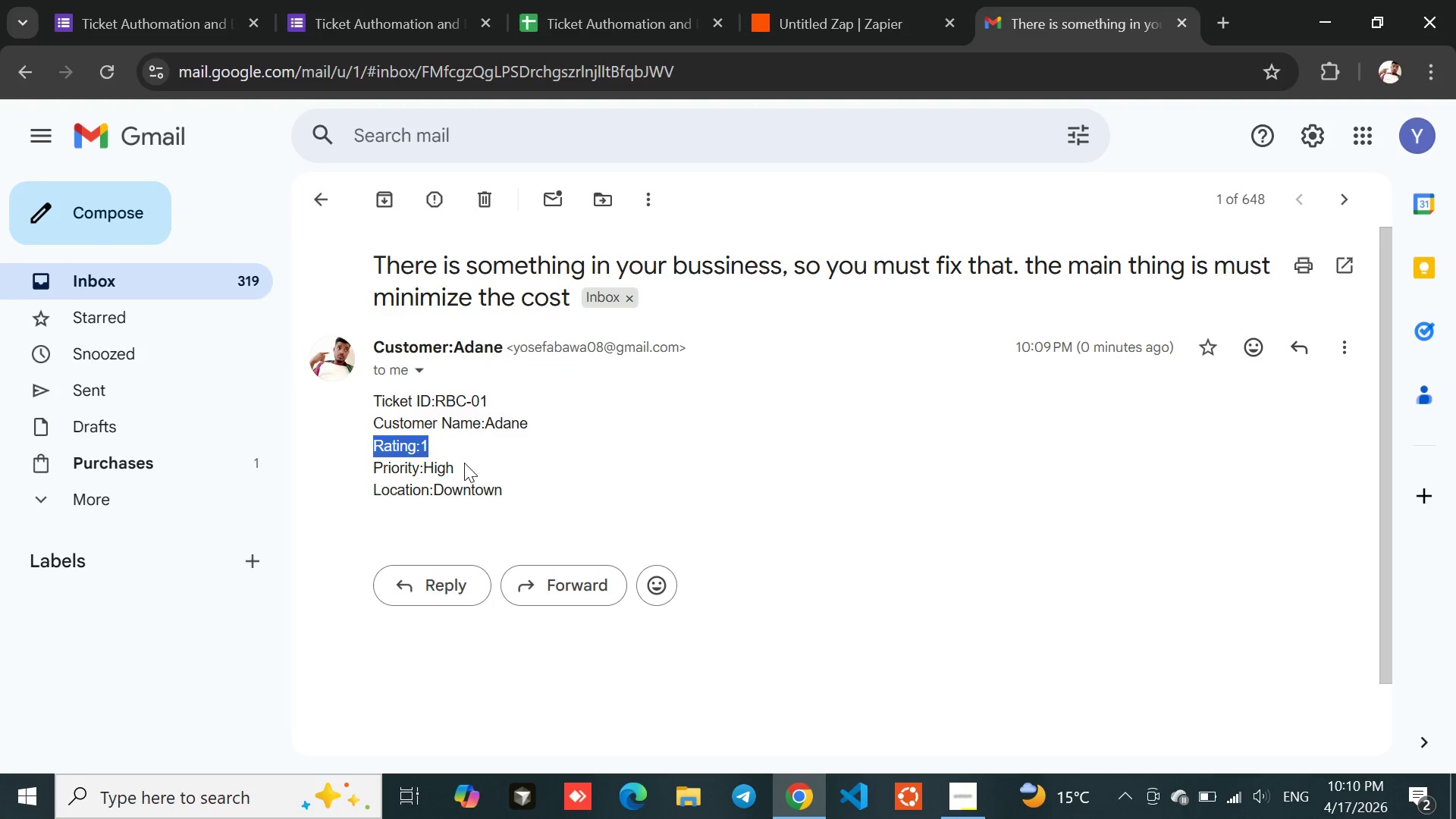 
left_click_drag(start_coordinate=[466, 463], to_coordinate=[366, 475])
 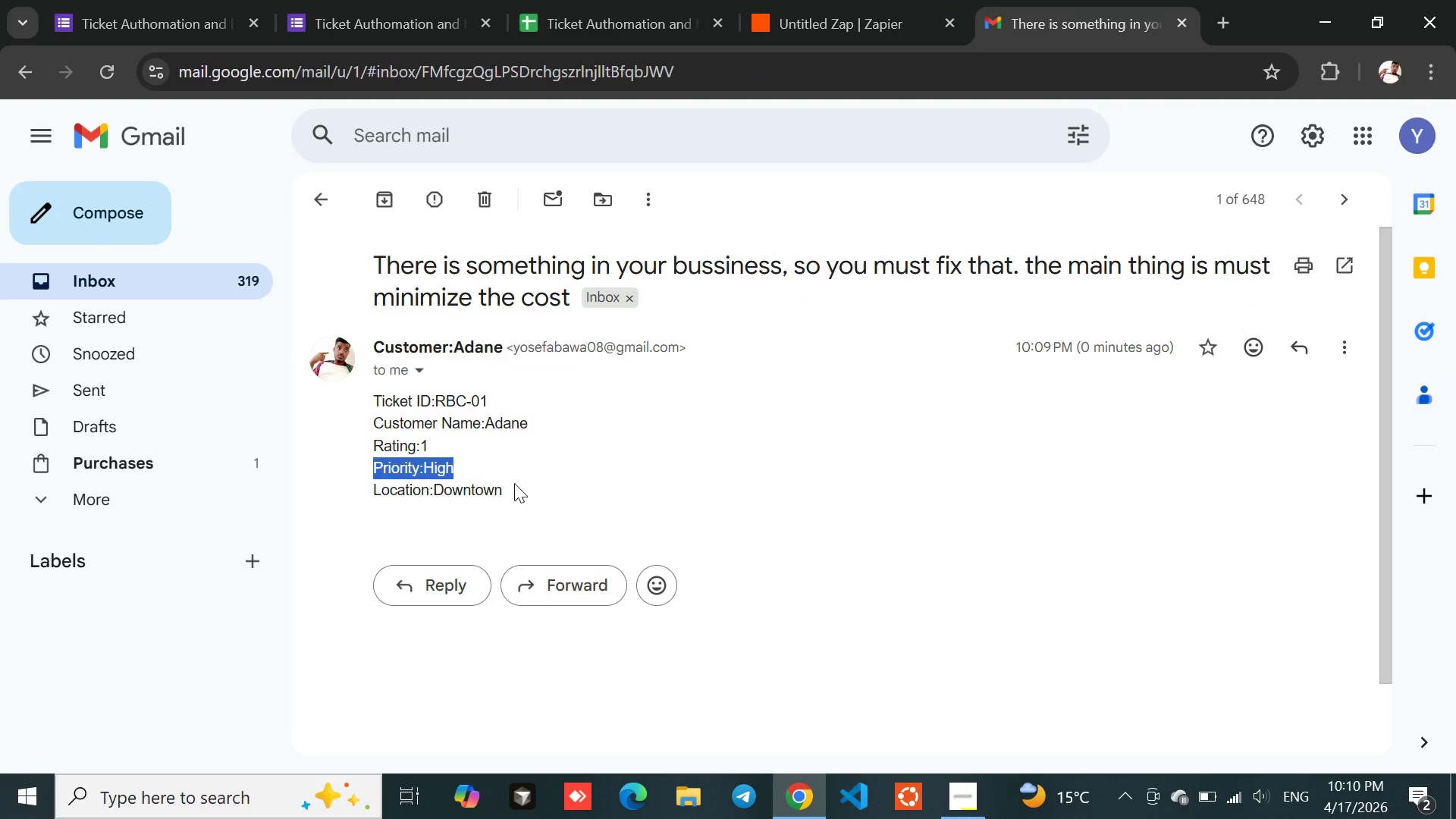 
left_click_drag(start_coordinate=[515, 483], to_coordinate=[363, 471])
 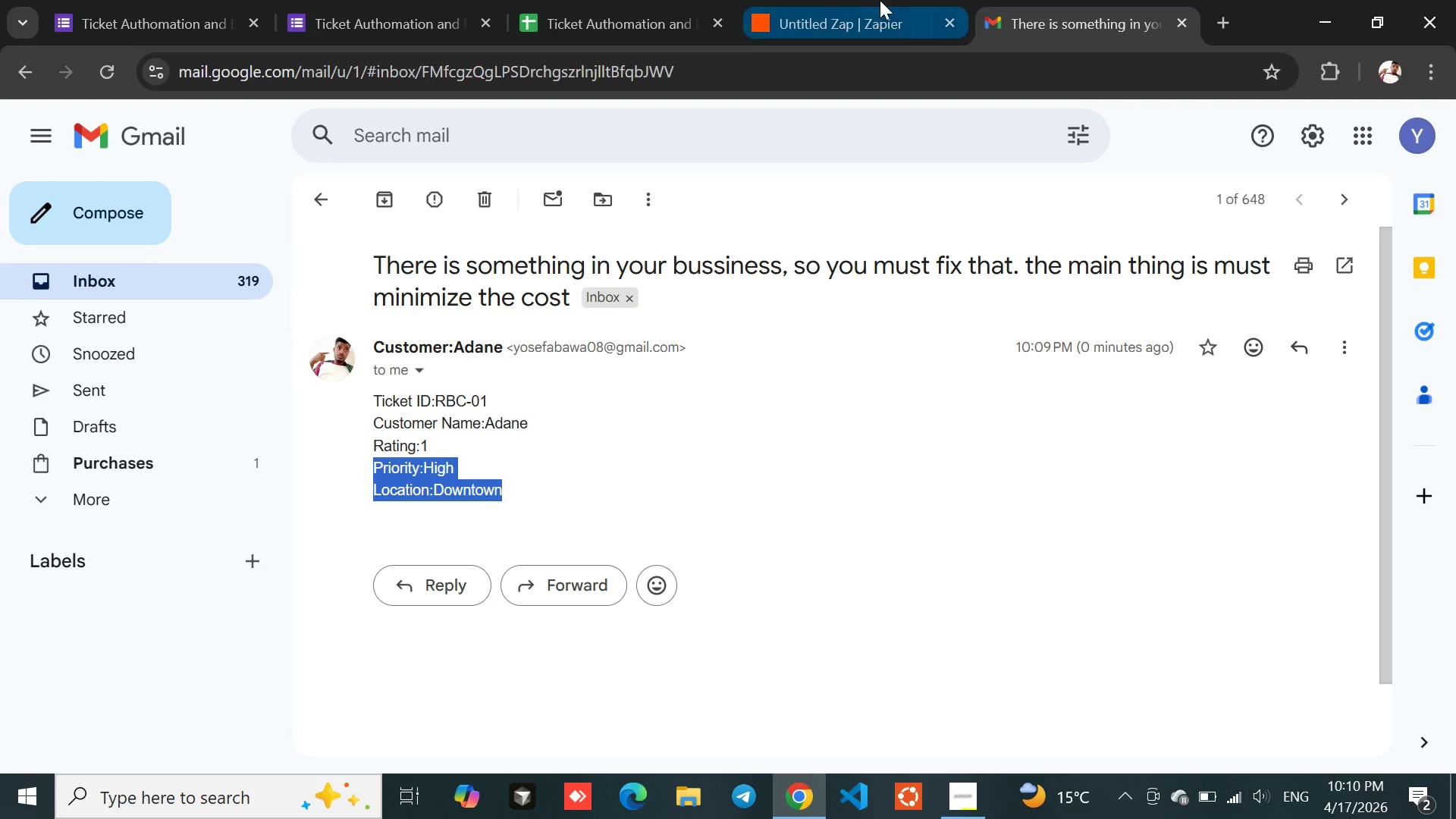 
left_click([872, 0])
 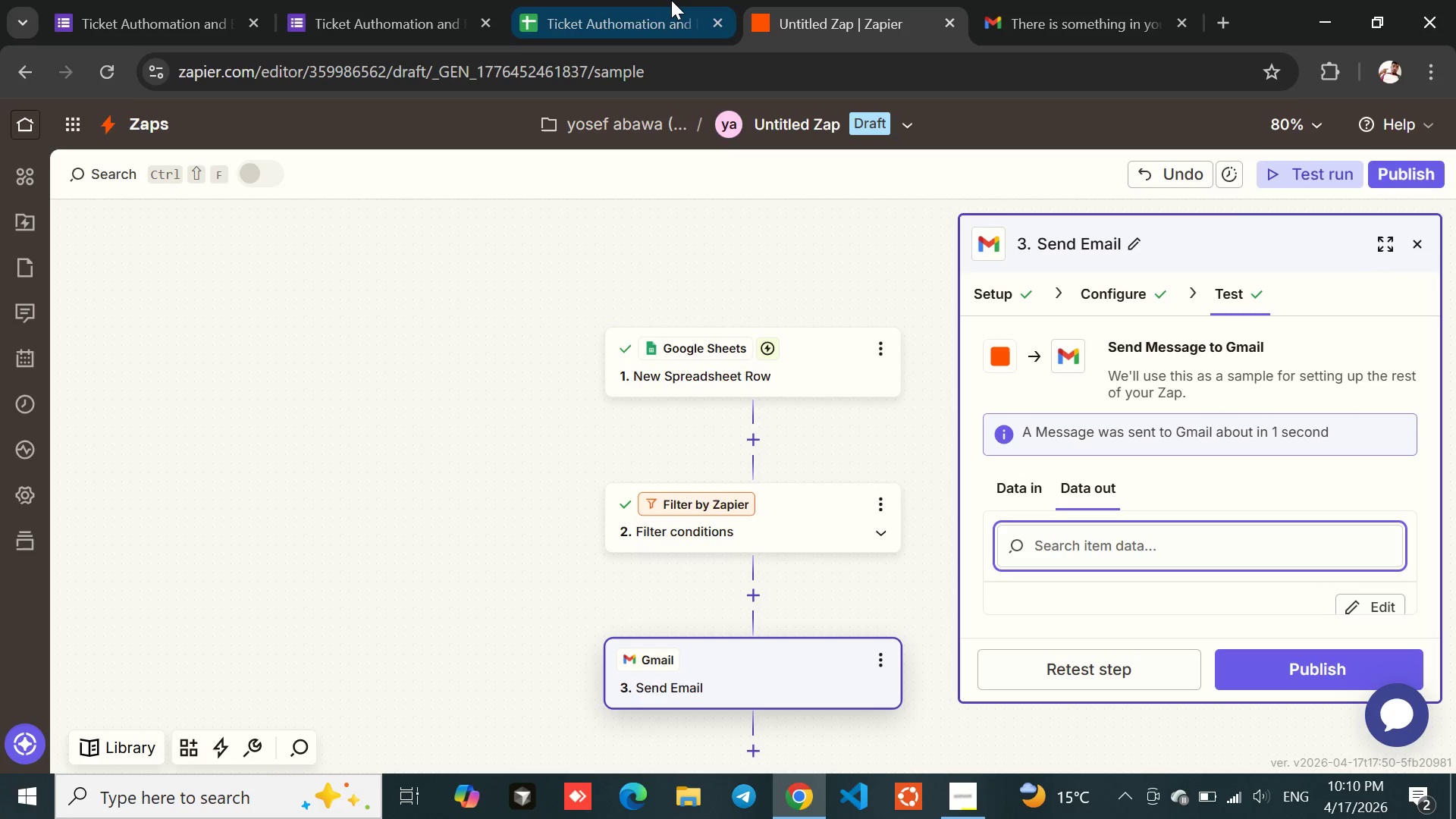 
left_click([671, 0])
 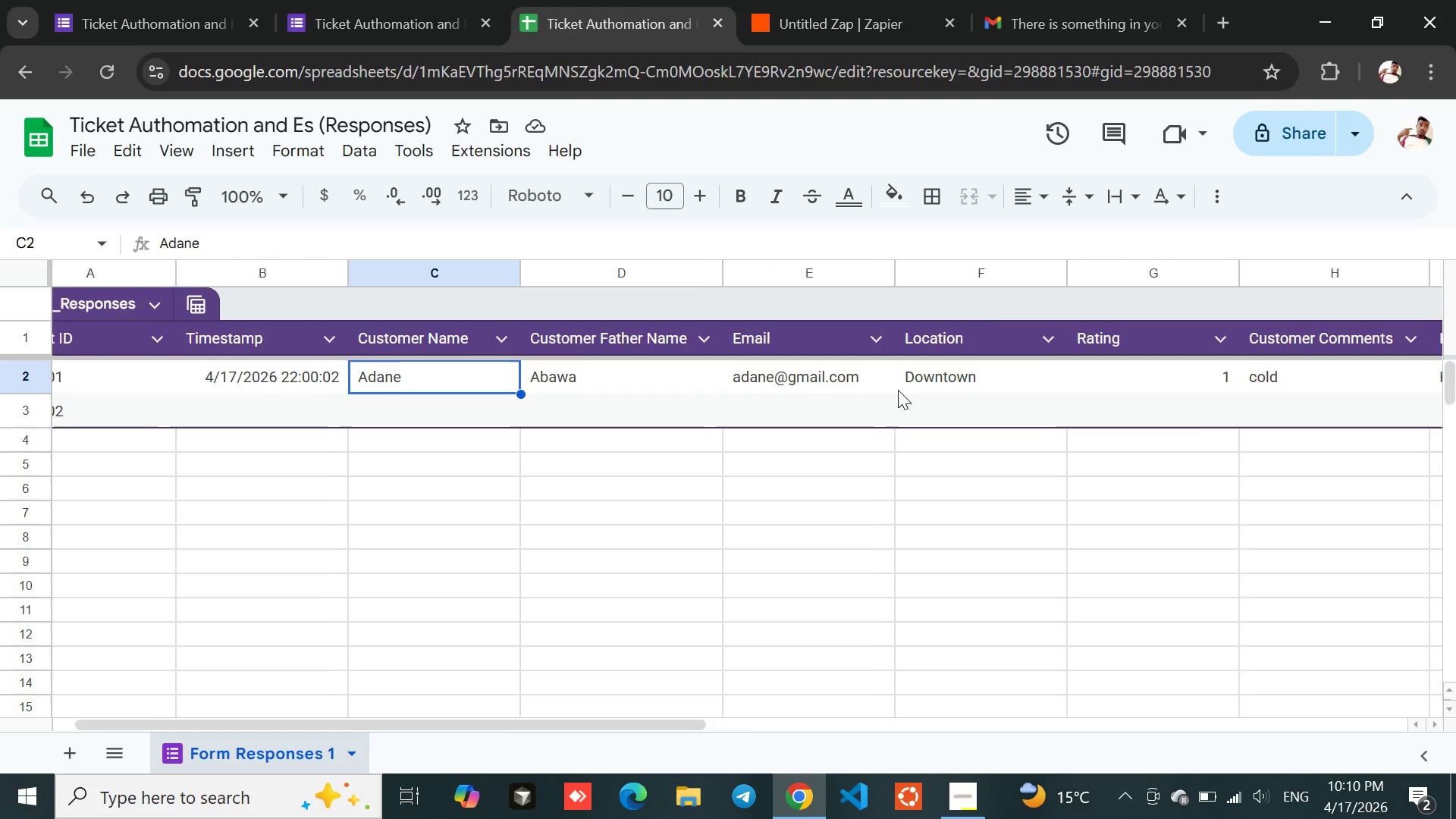 
wait(16.12)
 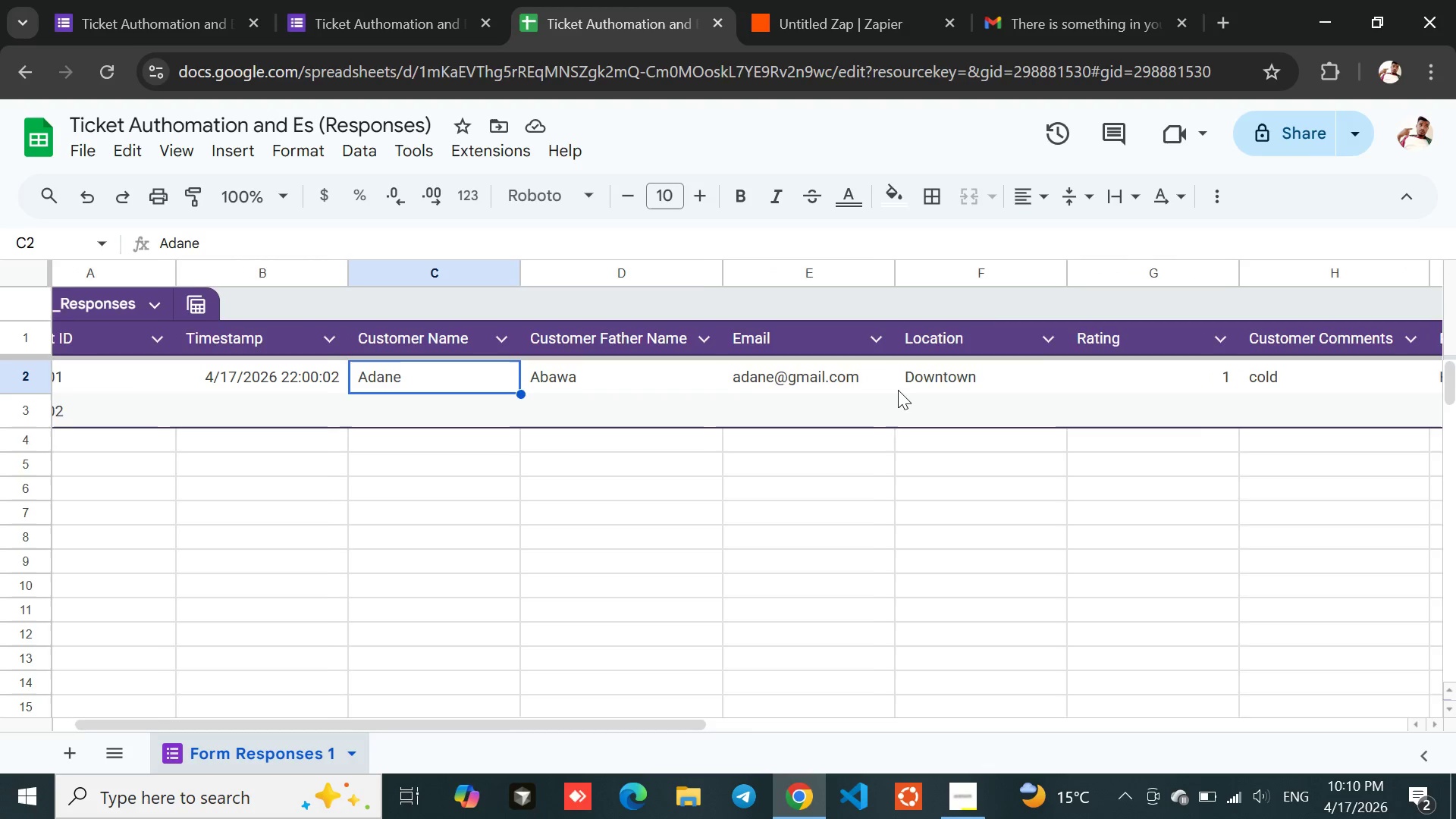 
left_click([1003, 0])
 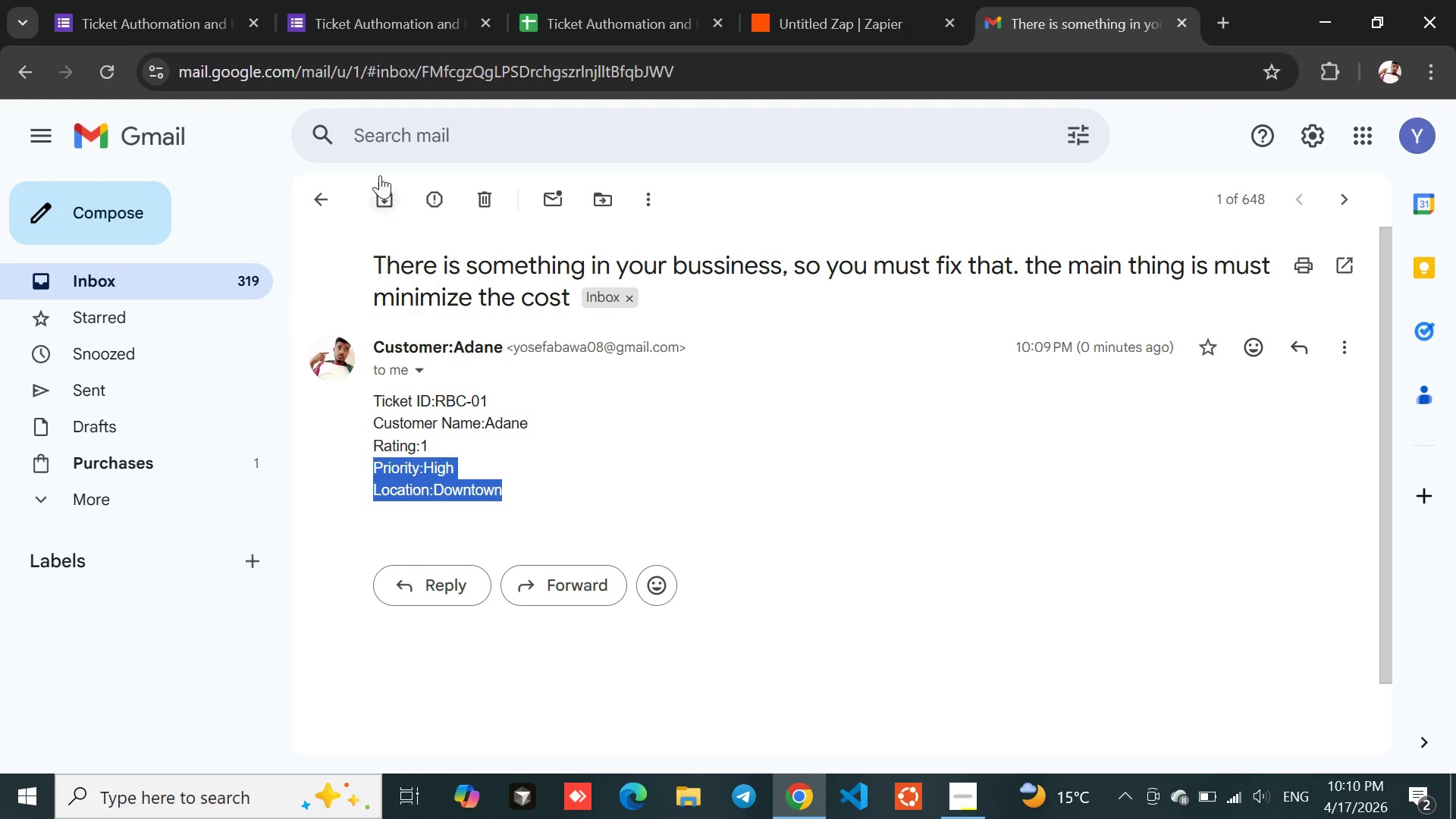 
left_click([318, 199])
 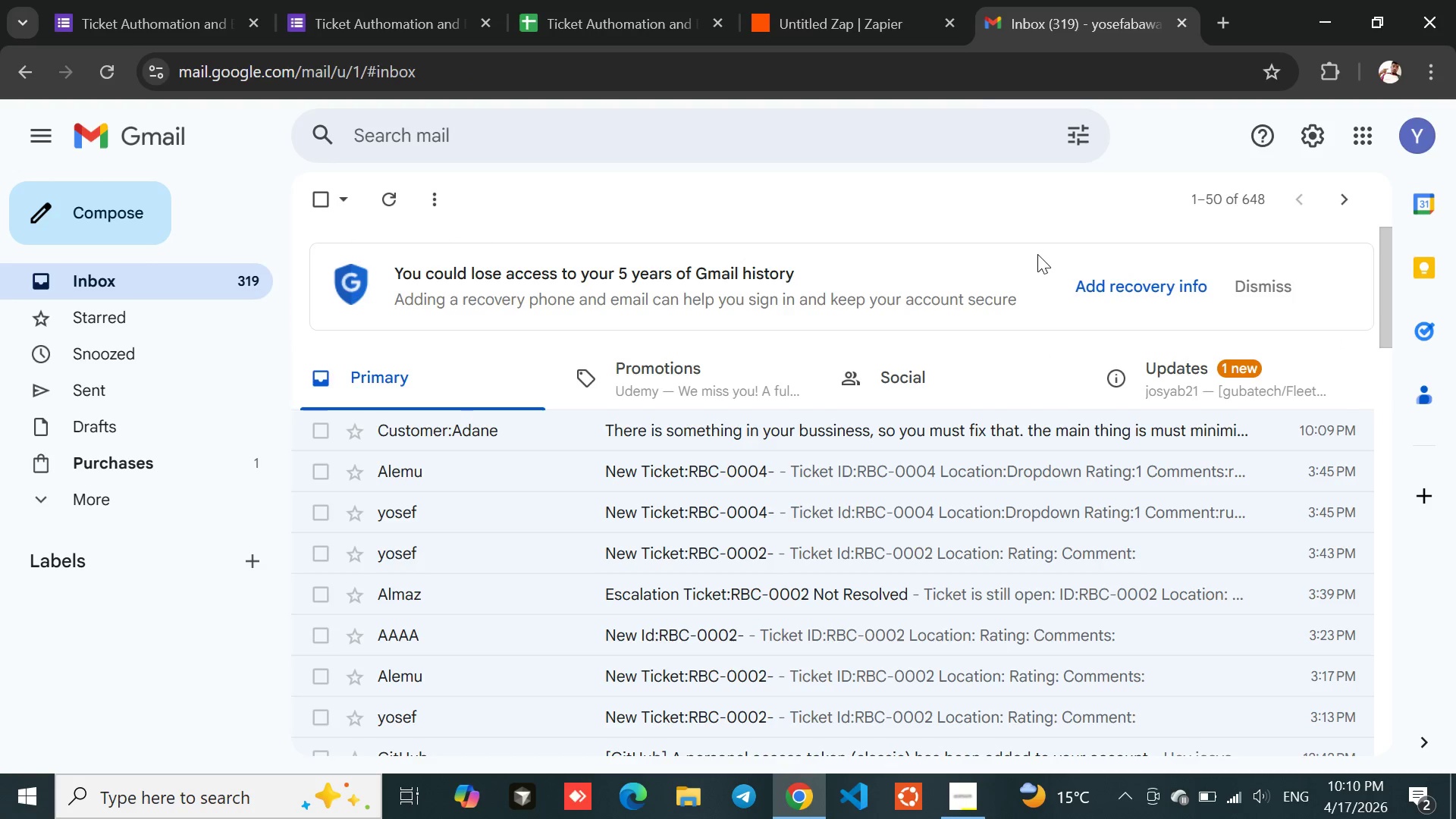 
left_click([861, 8])
 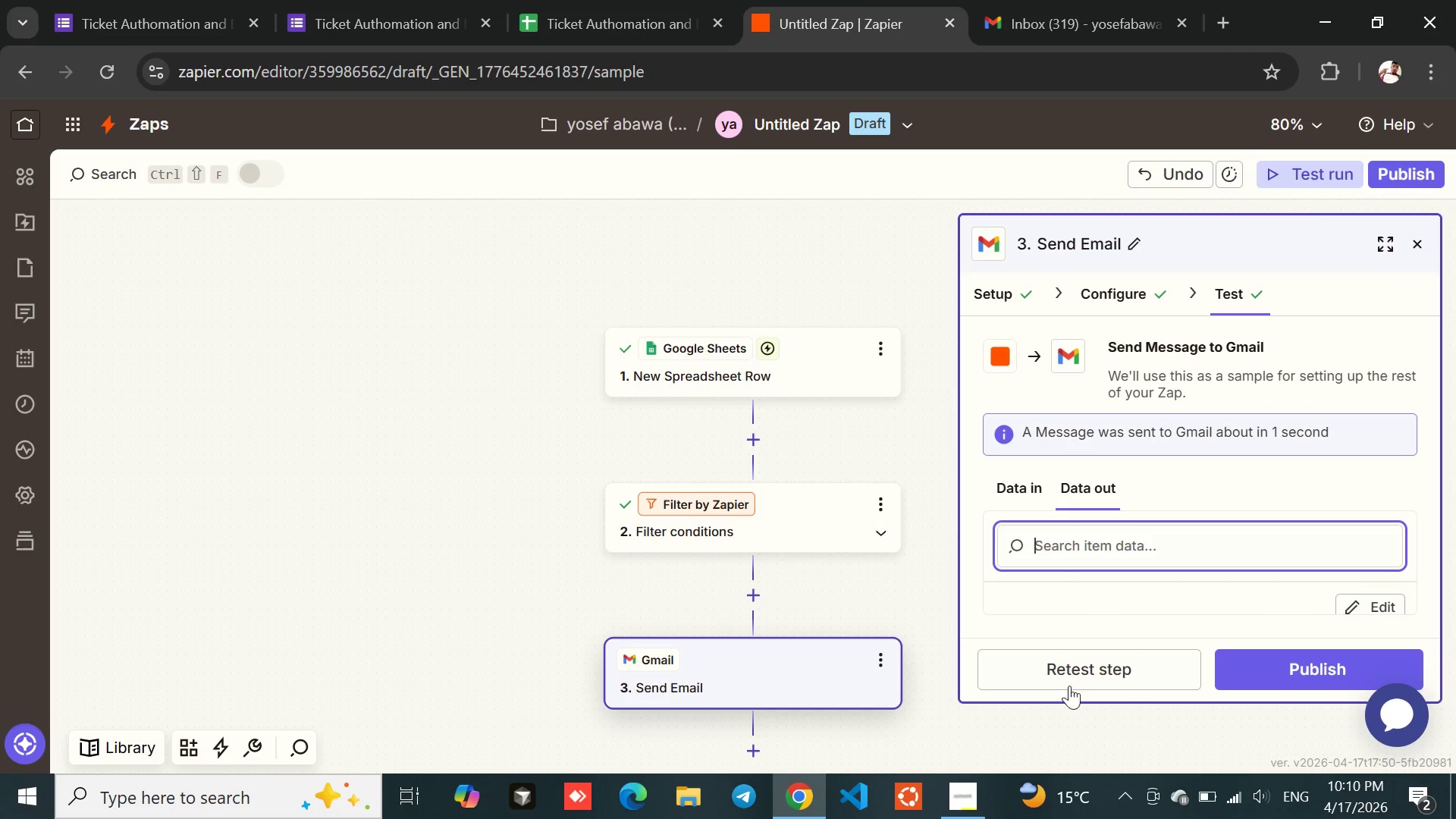 
left_click([1063, 666])
 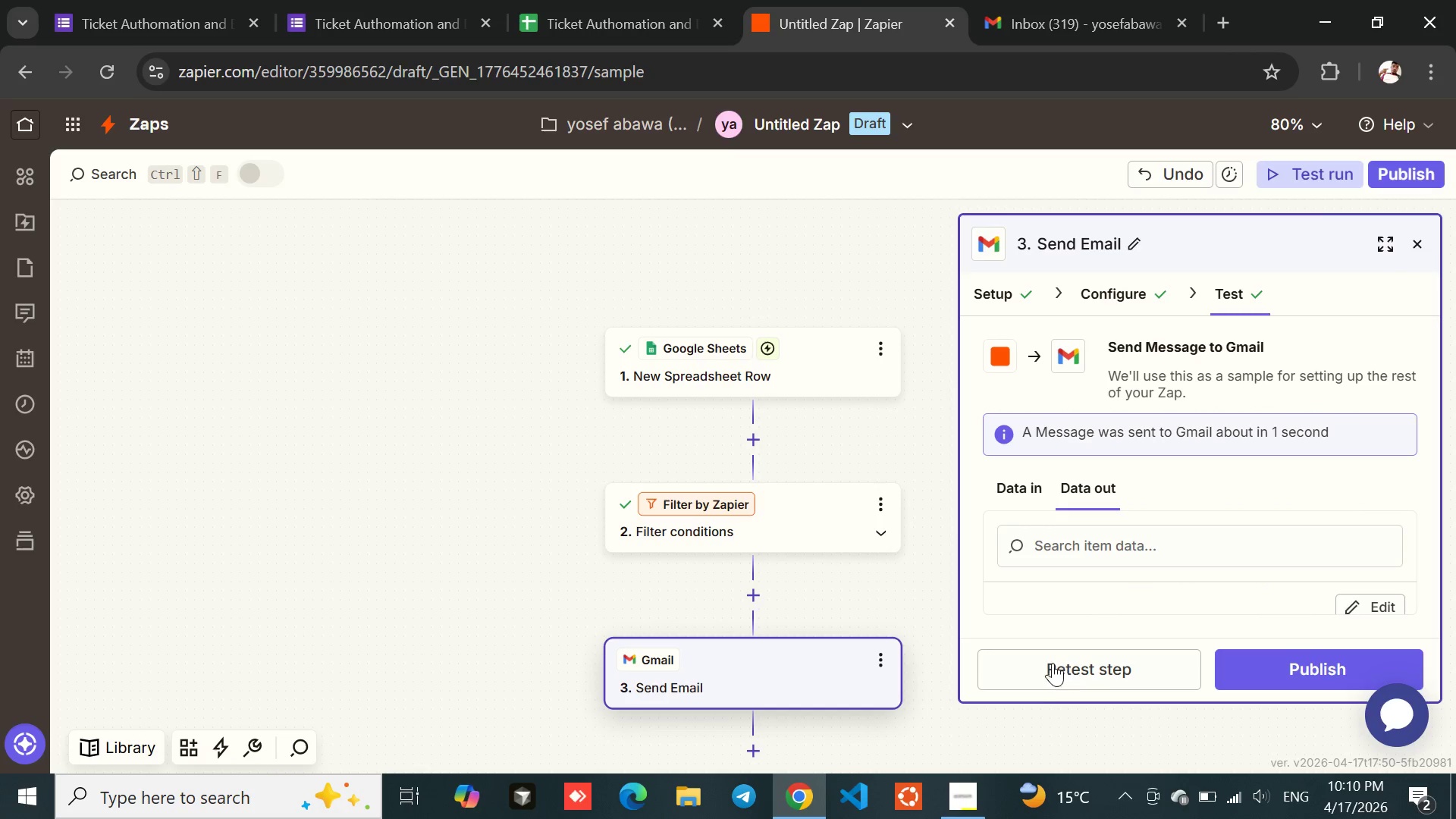 
left_click([825, 525])
 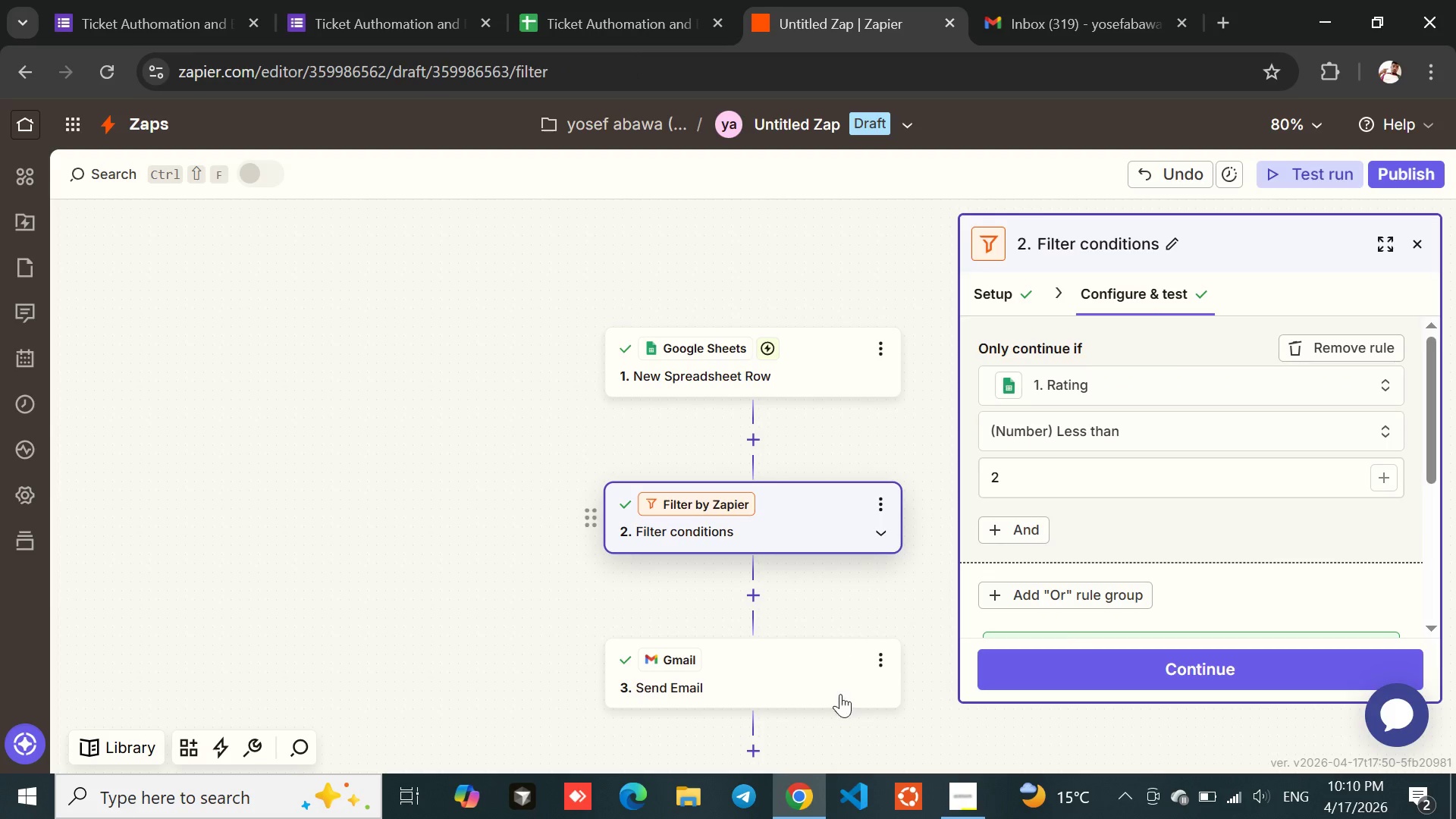 
left_click([839, 700])
 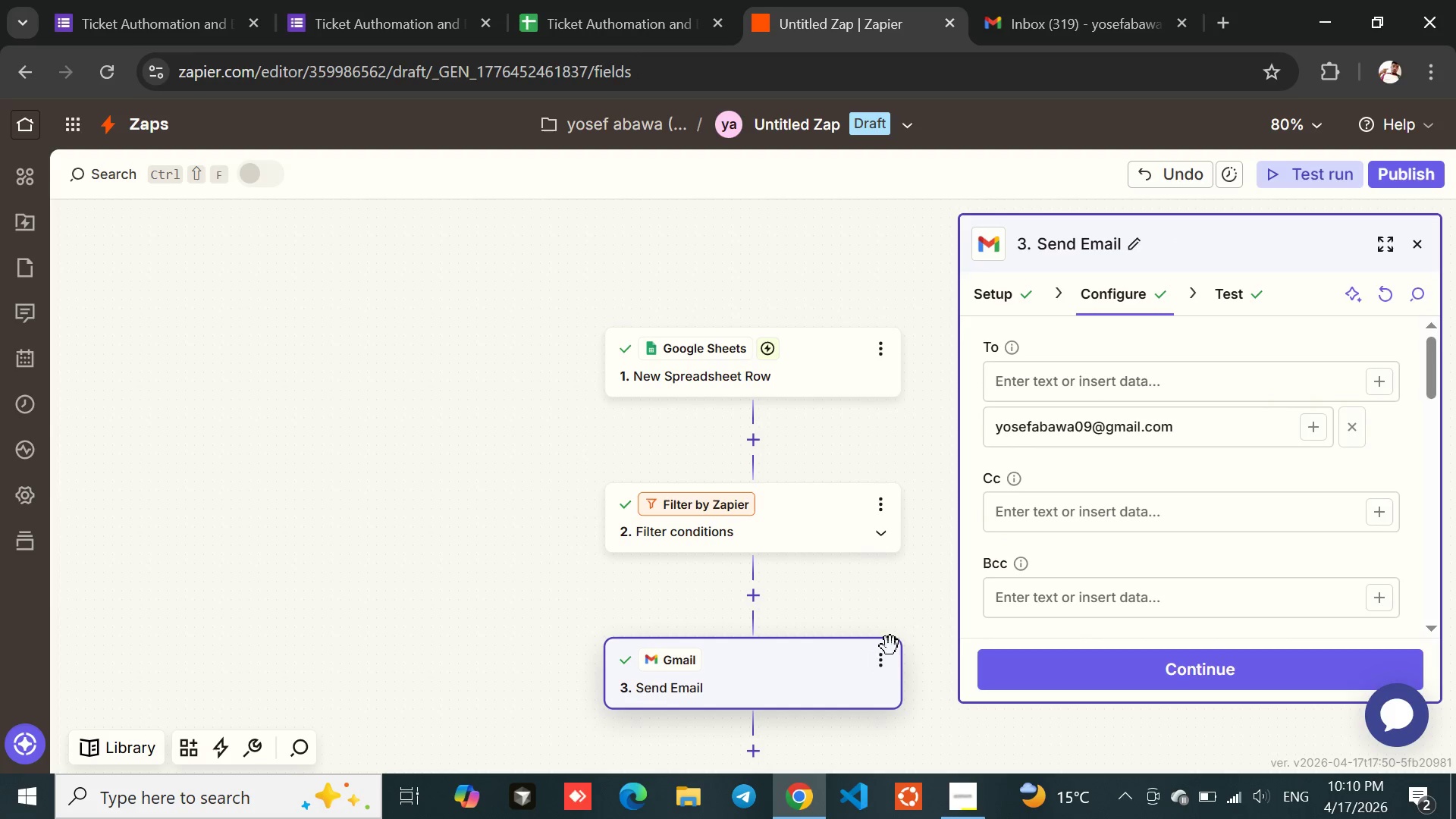 
left_click([877, 668])
 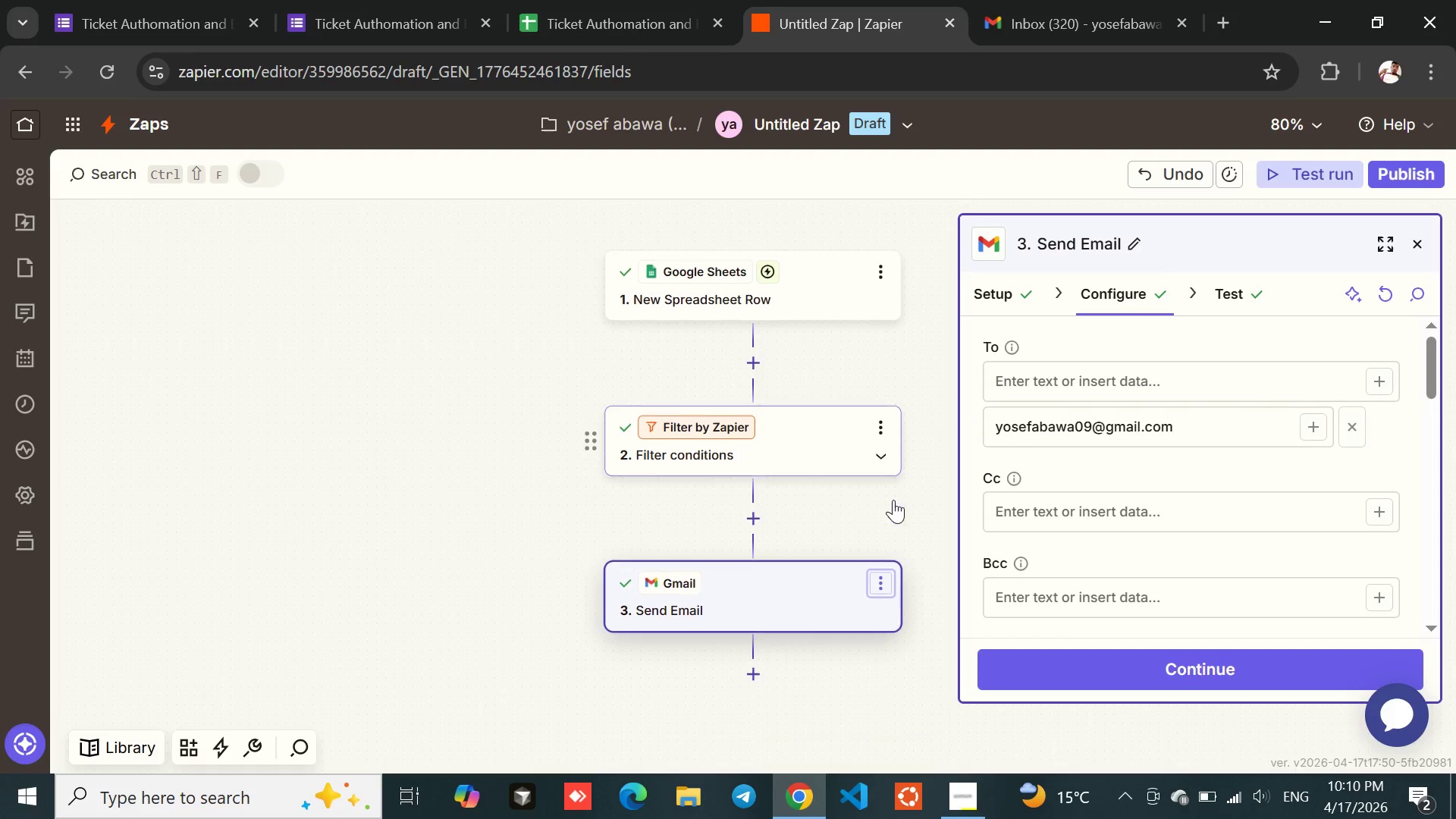 
left_click([867, 496])
 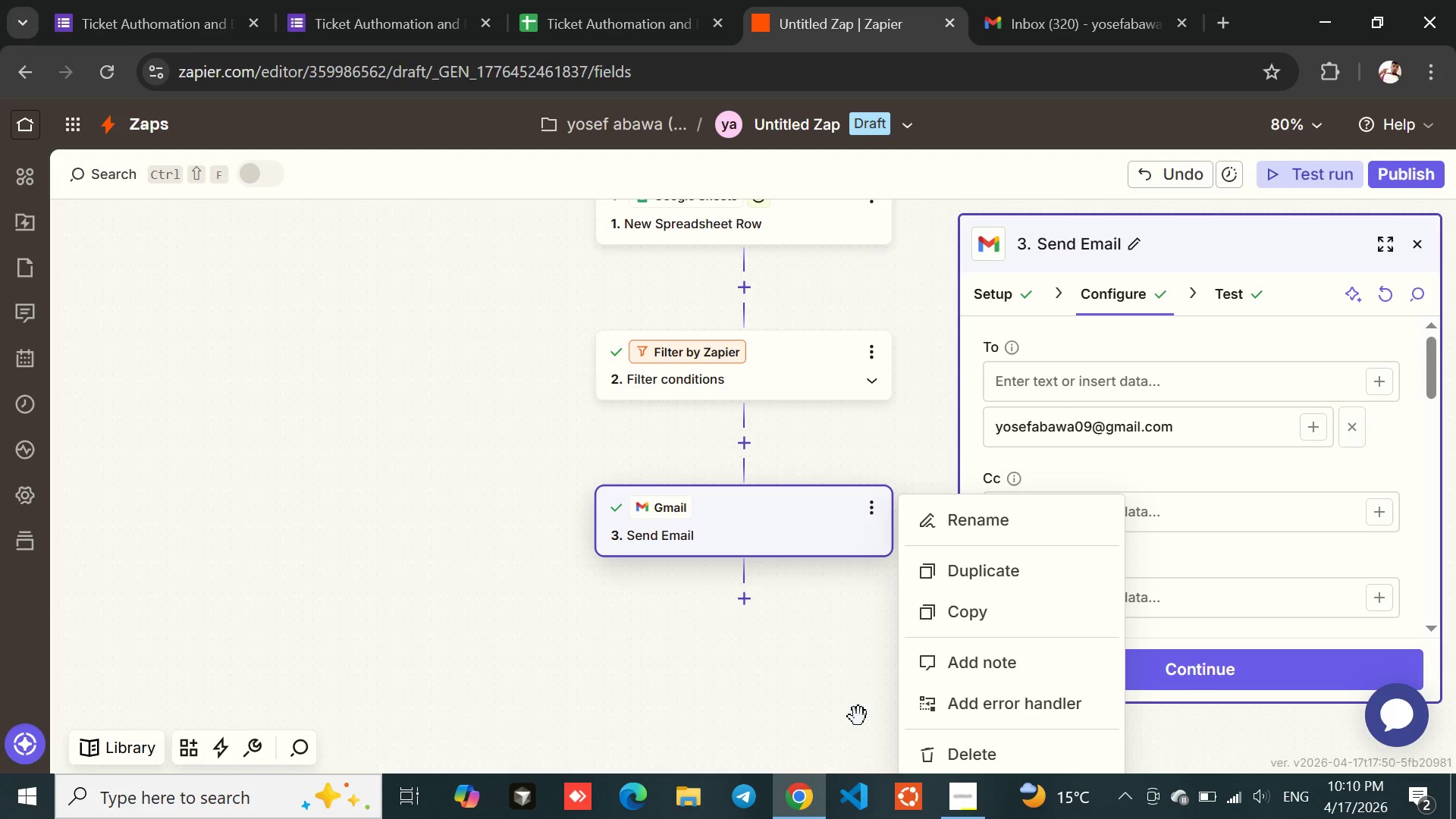 
left_click([977, 753])
 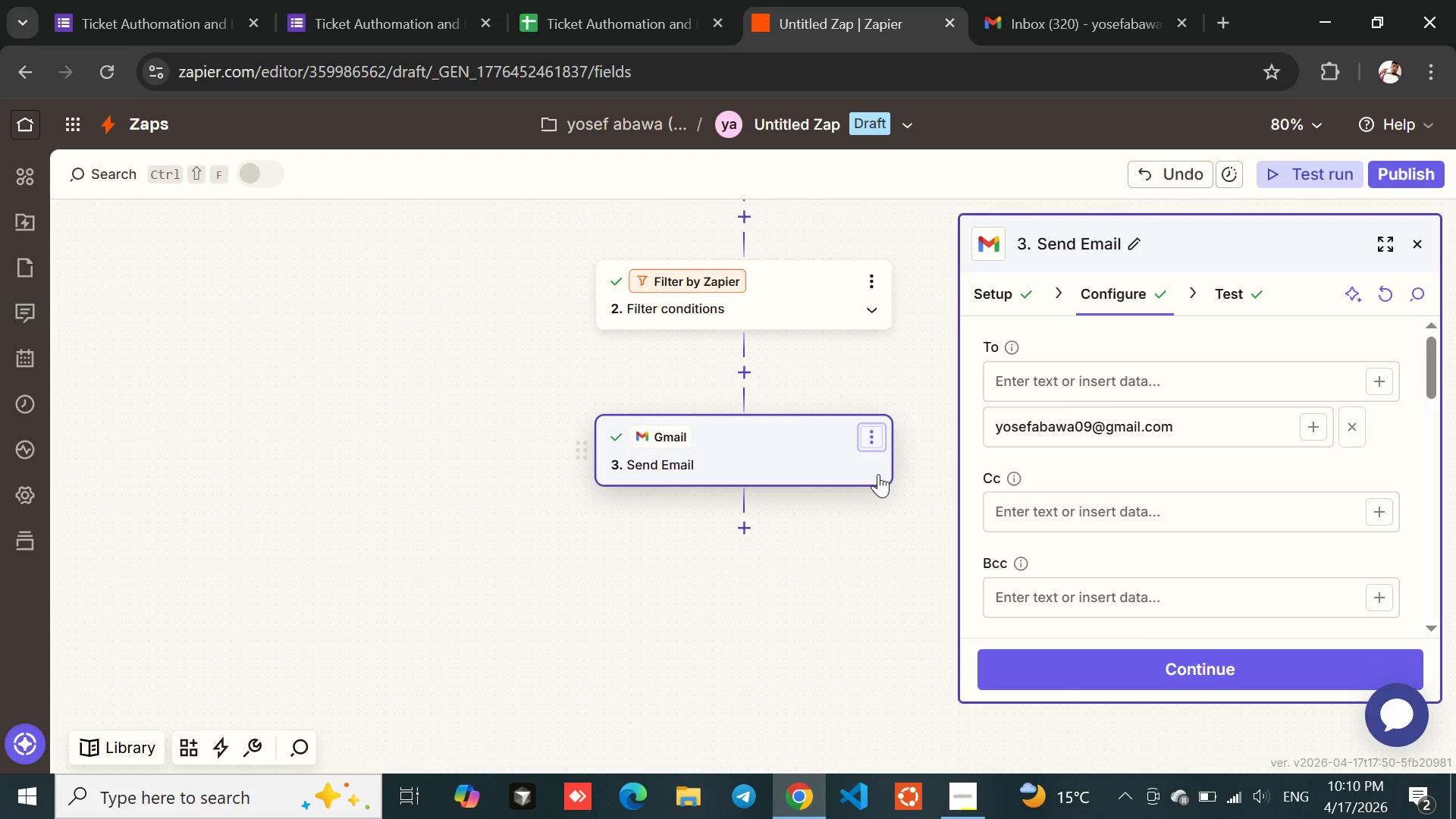 
left_click([874, 435])
 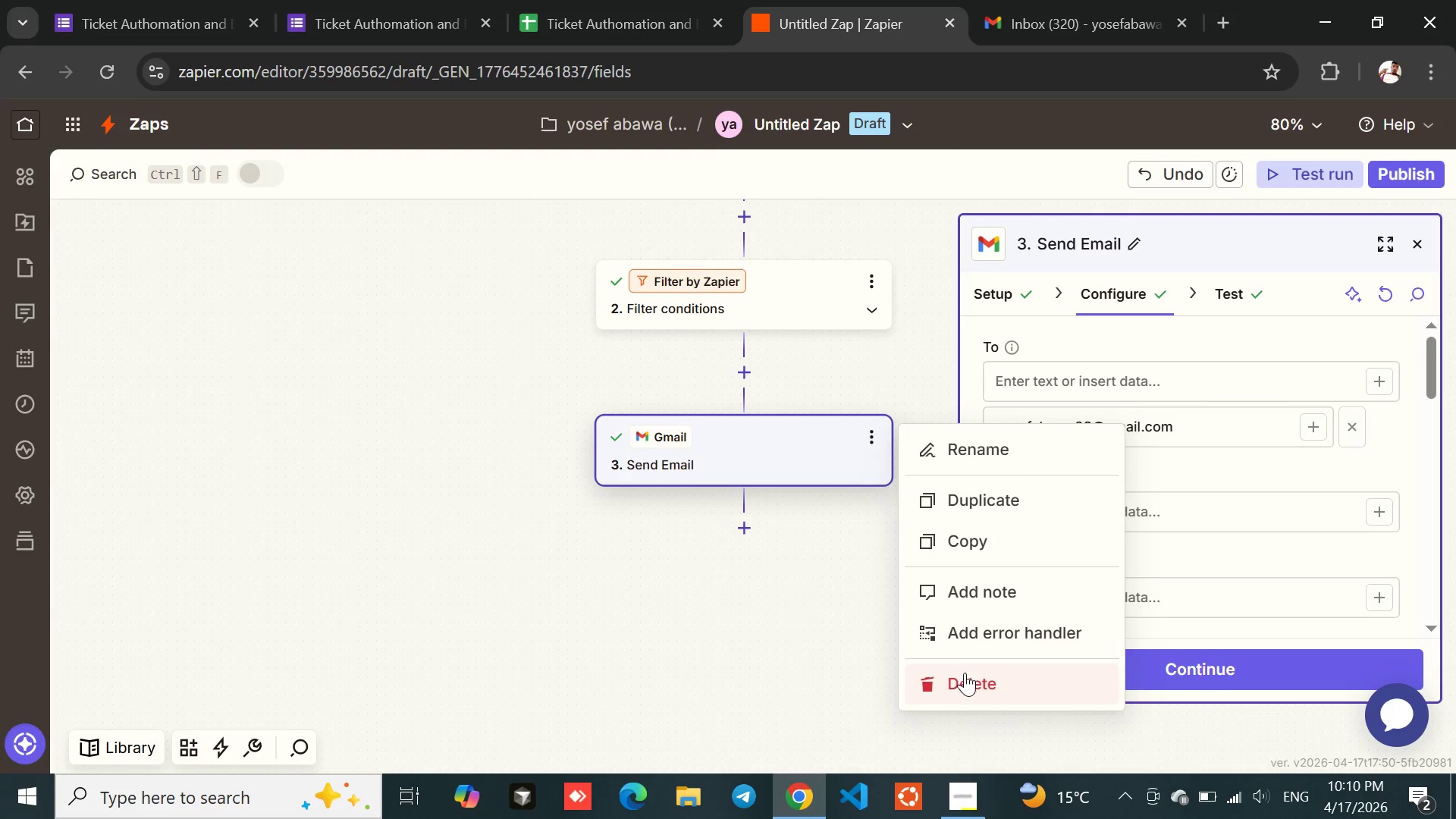 
left_click([970, 687])
 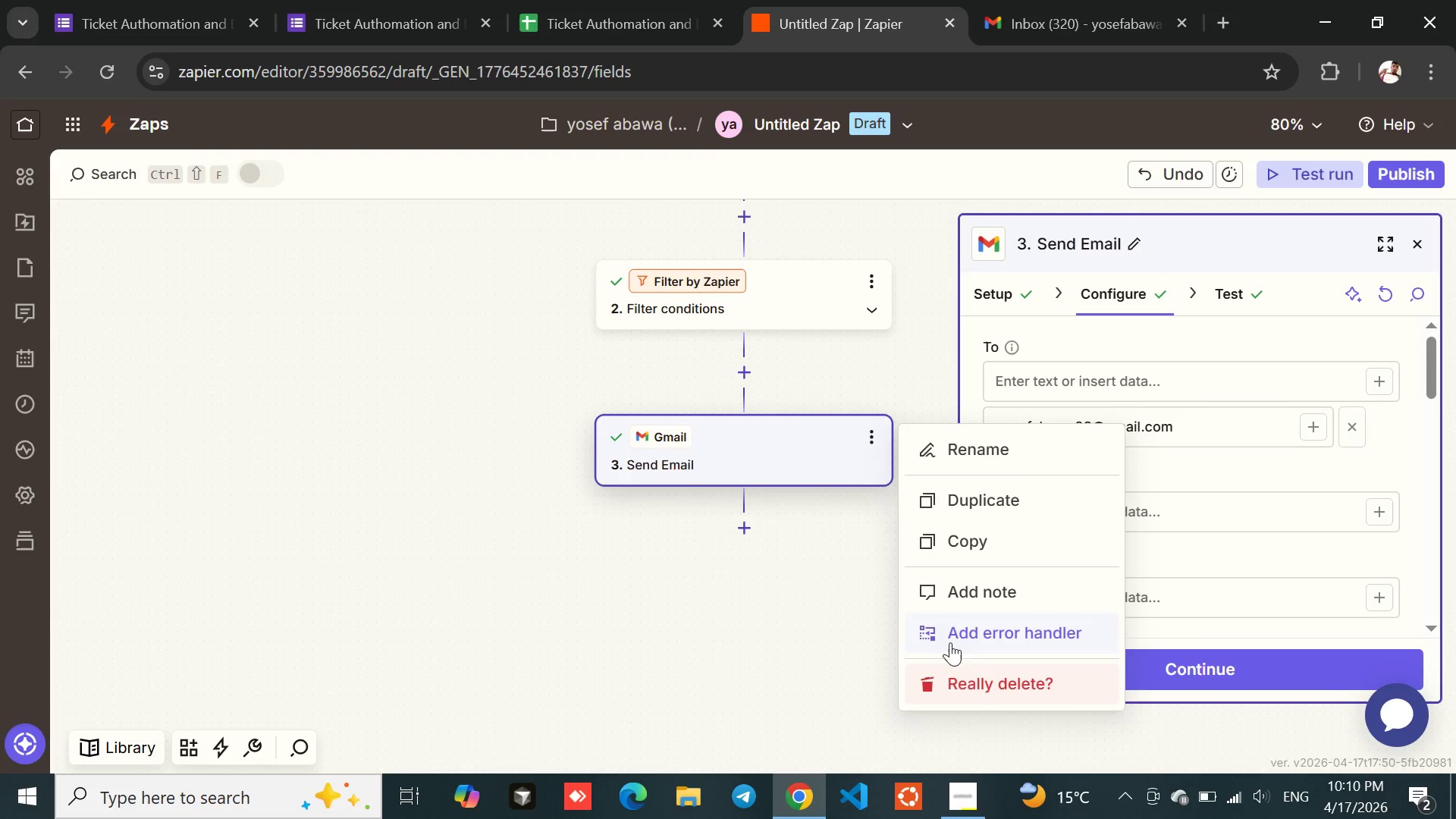 
left_click([982, 686])
 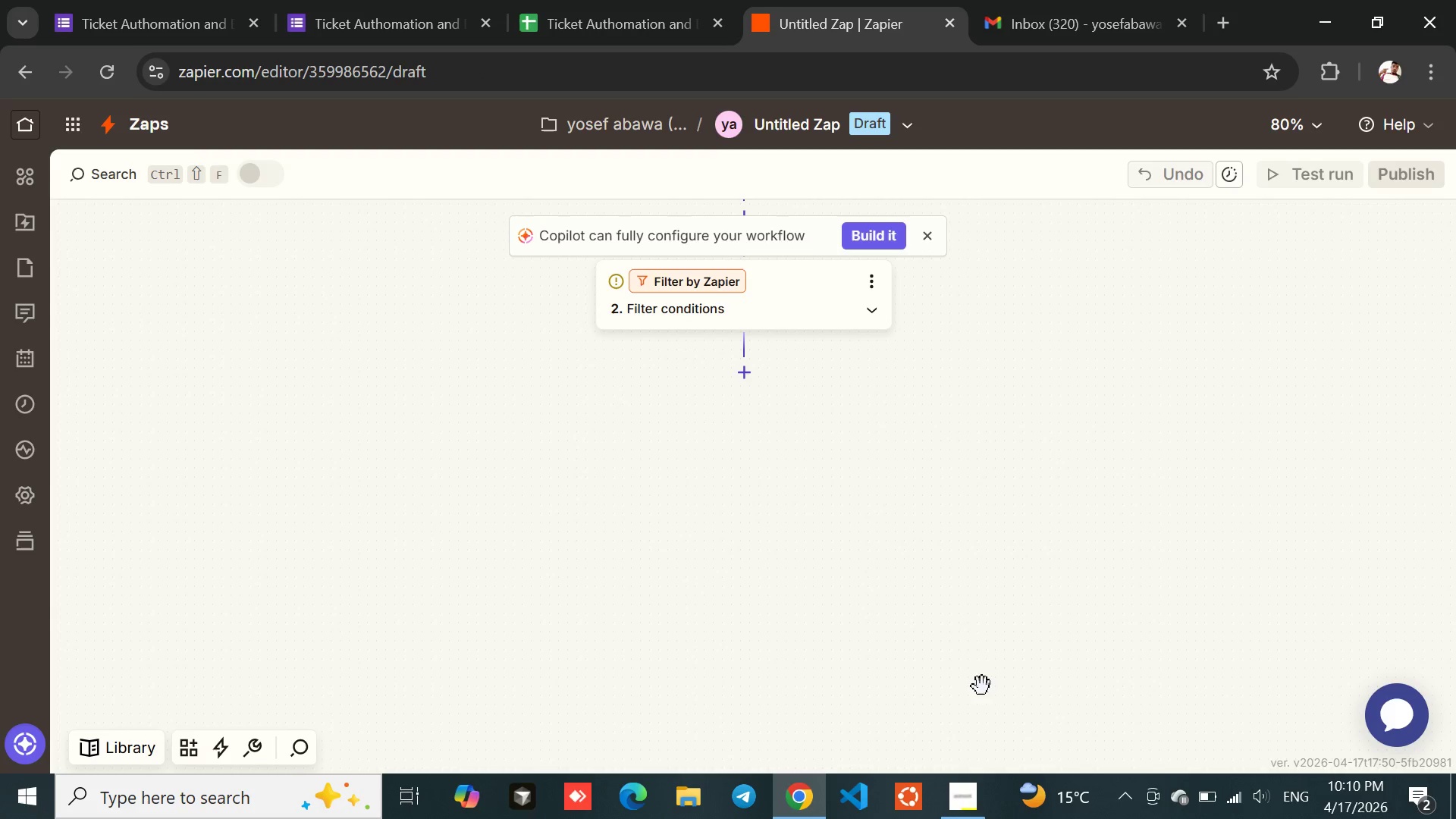 
mouse_move([883, 366])
 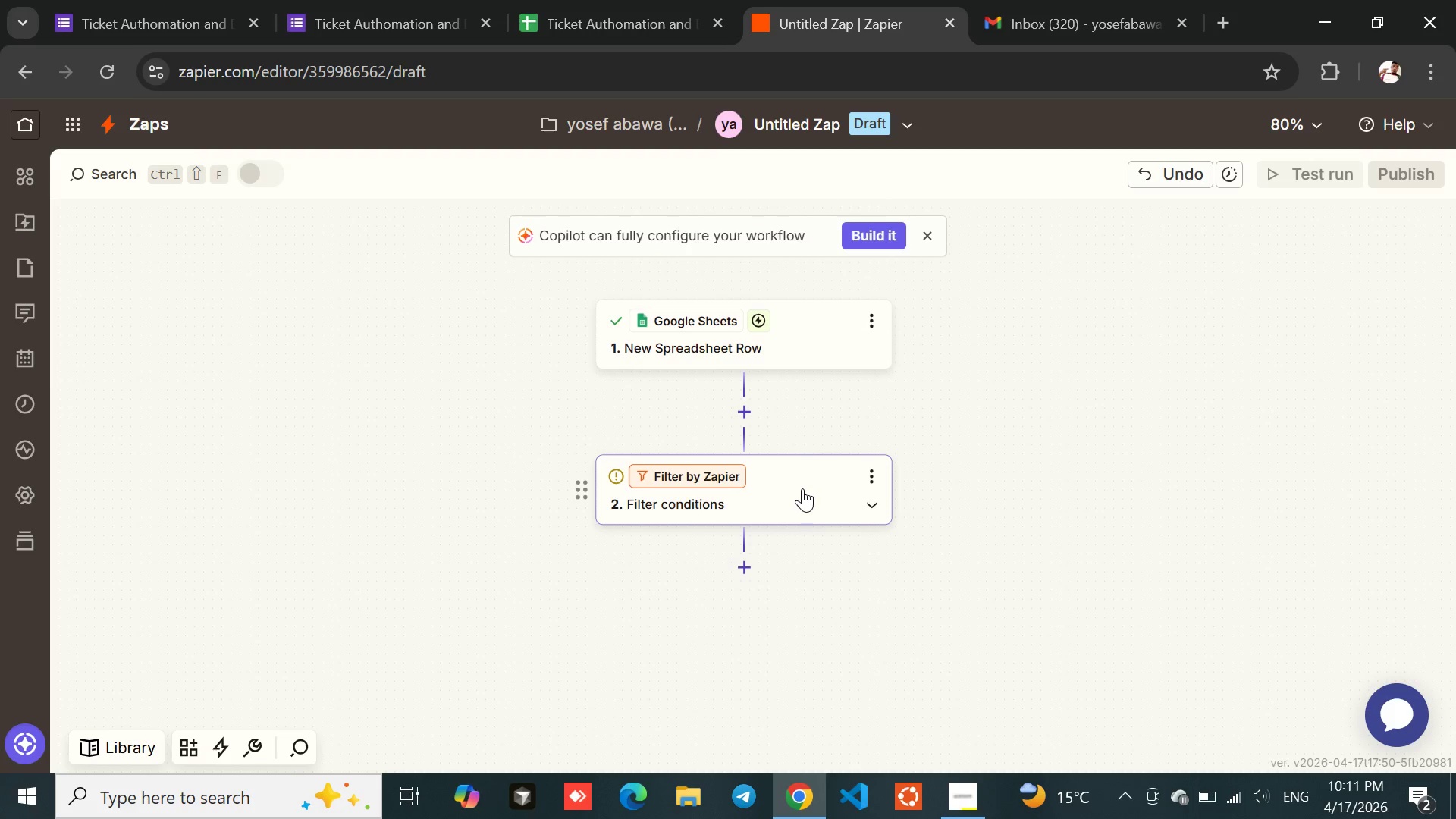 
left_click([802, 488])
 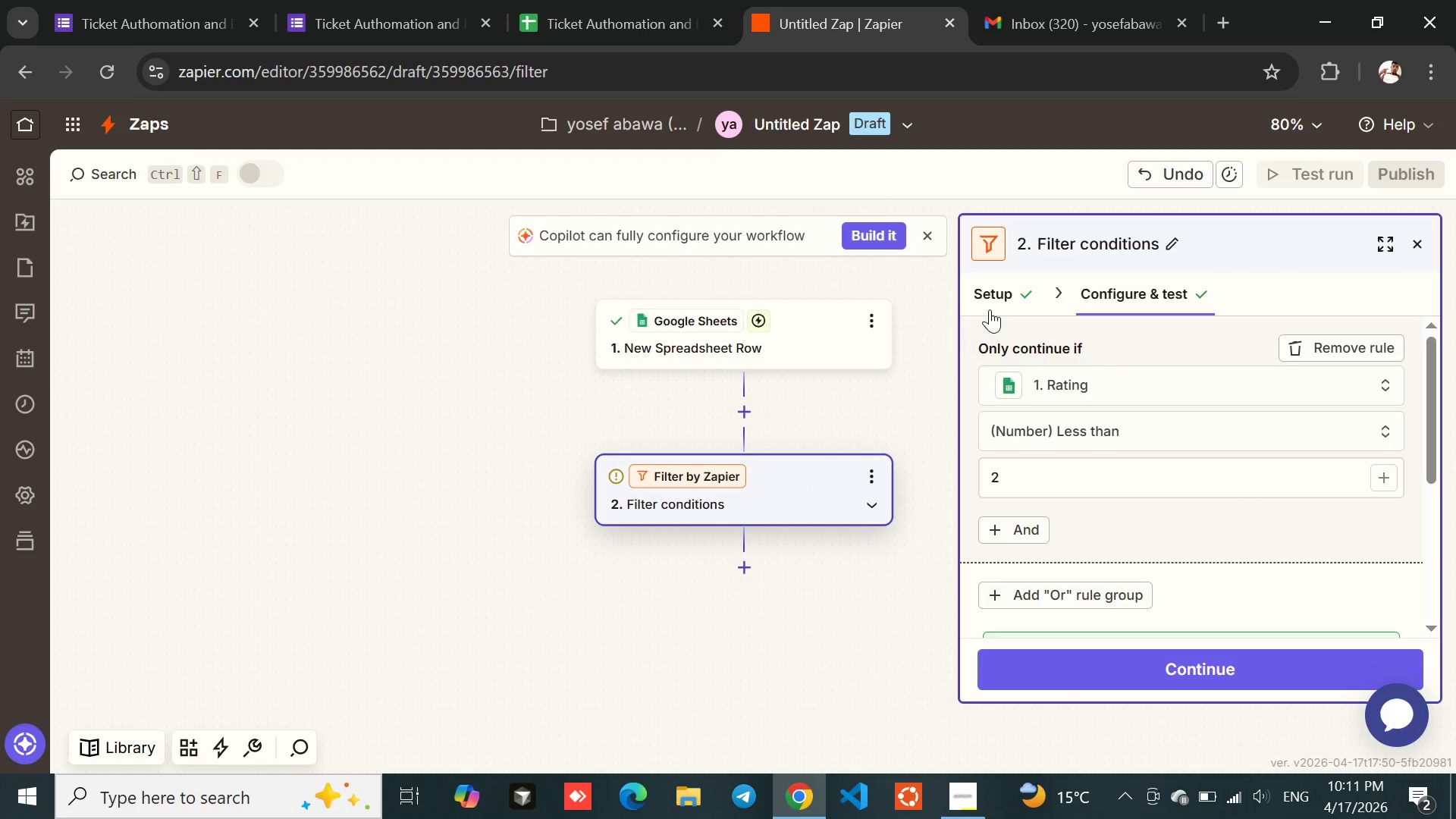 
left_click([999, 302])
 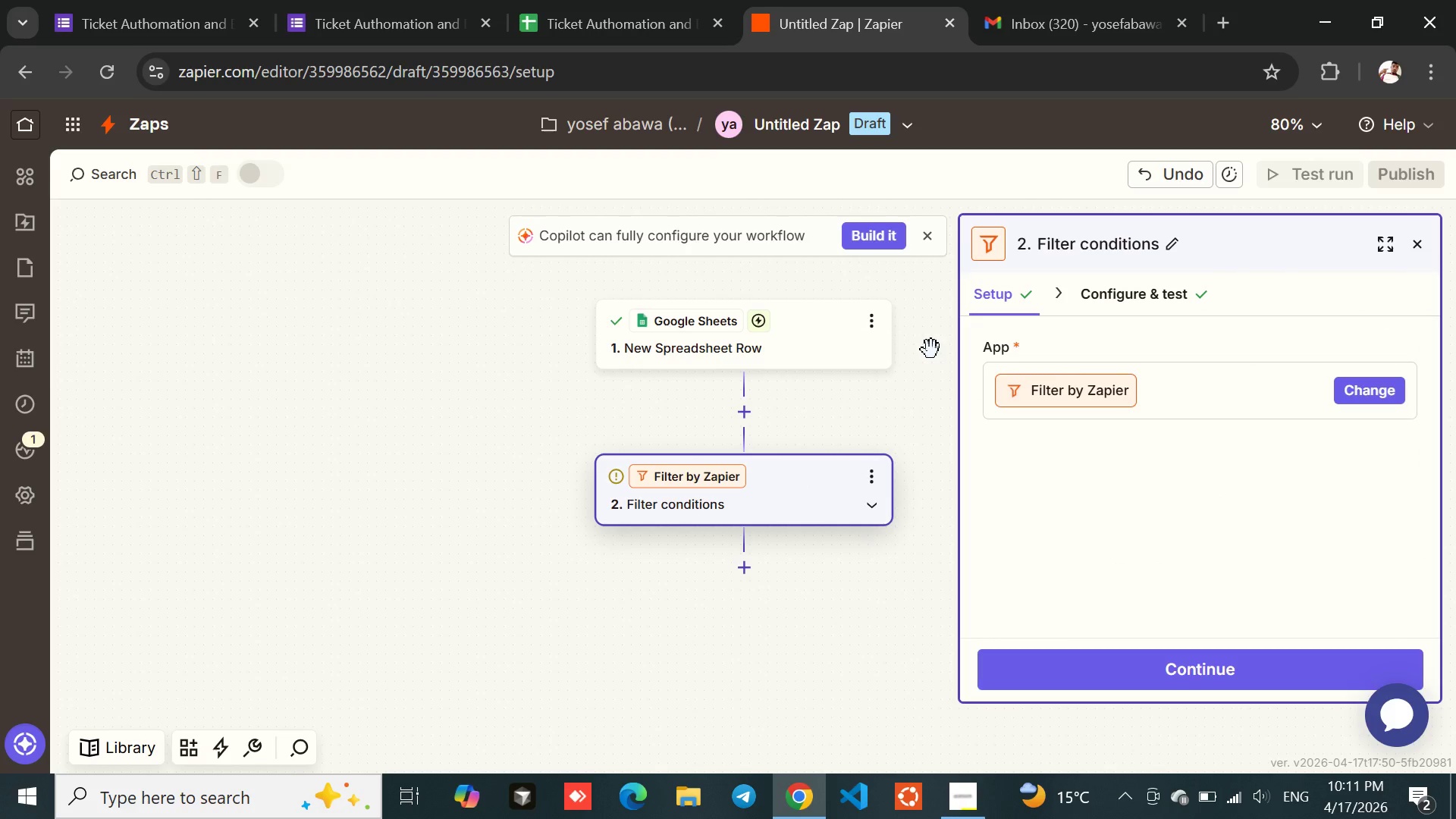 
wait(11.09)
 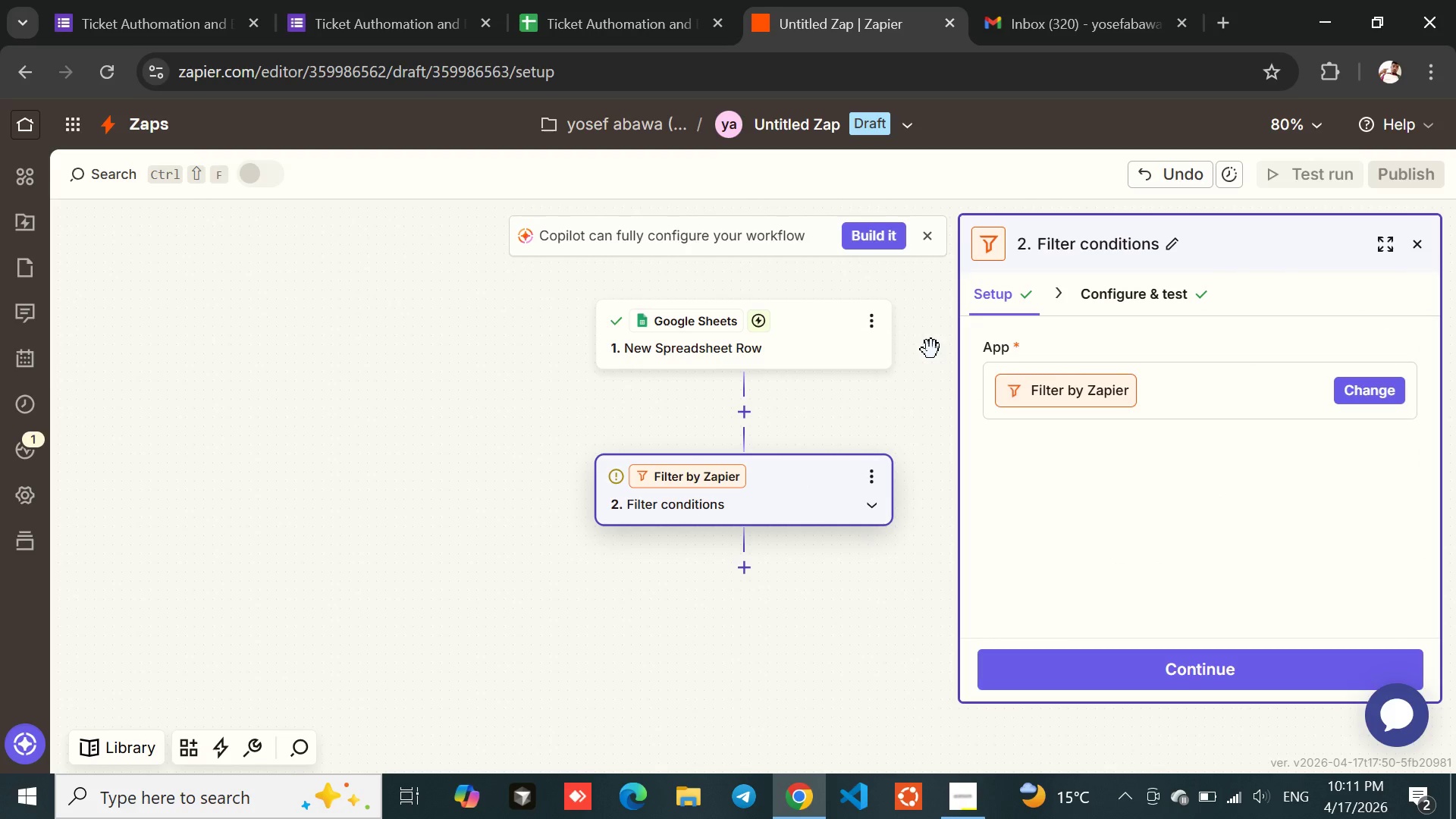 
left_click([1047, 383])
 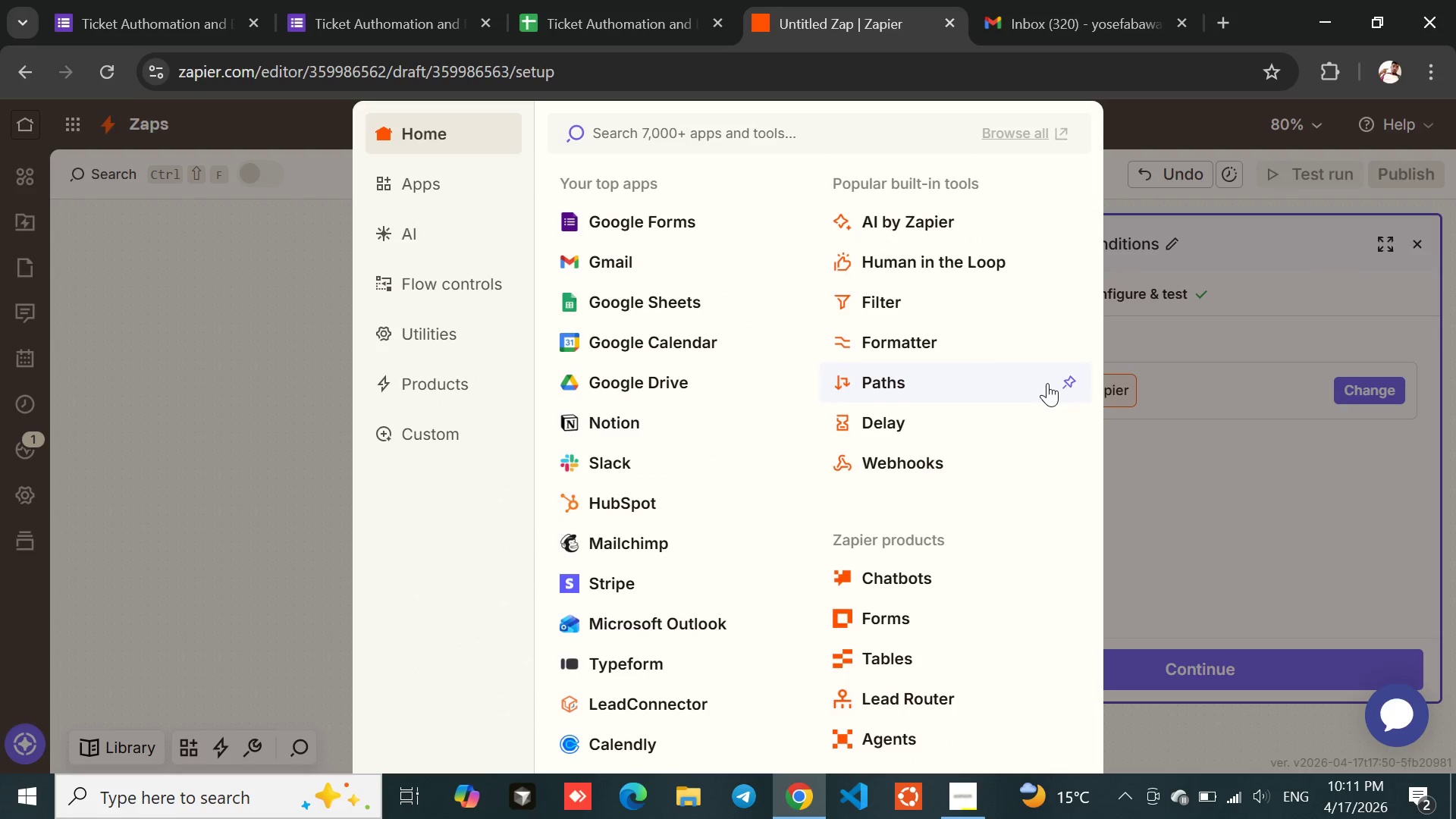 
wait(9.09)
 